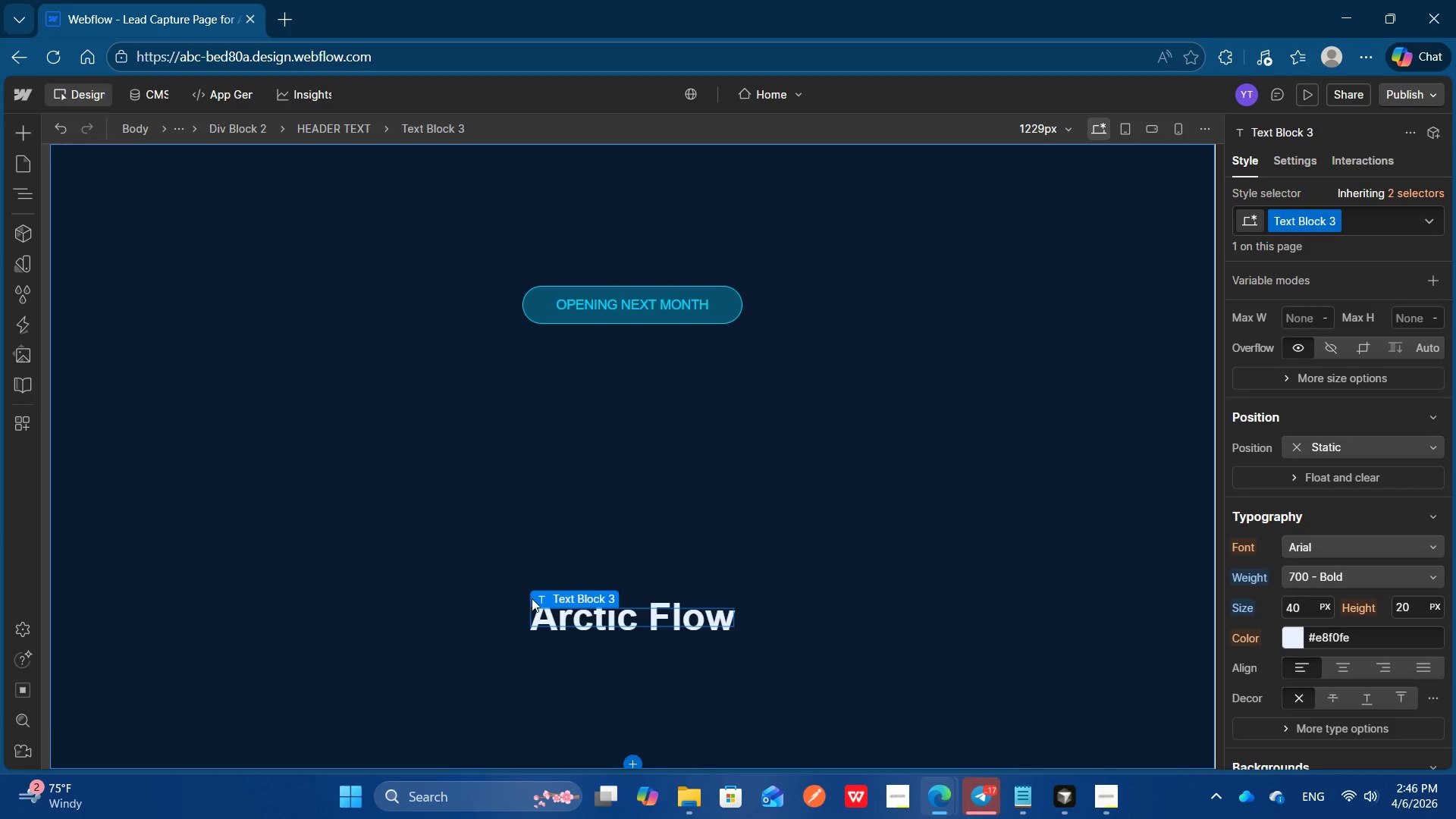 
key(Control+C)
 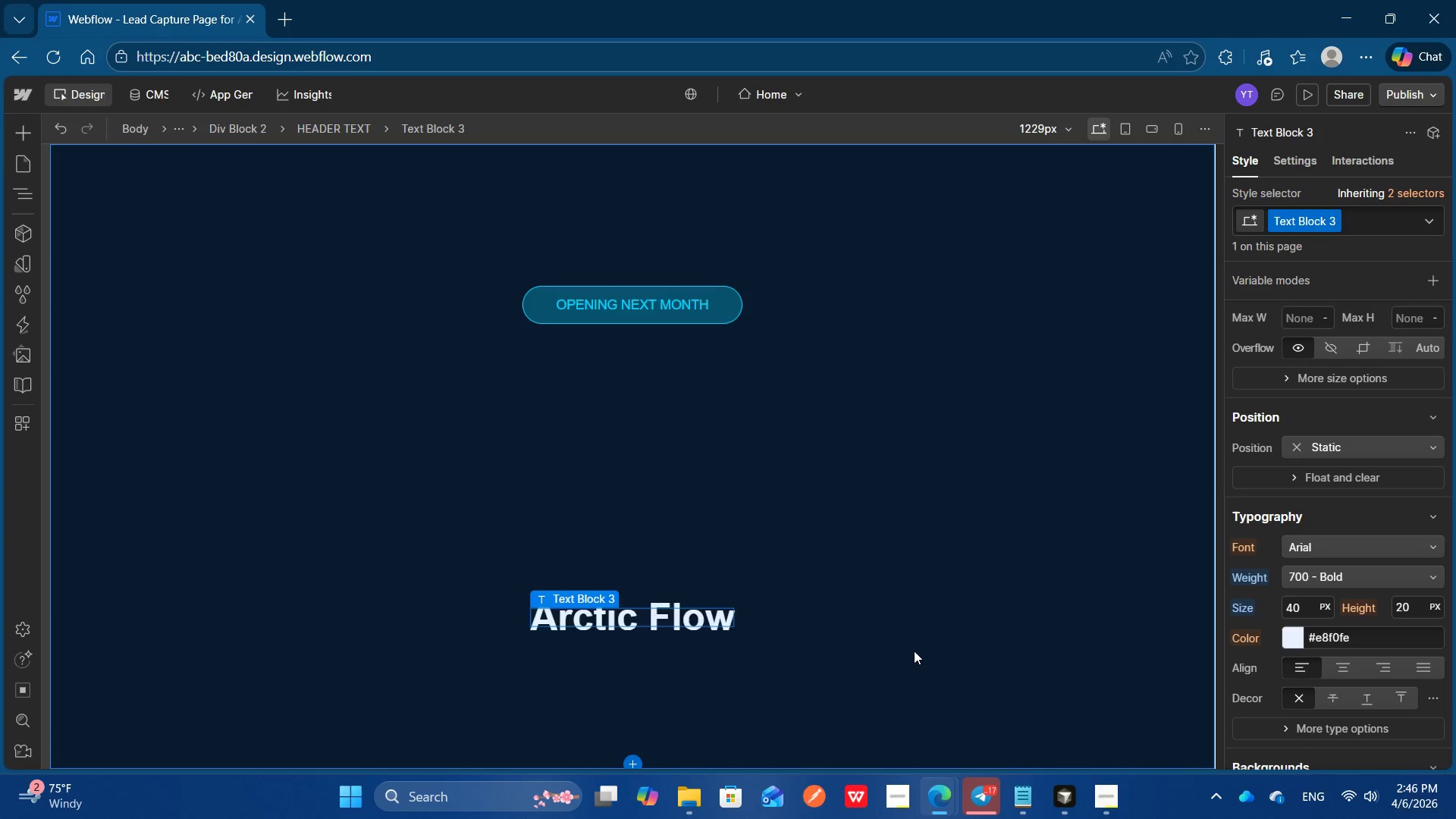 
key(Control+V)
 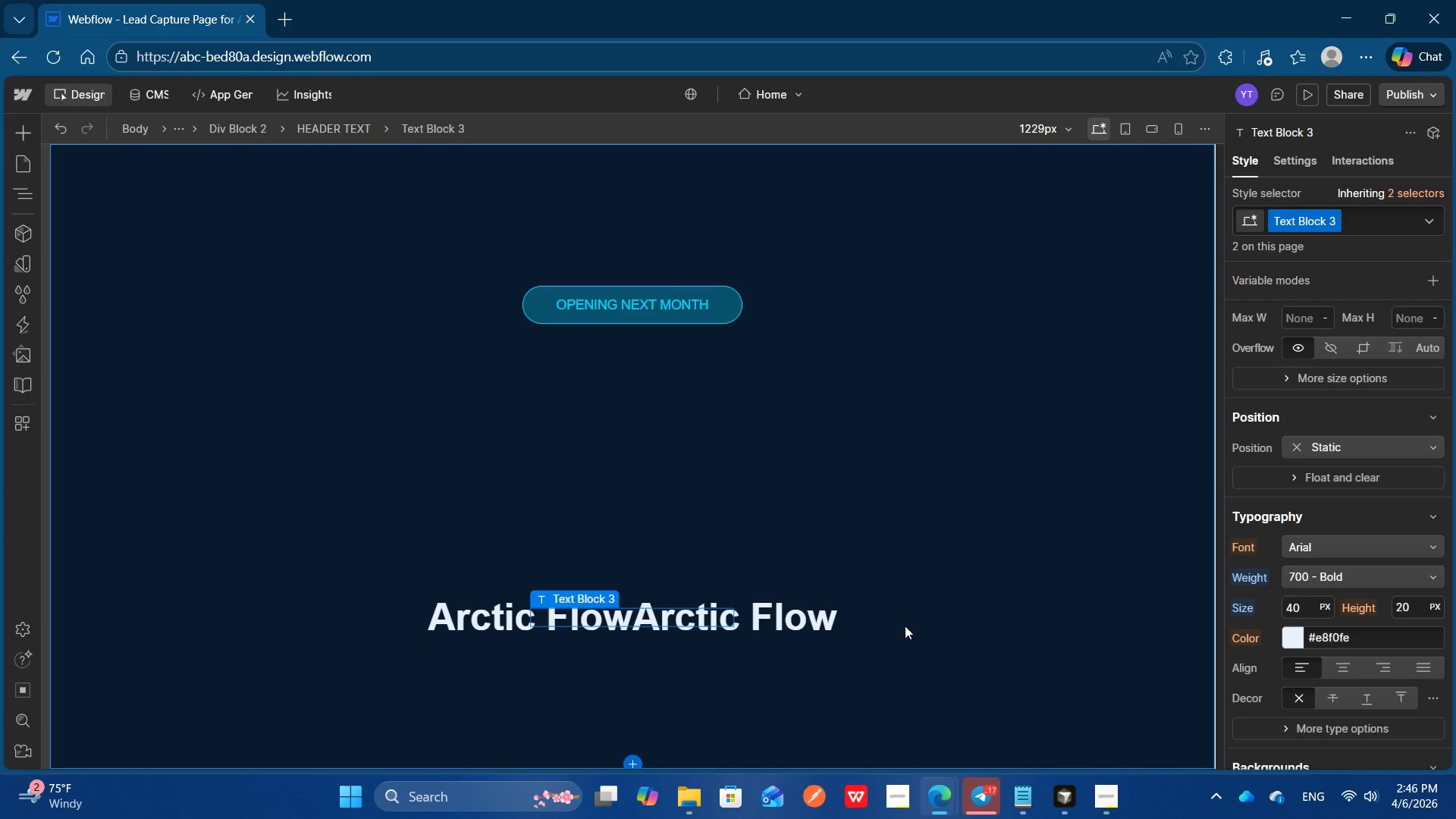 
left_click([924, 613])
 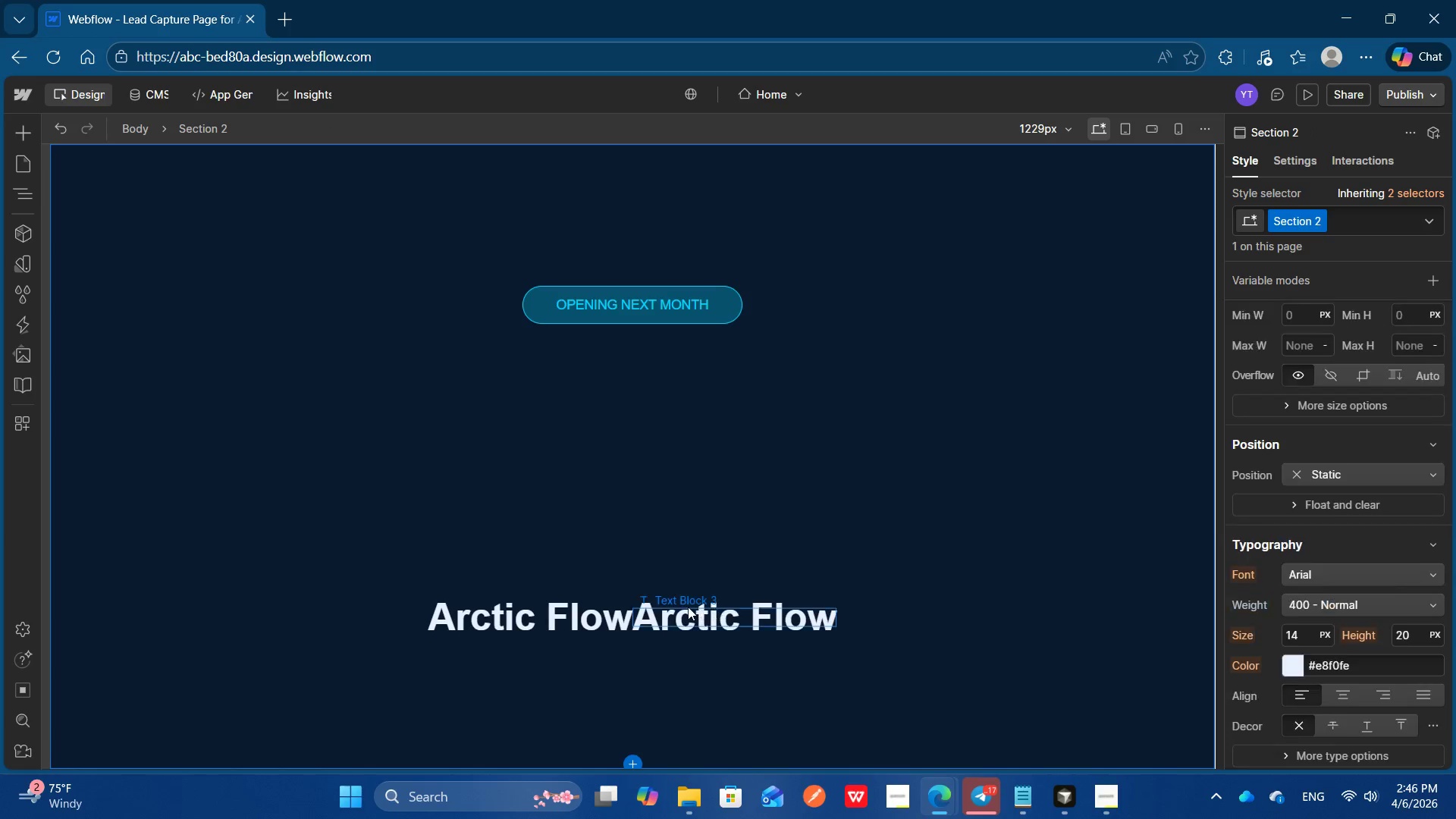 
left_click([688, 607])
 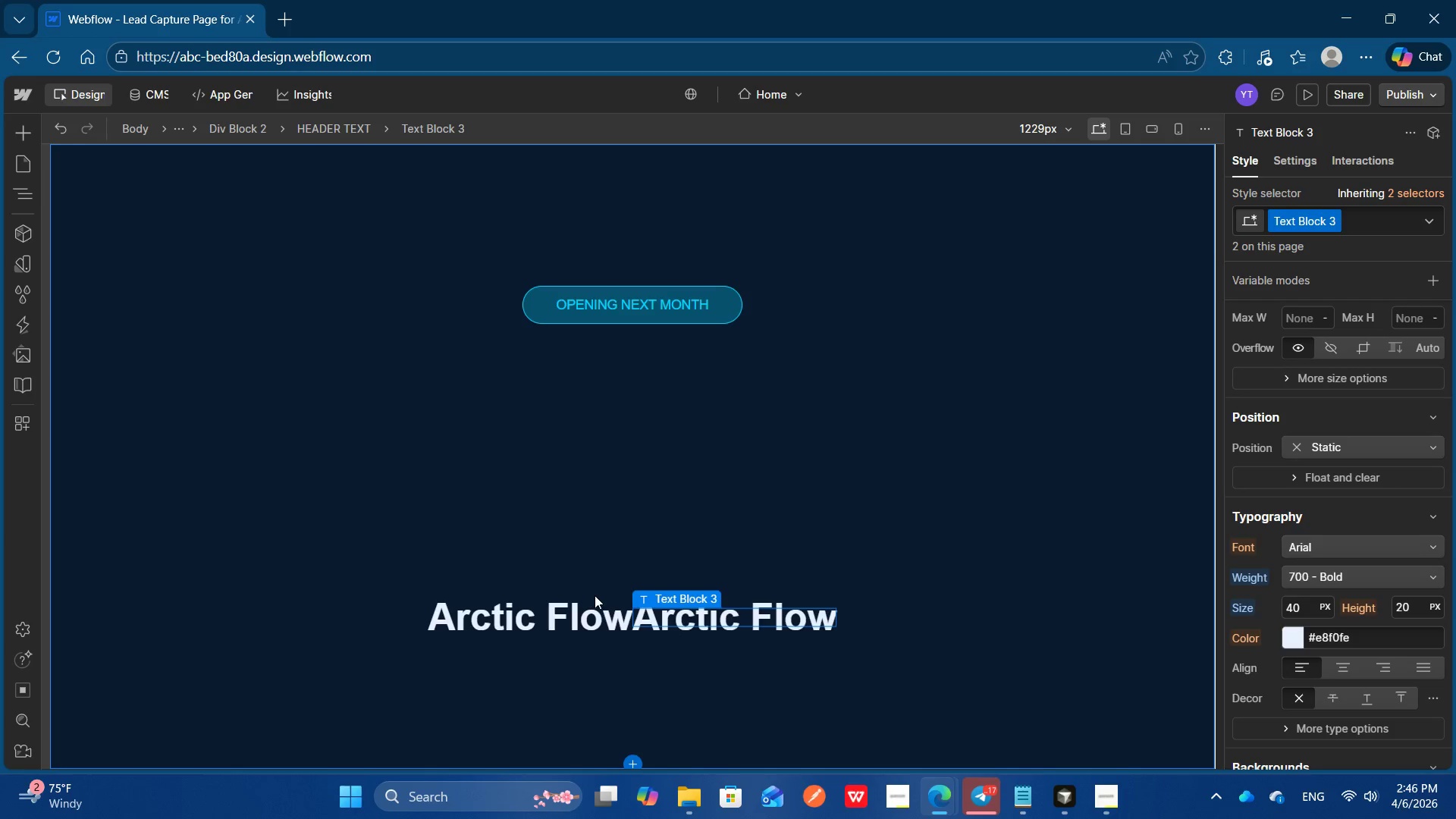 
left_click([606, 601])
 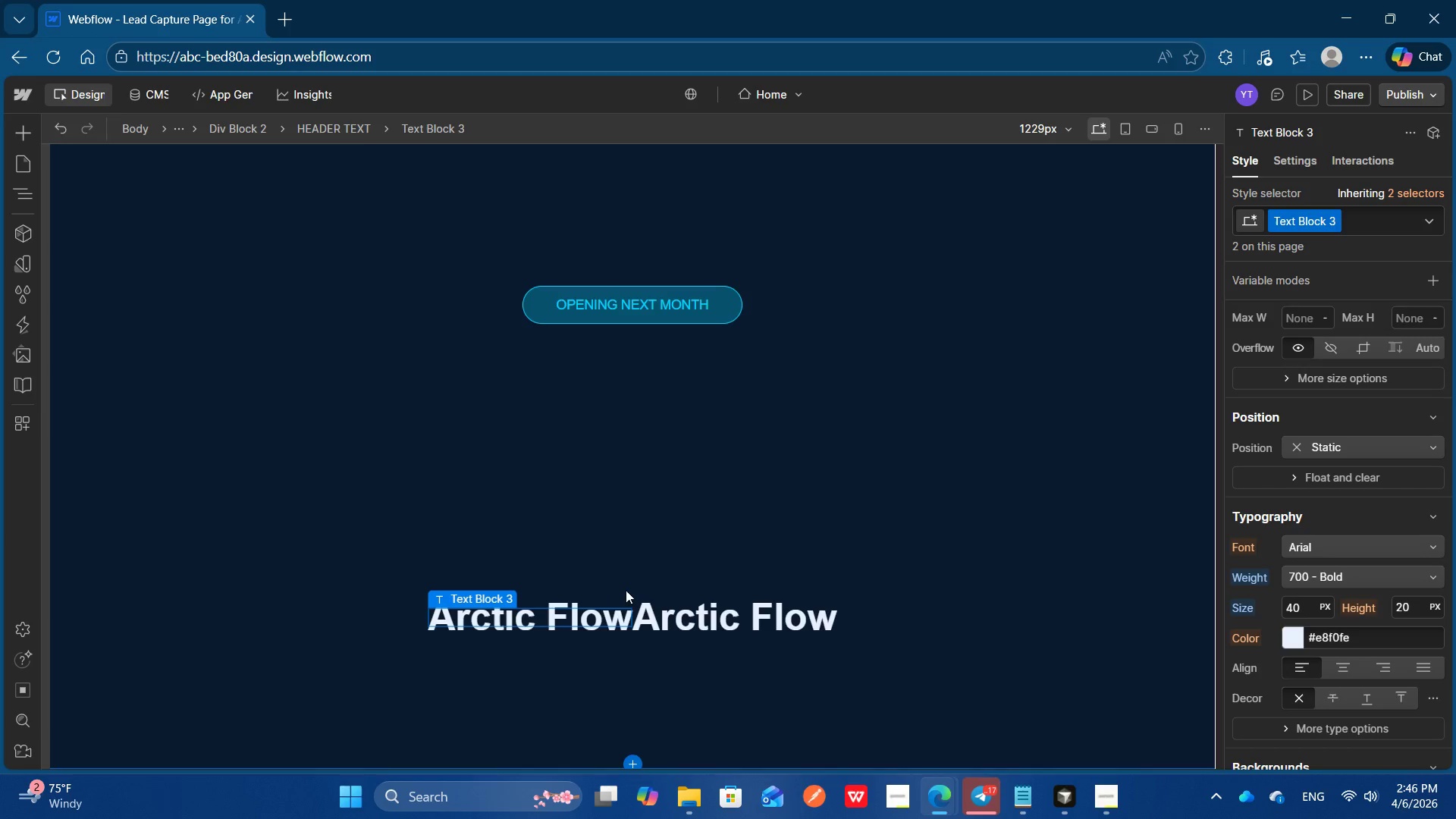 
left_click([626, 589])
 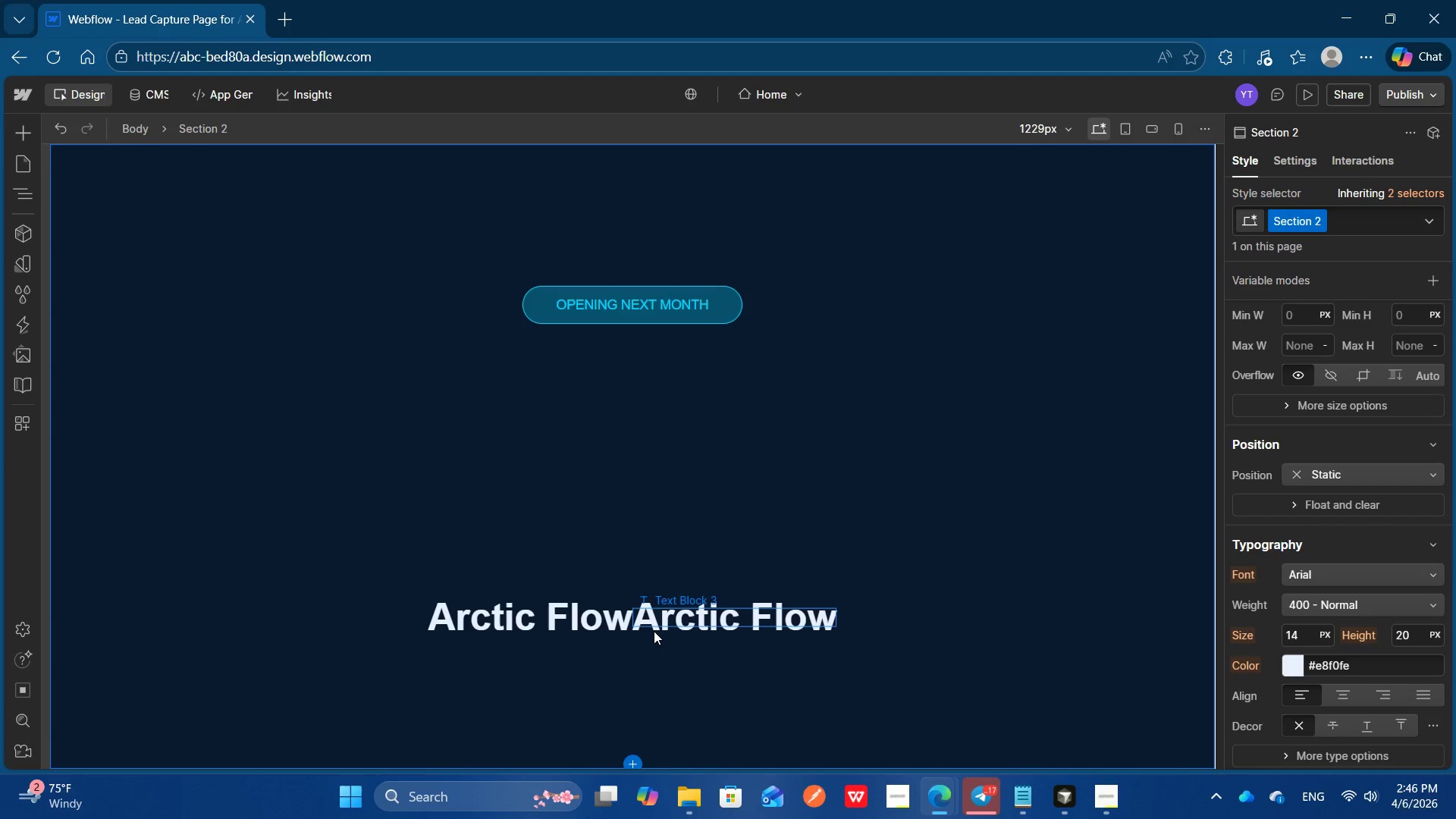 
left_click([655, 634])
 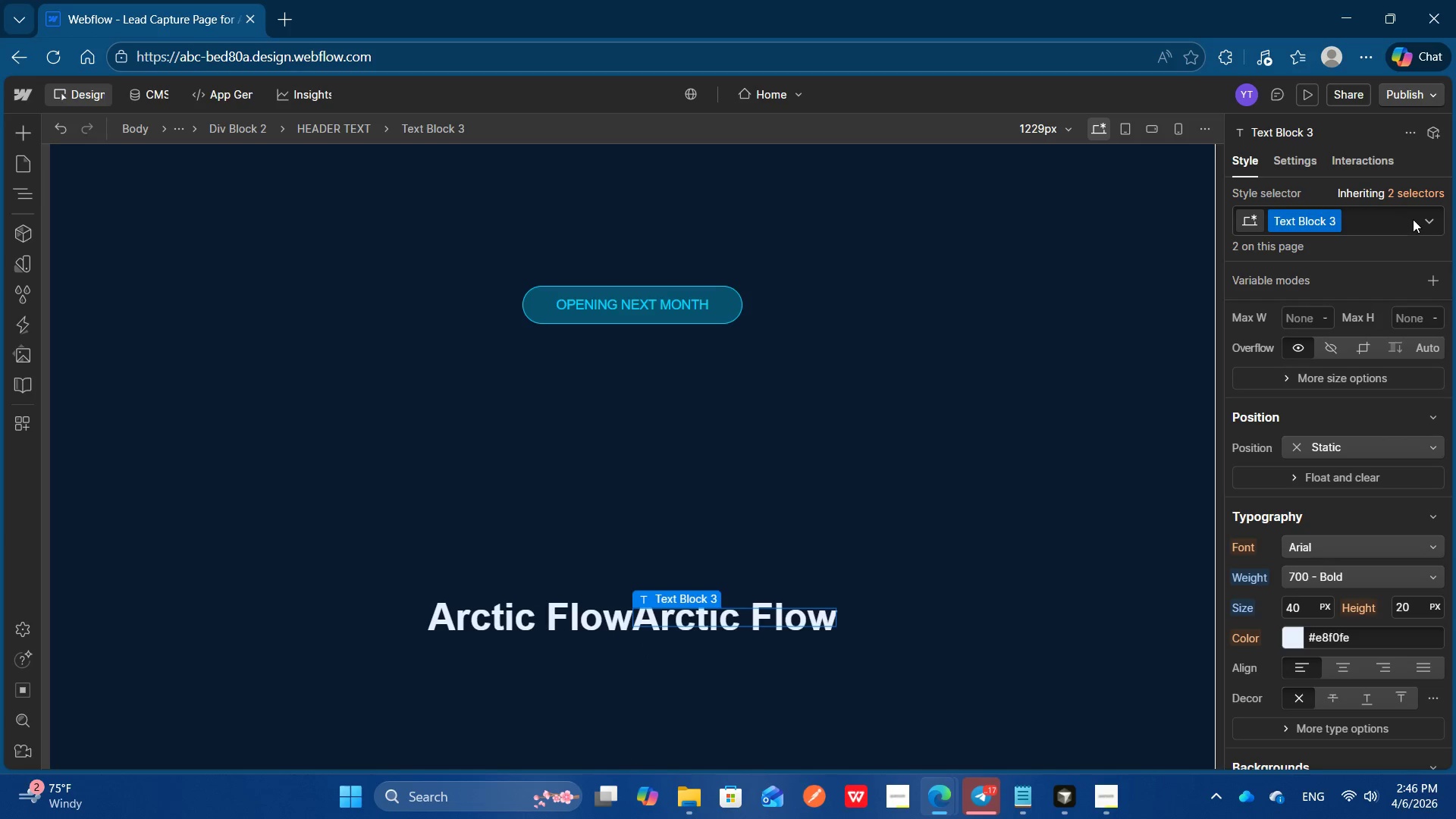 
left_click([1429, 224])
 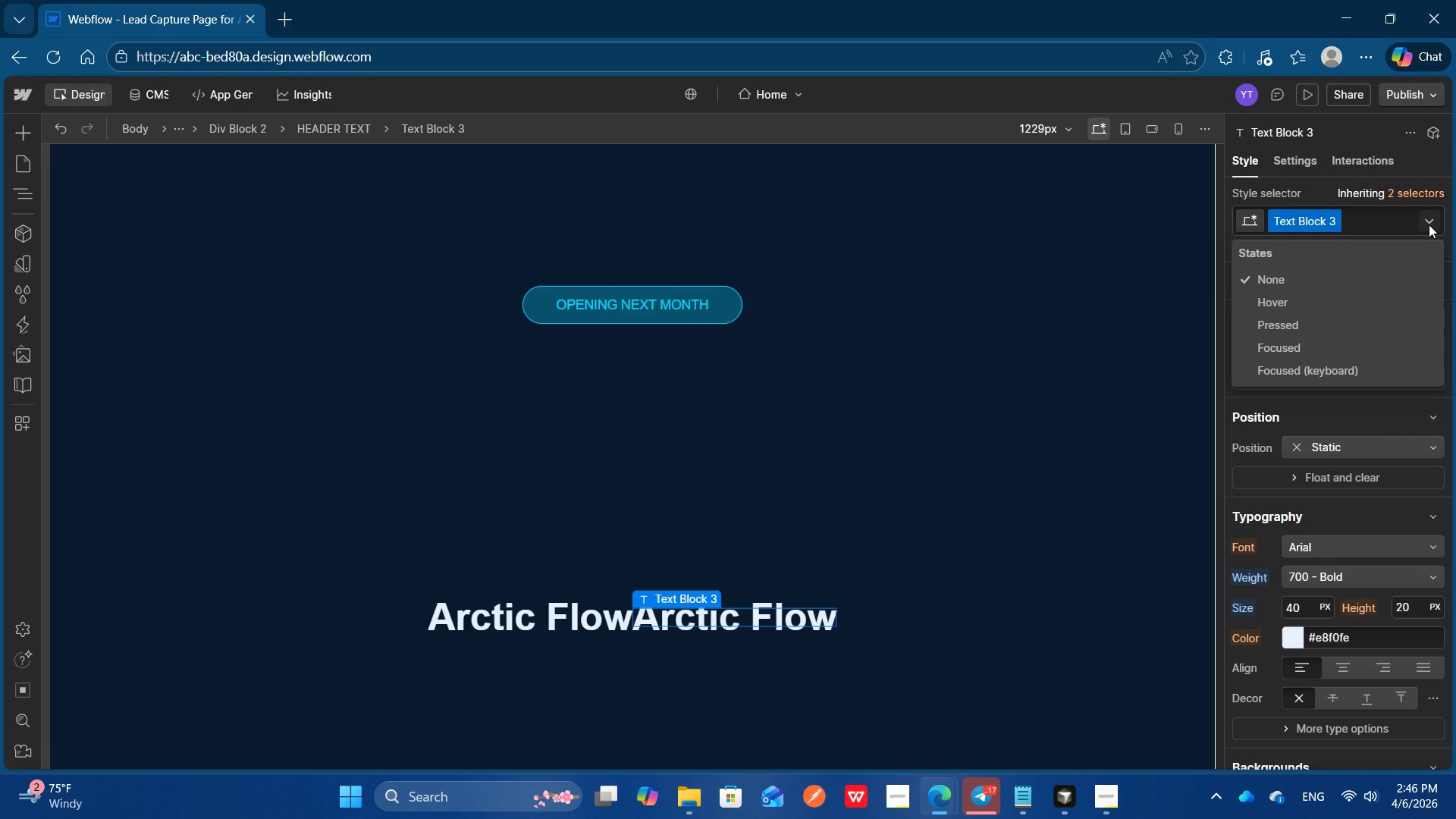 
left_click([1429, 224])
 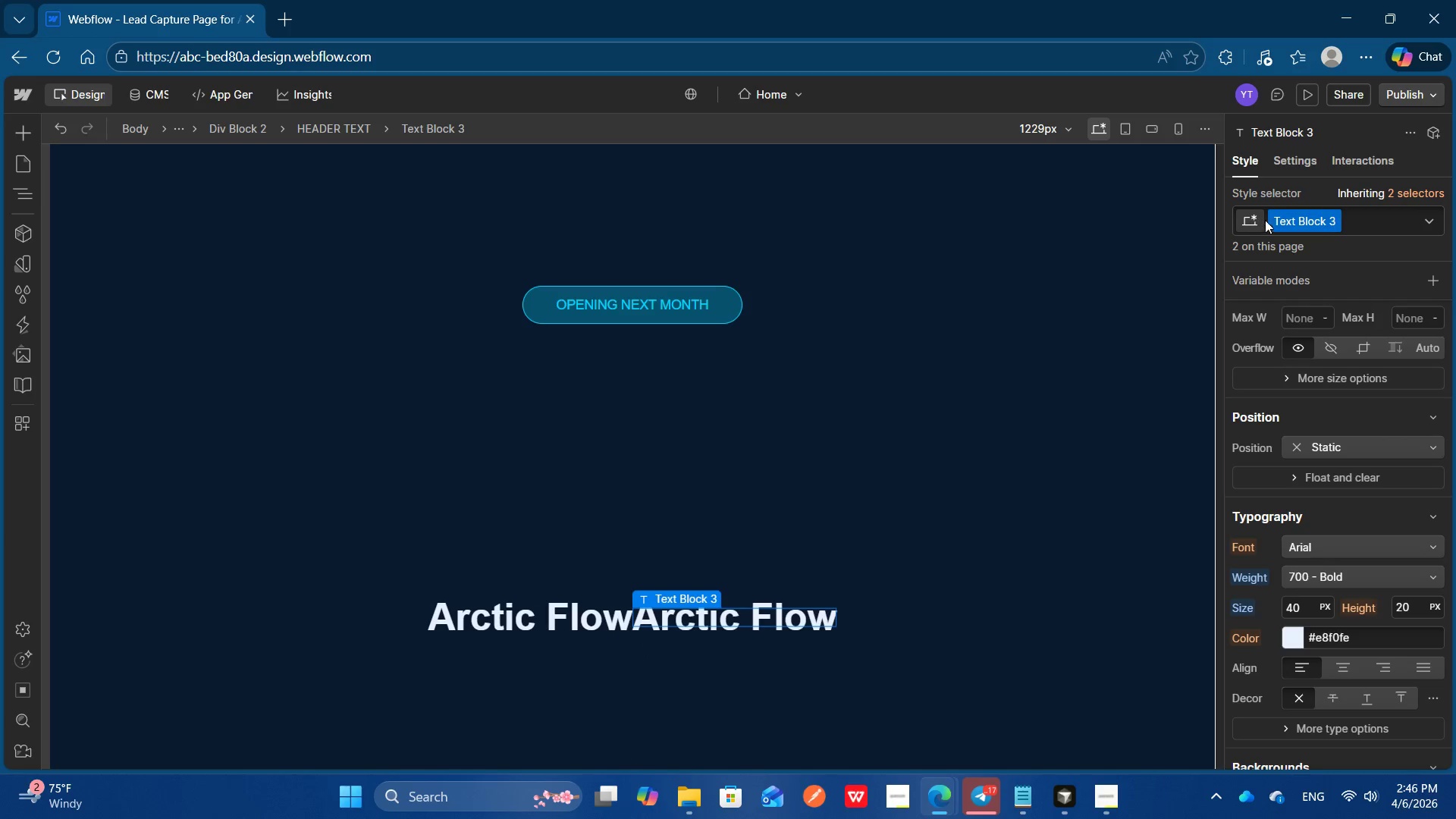 
left_click([1285, 220])
 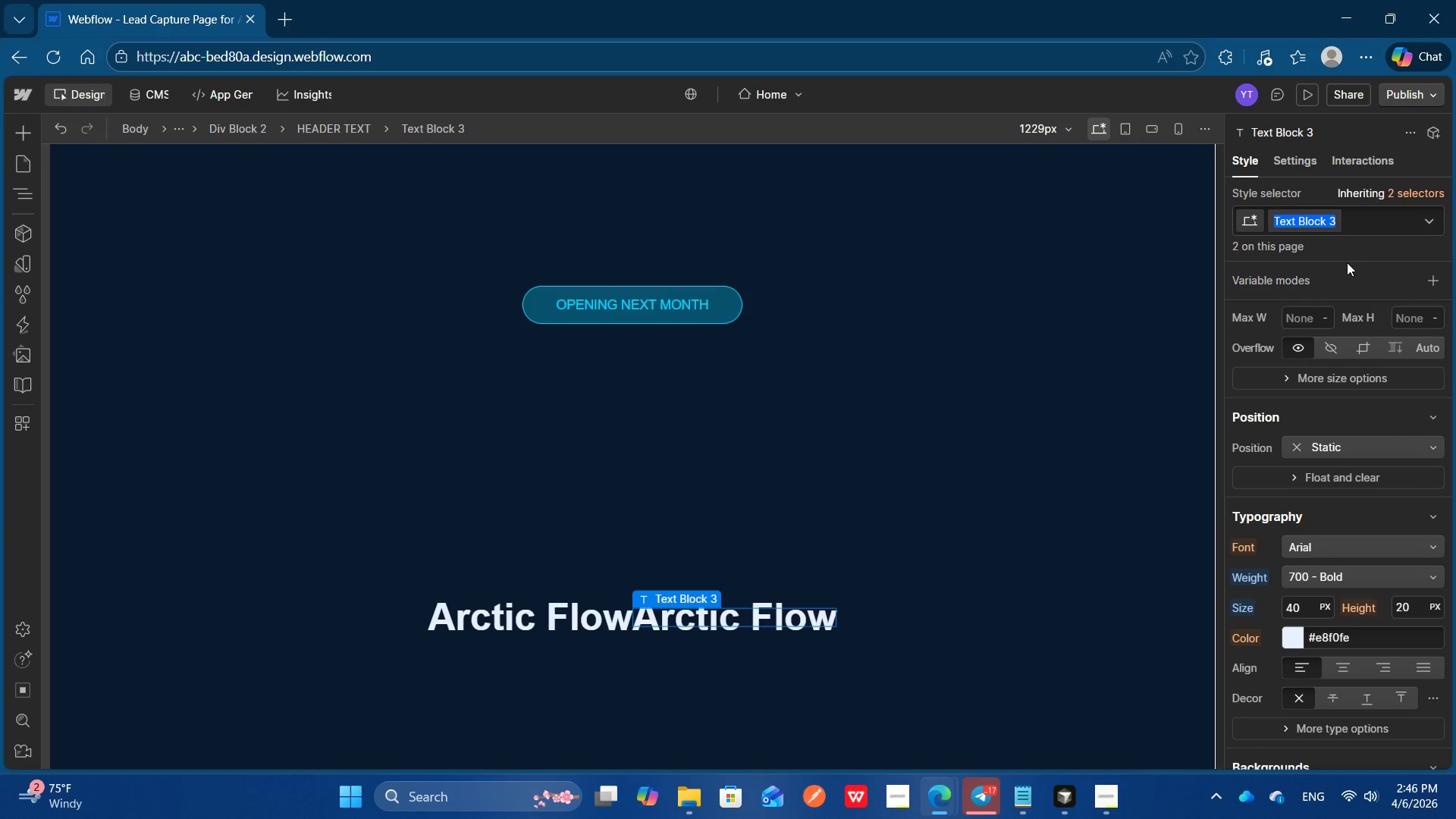 
left_click([1348, 255])
 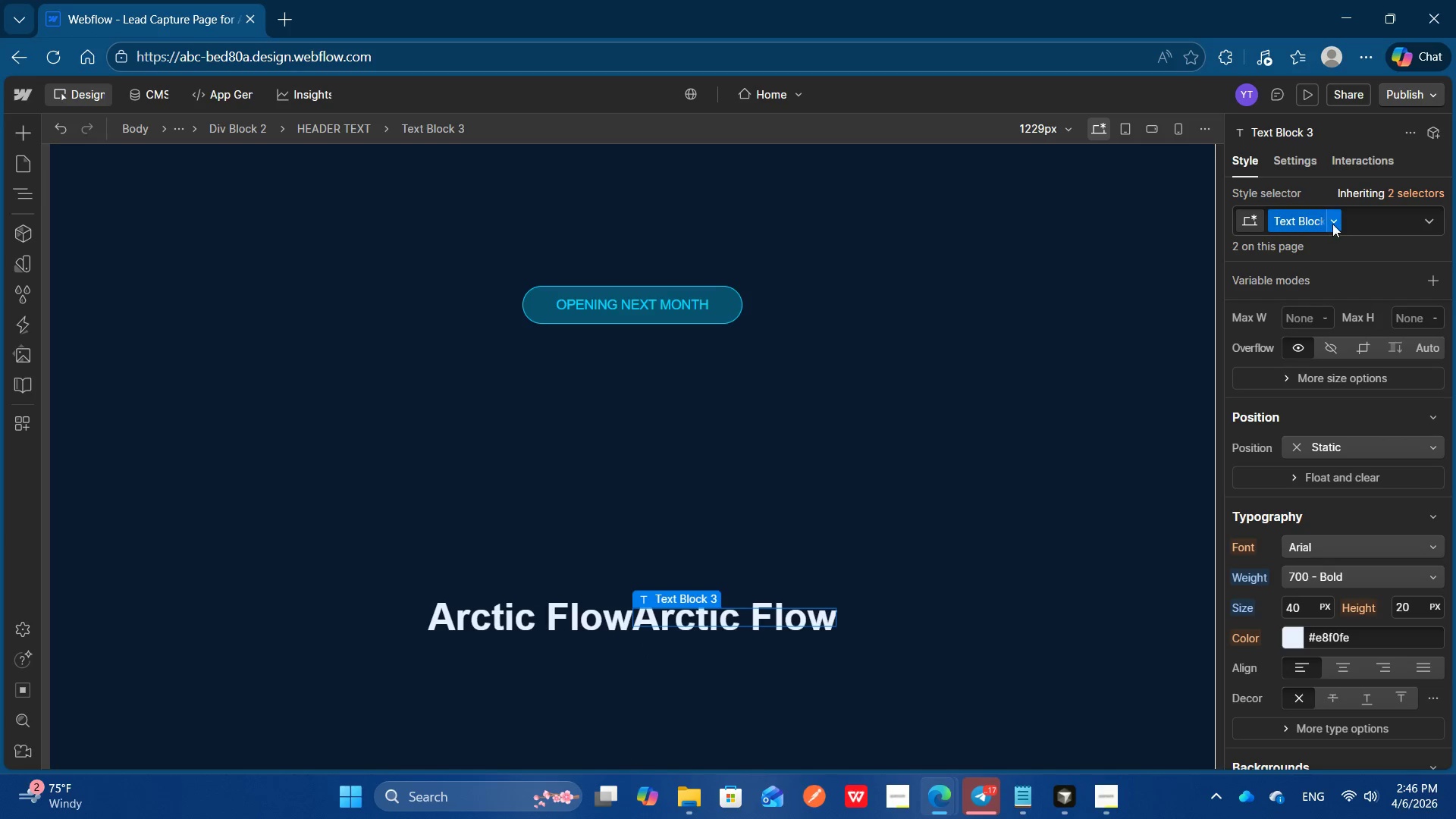 
left_click([1334, 222])
 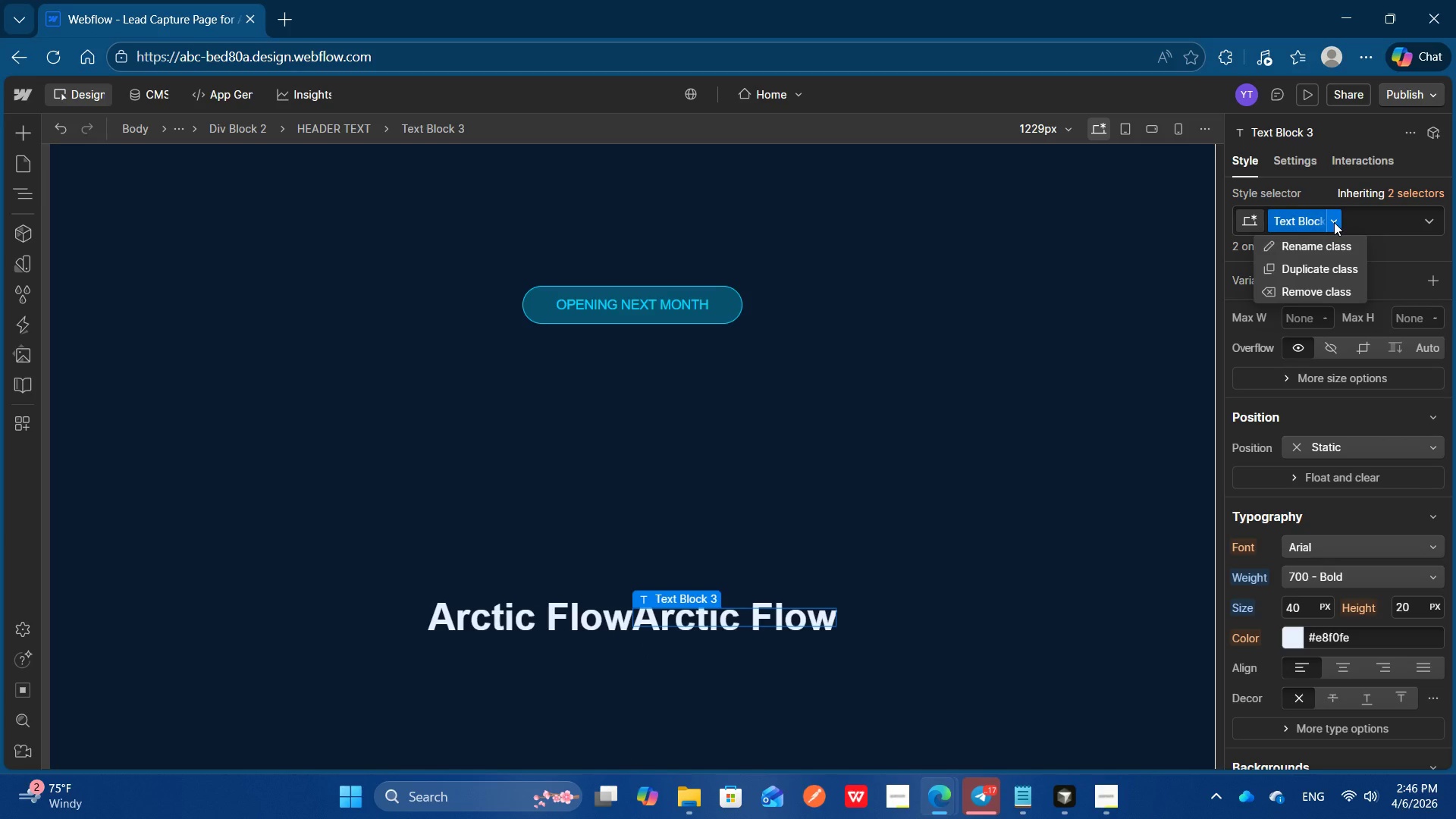 
left_click([1334, 222])
 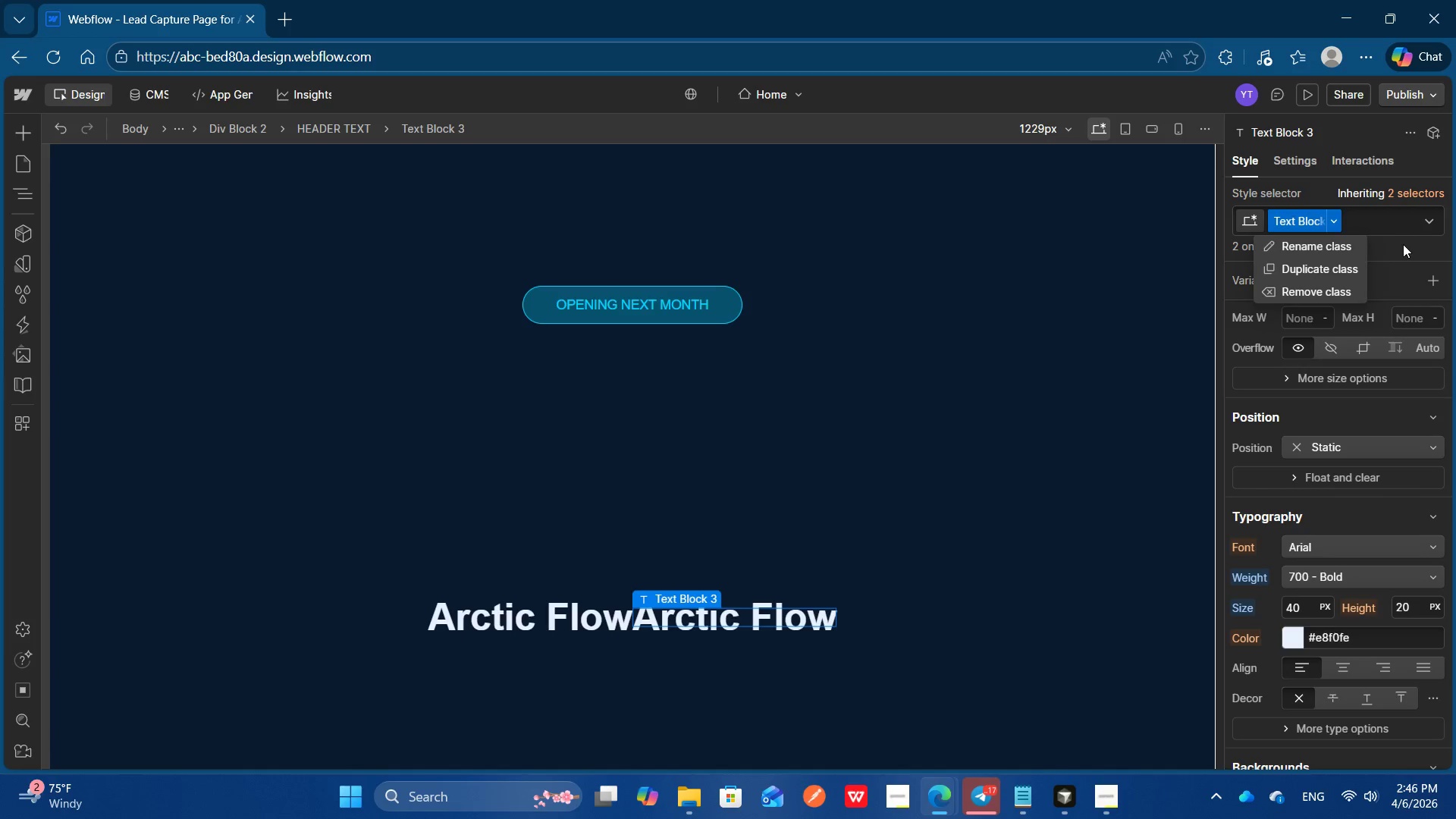 
left_click([1403, 245])
 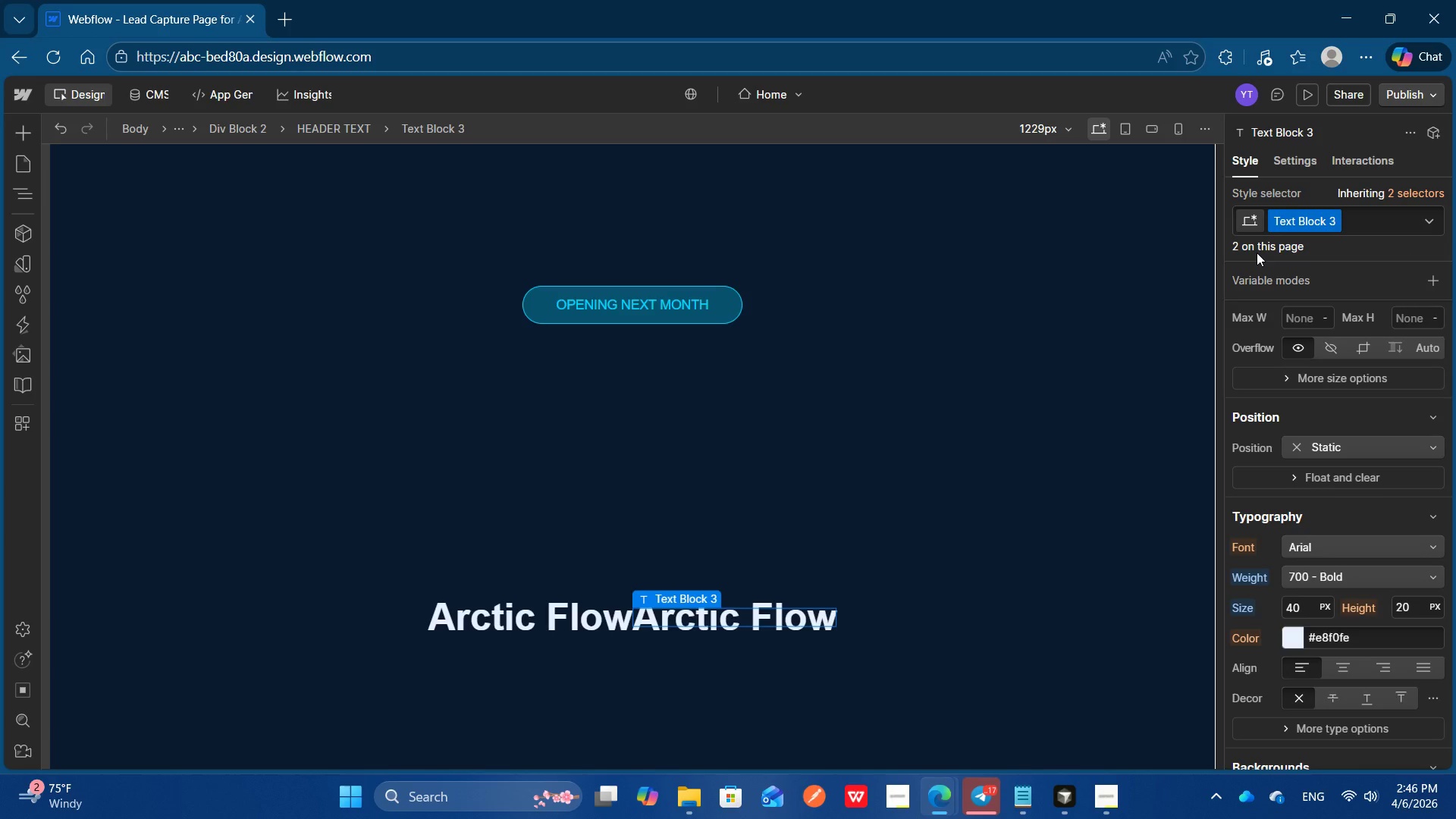 
scroll: coordinate [1333, 257], scroll_direction: up, amount: 3.0
 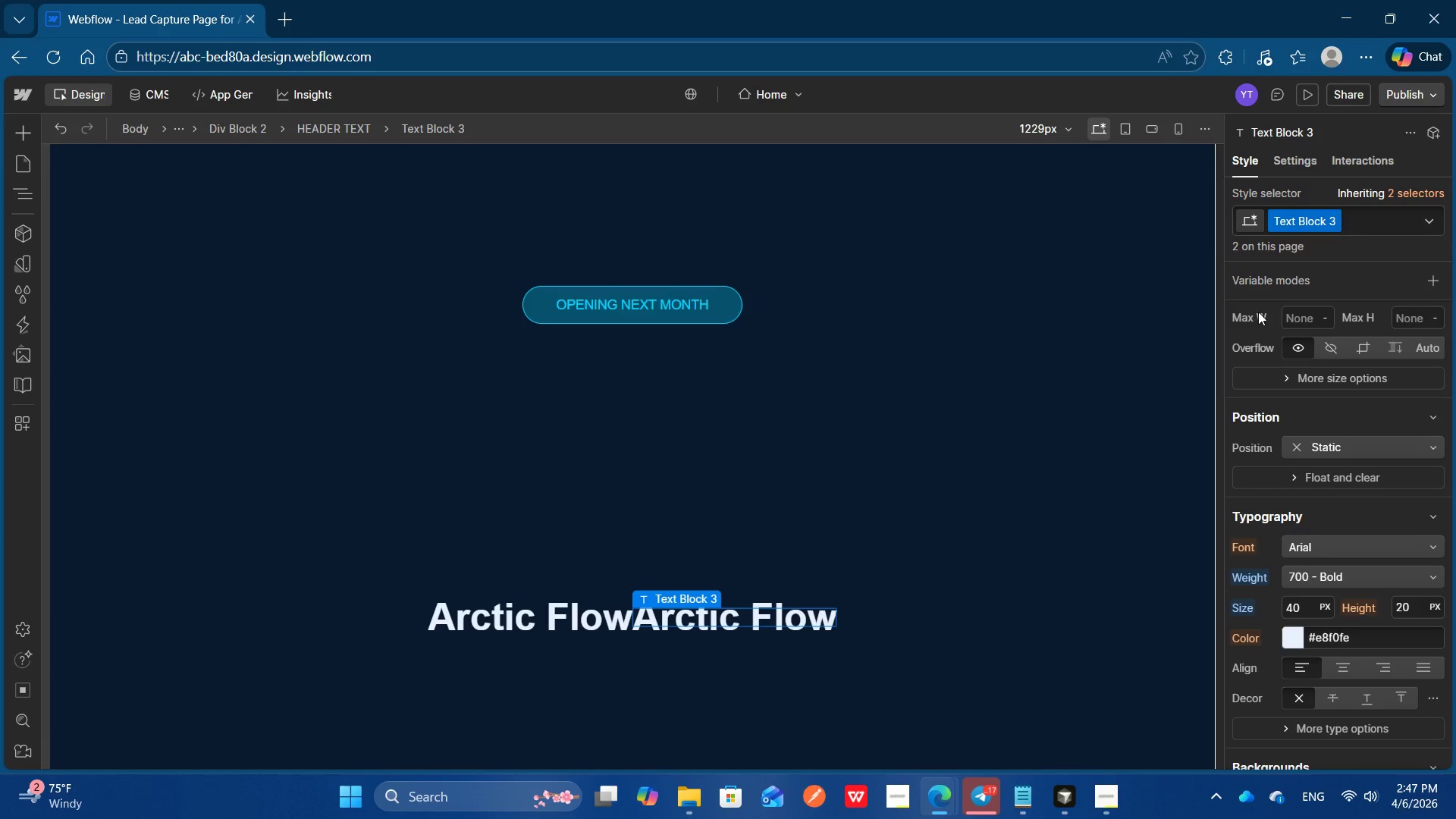 
scroll: coordinate [634, 485], scroll_direction: down, amount: 5.0
 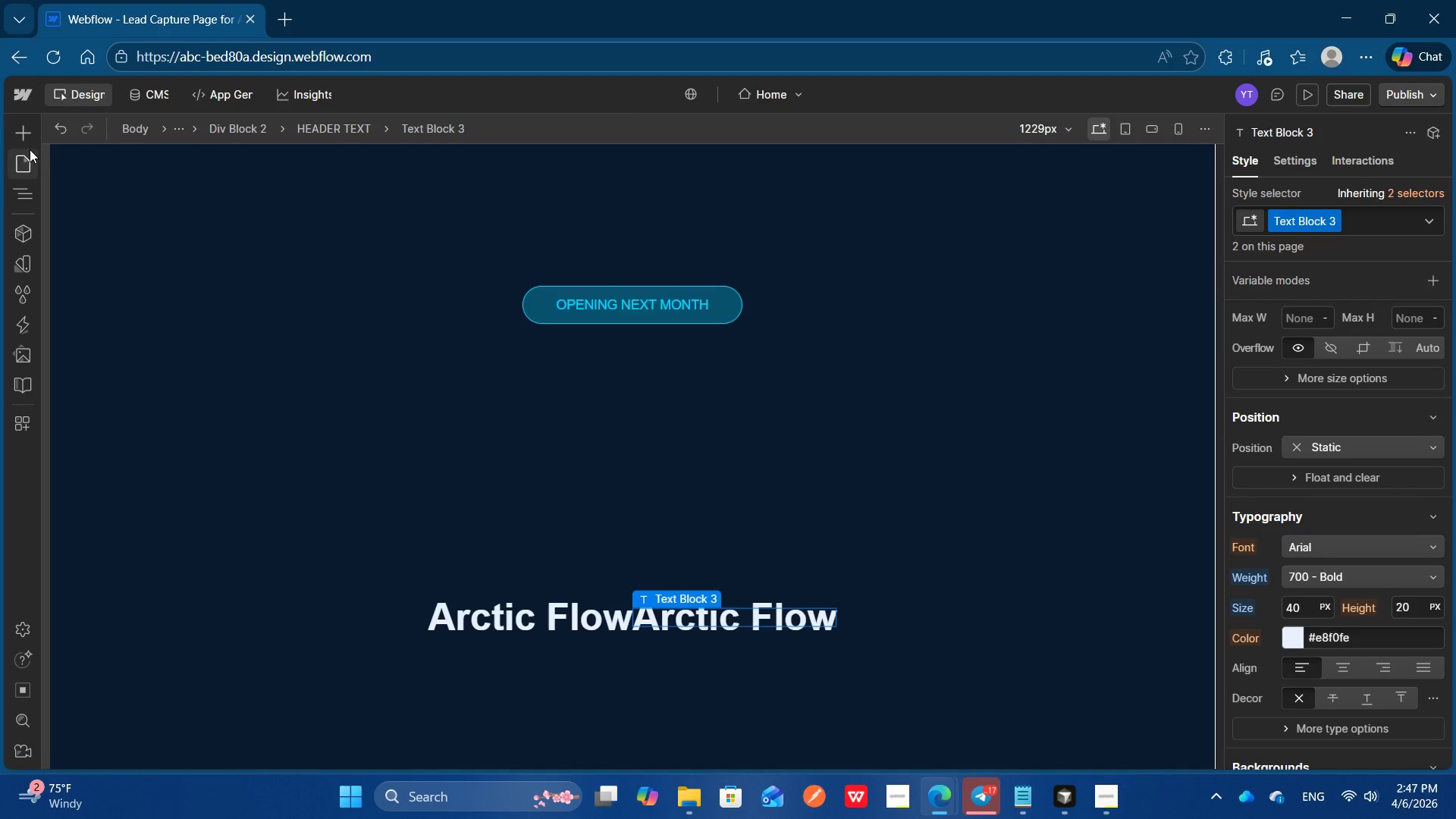 
left_click([18, 204])
 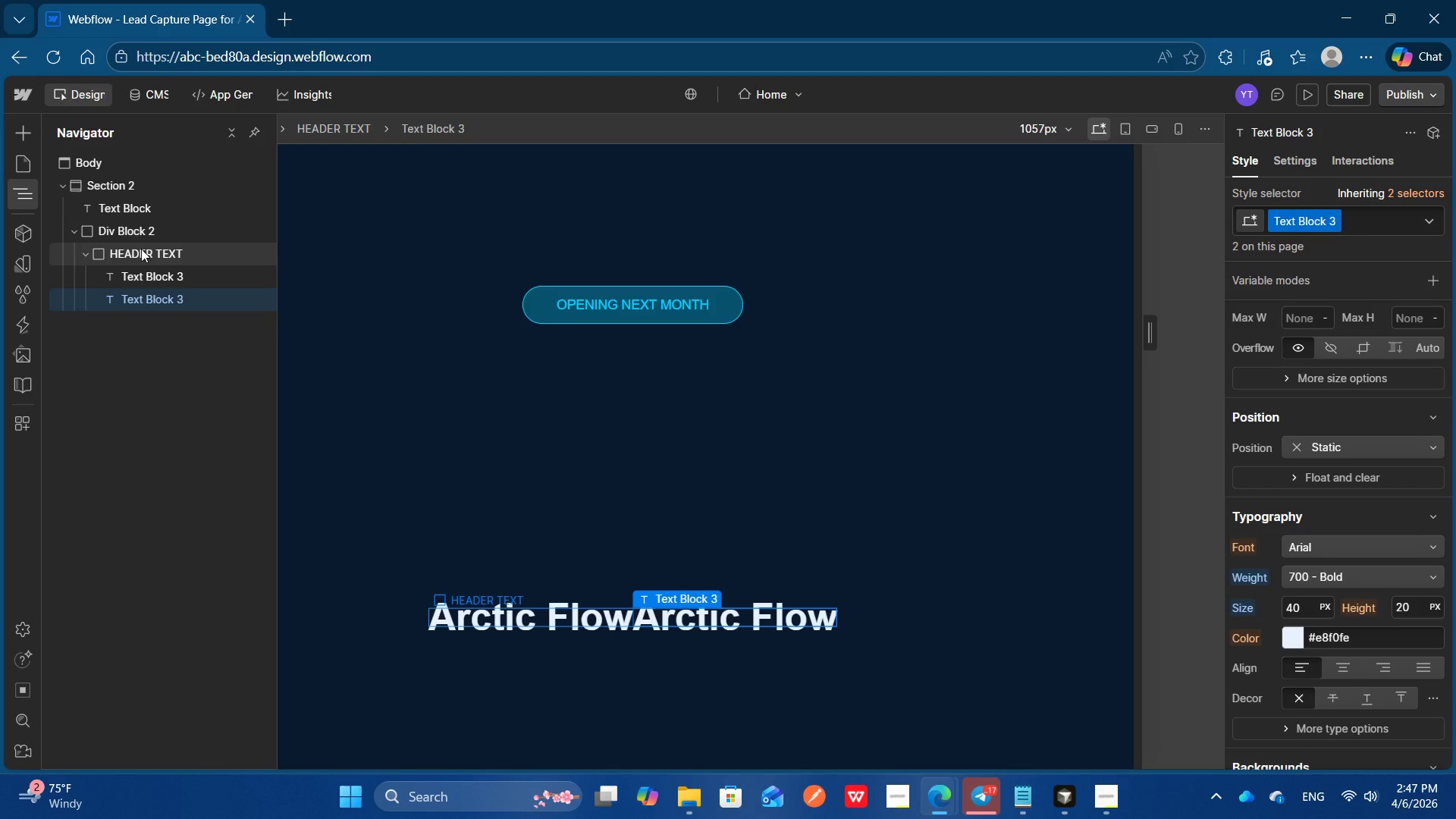 
left_click([141, 249])
 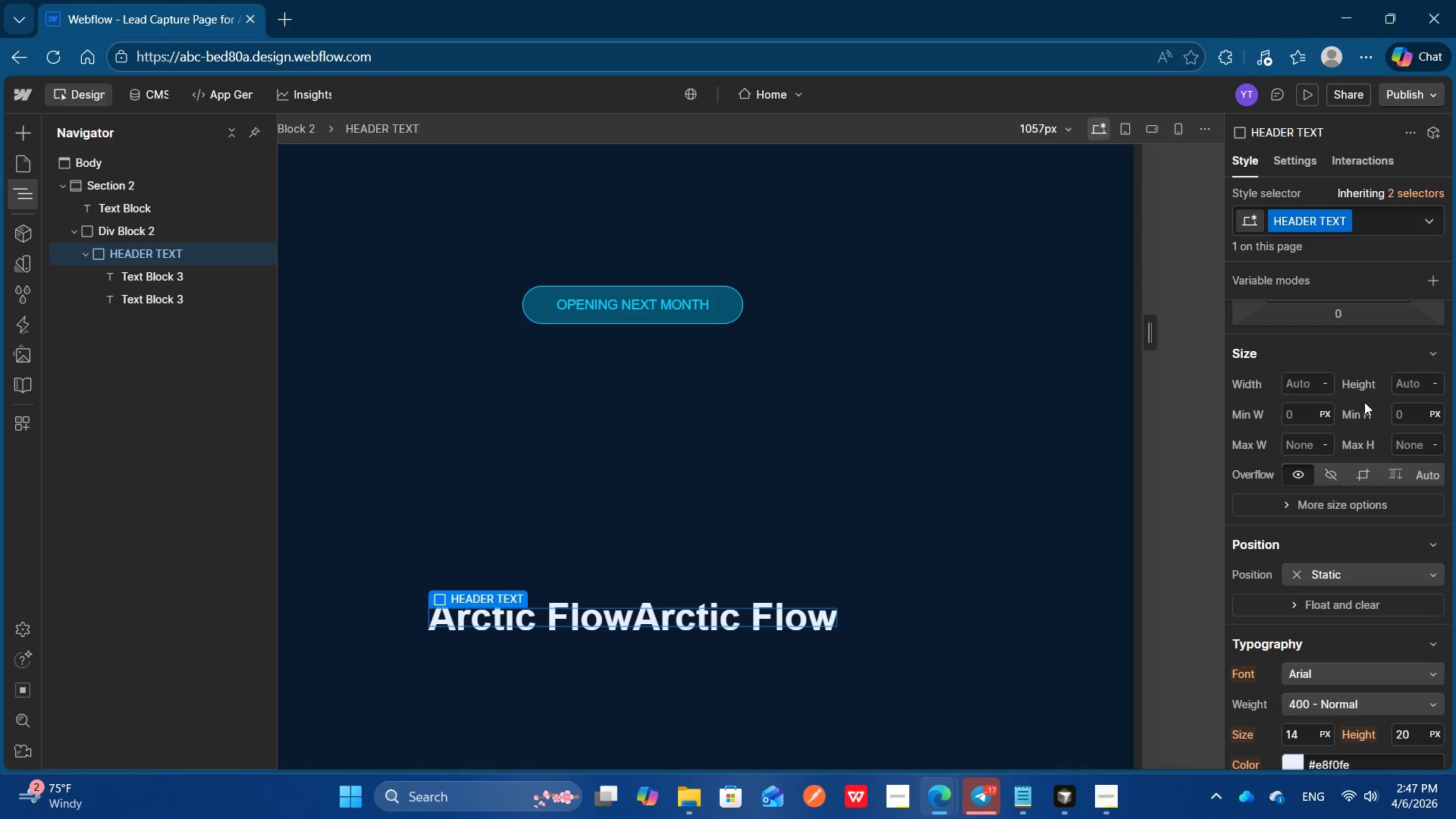 
scroll: coordinate [1373, 421], scroll_direction: up, amount: 1.0
 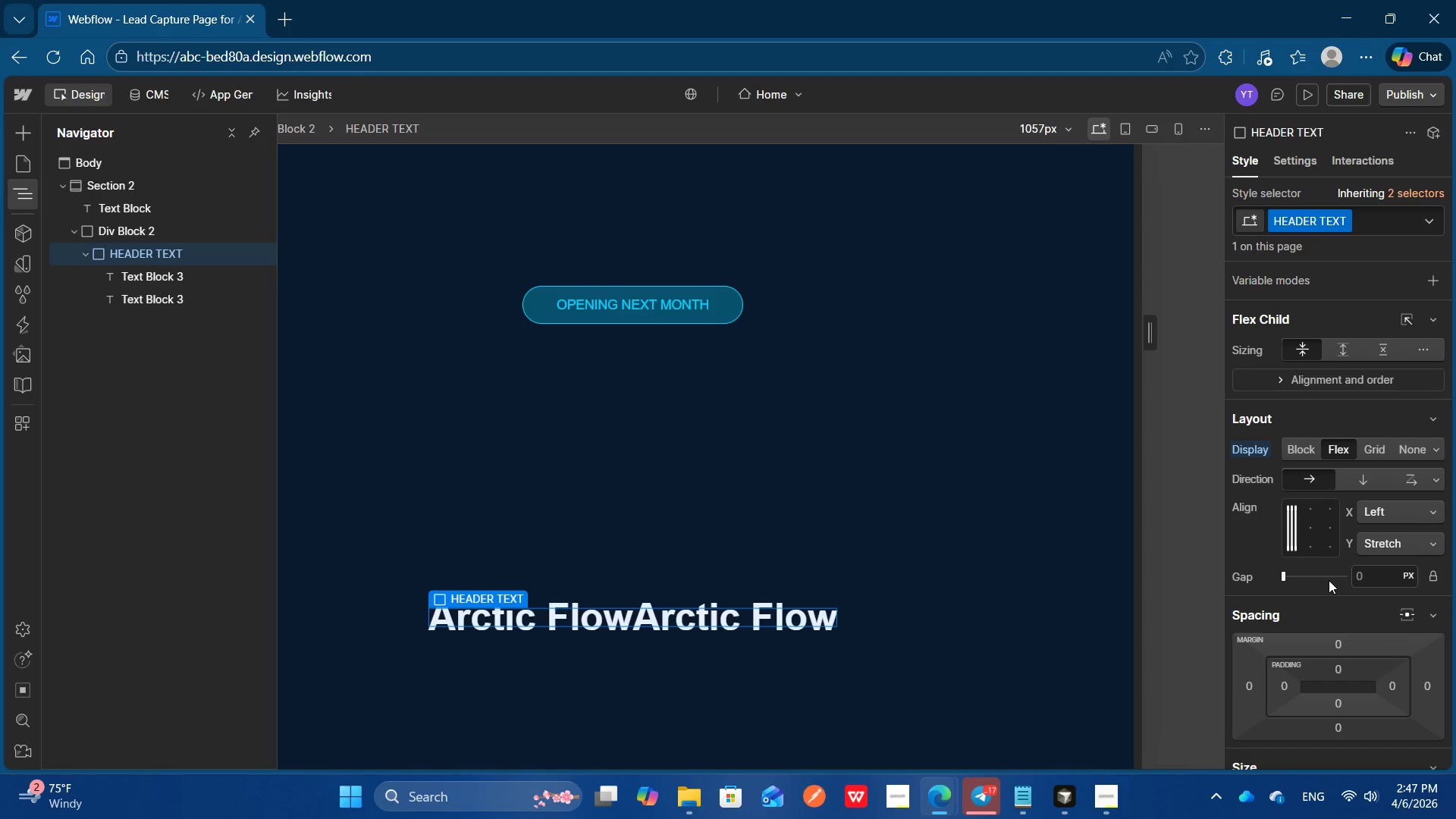 
left_click([1365, 584])
 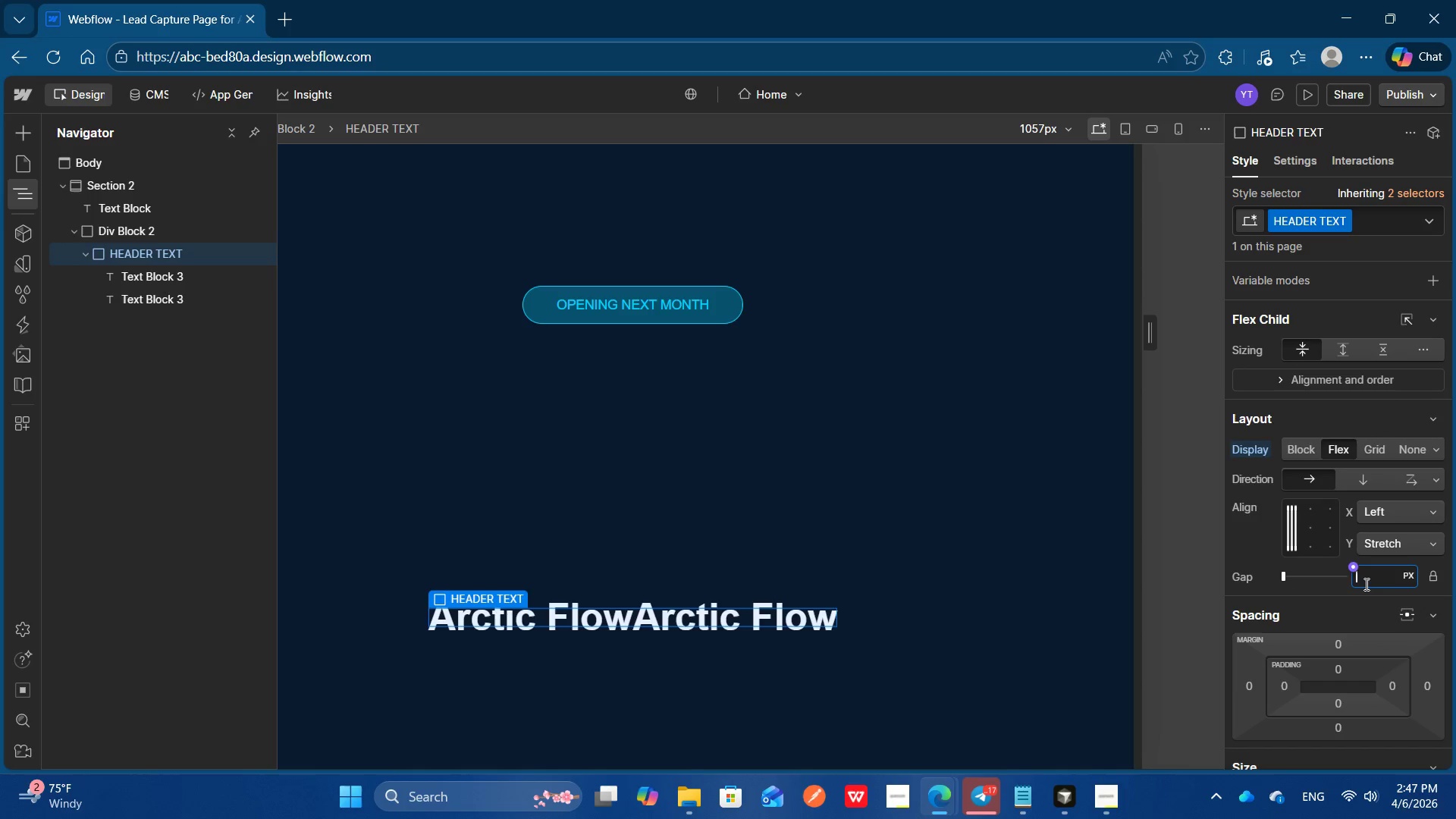 
type(20)
 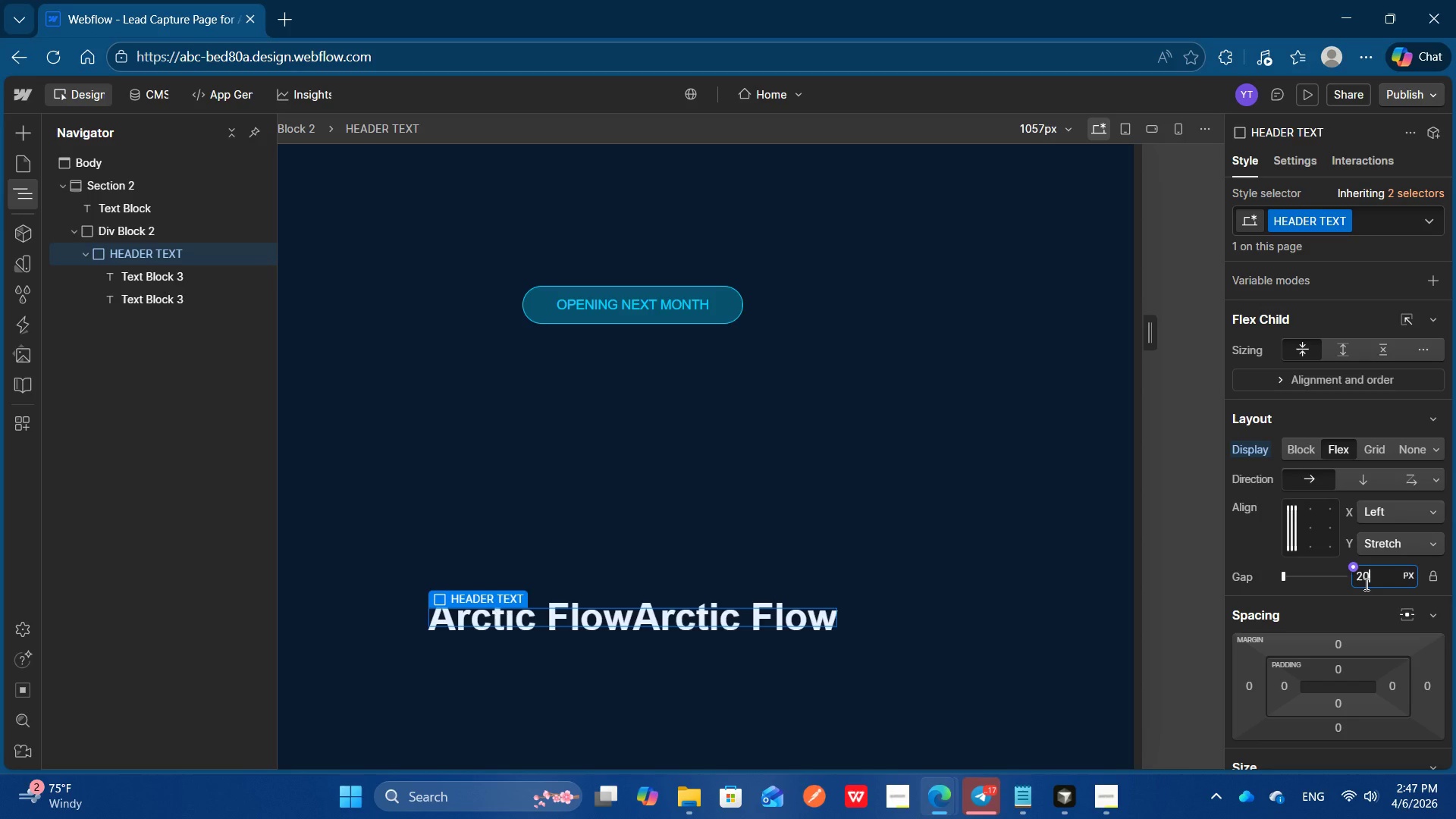 
key(Enter)
 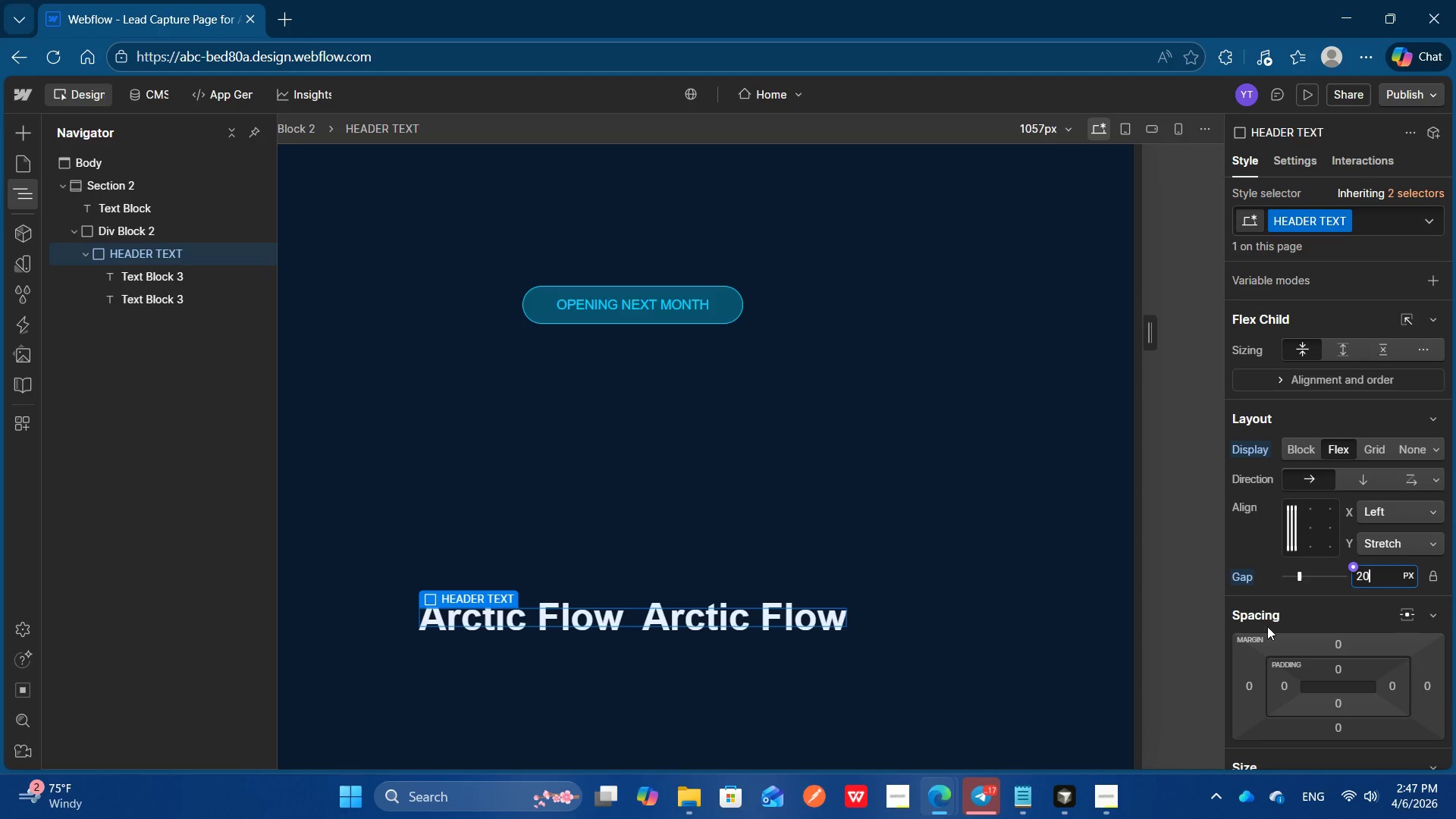 
left_click([1293, 587])
 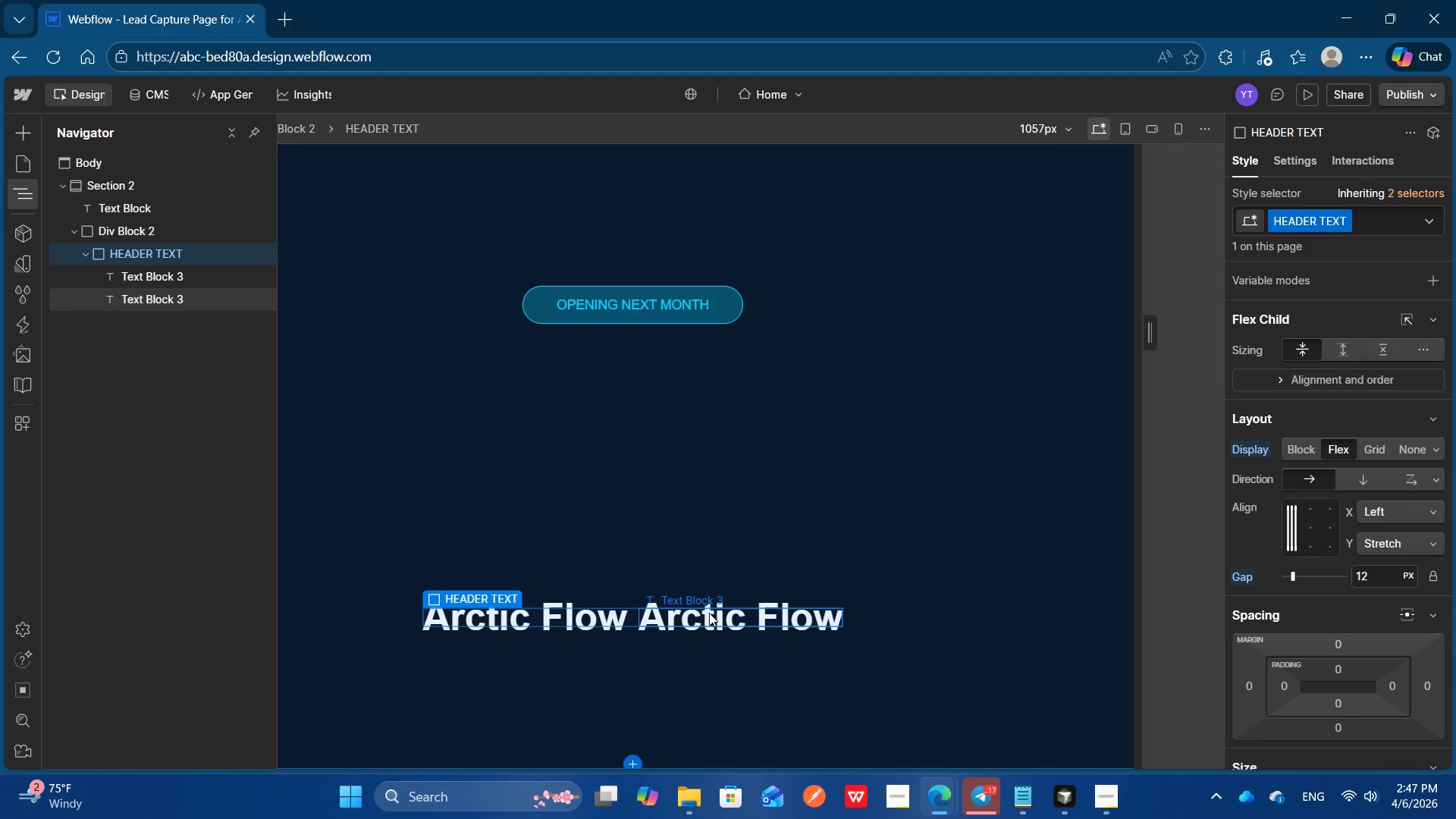 
double_click([709, 618])
 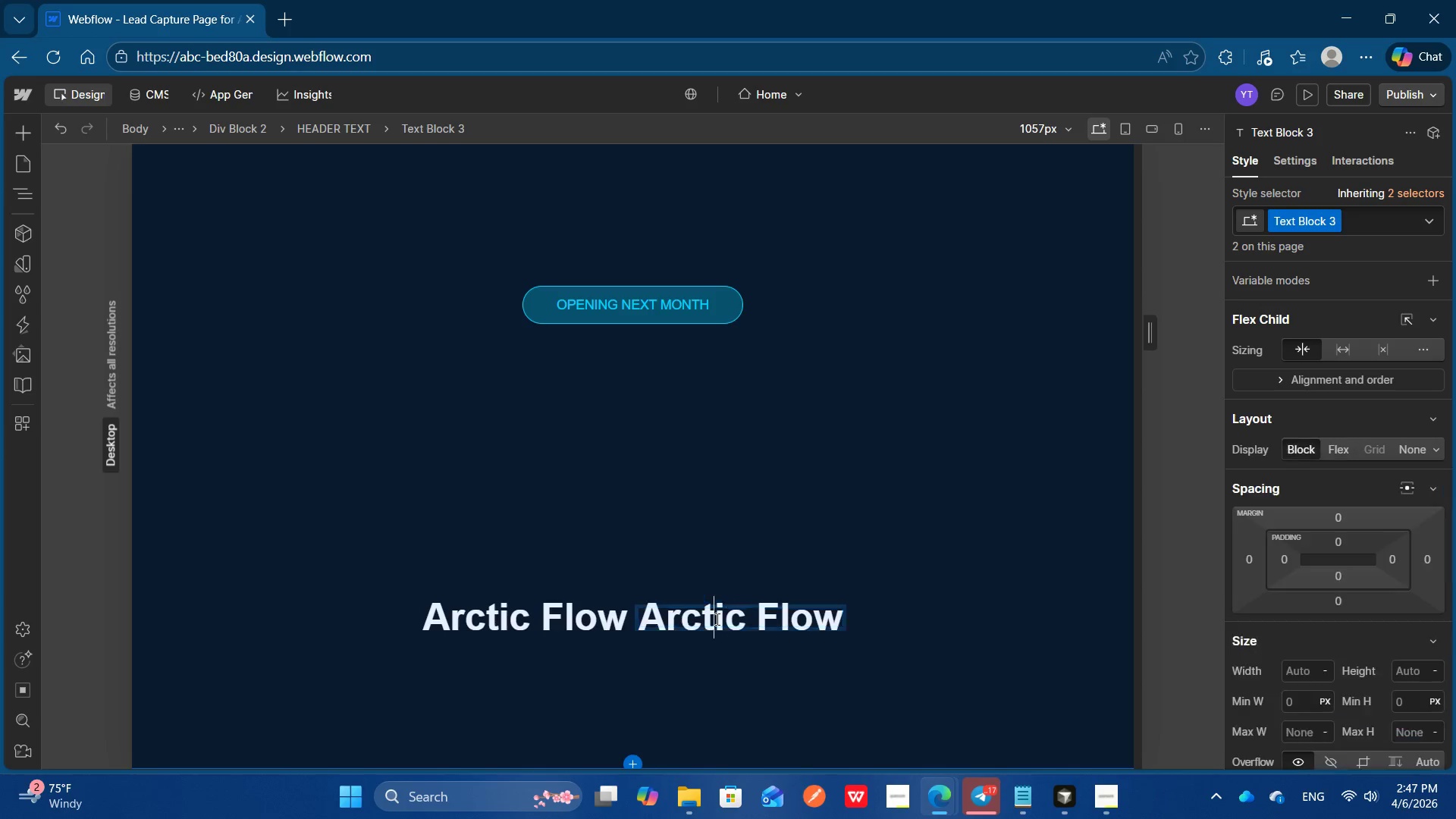 
left_click([716, 619])
 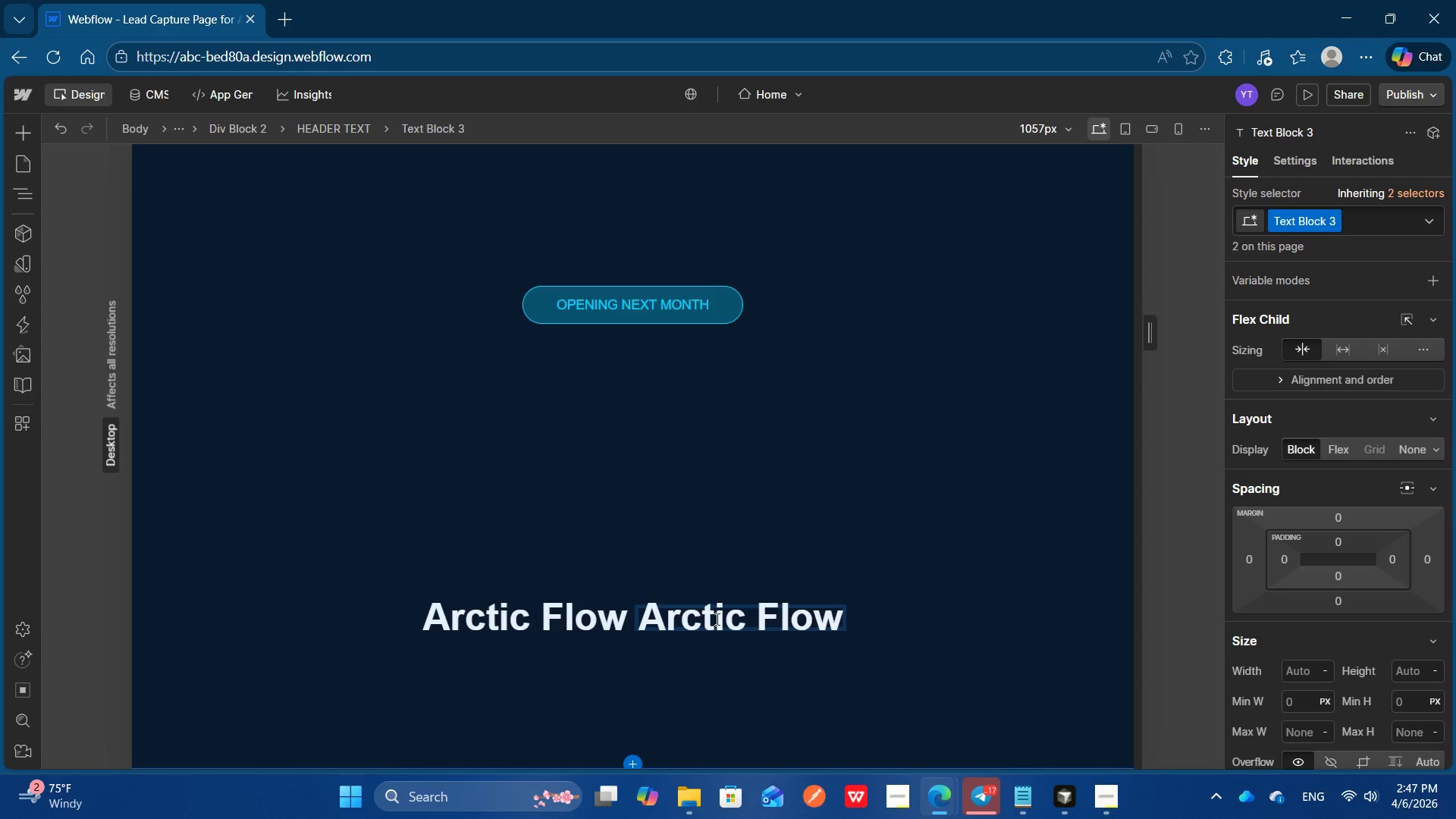 
key(Control+A)
 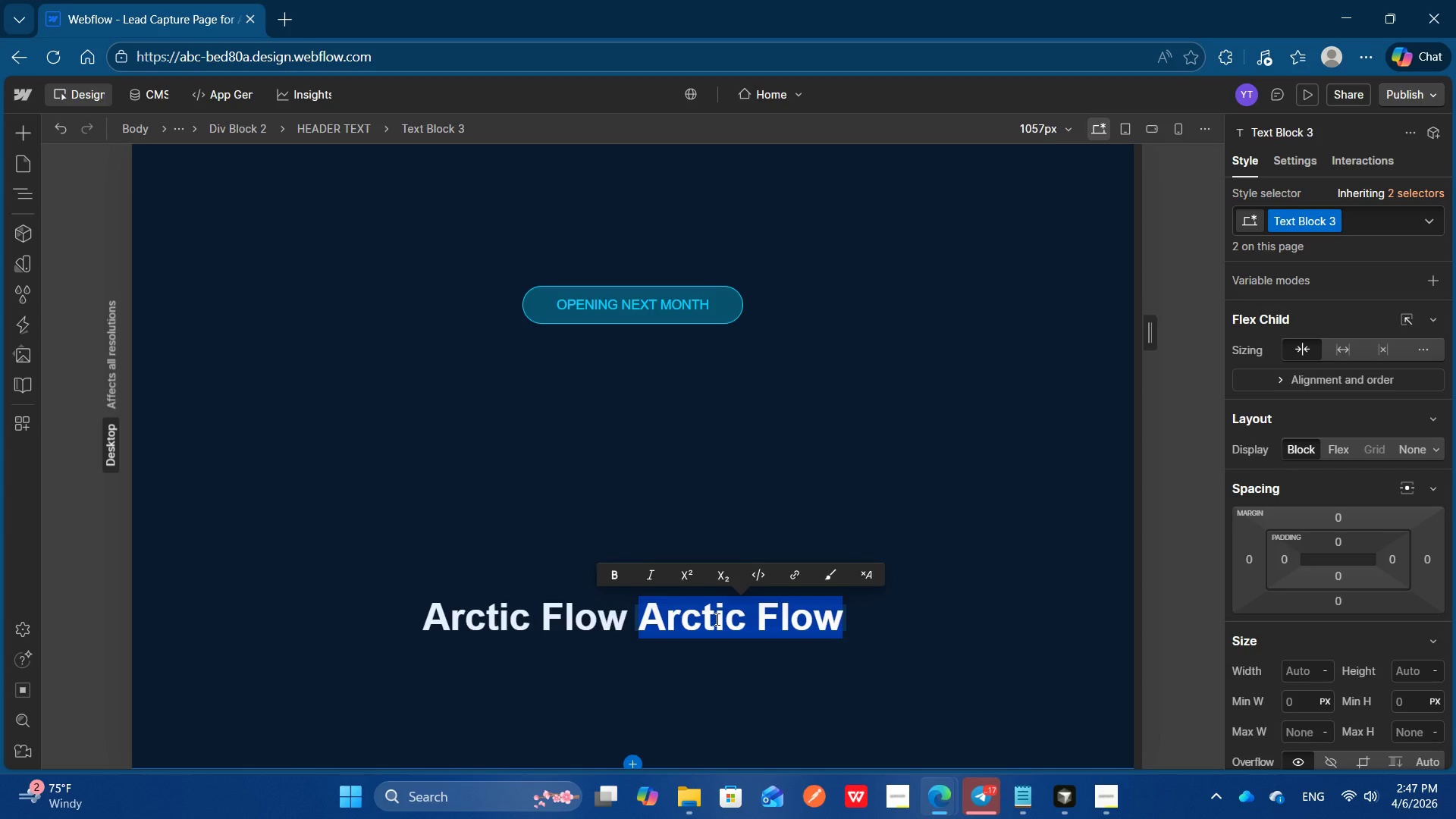 
type(Reco)
 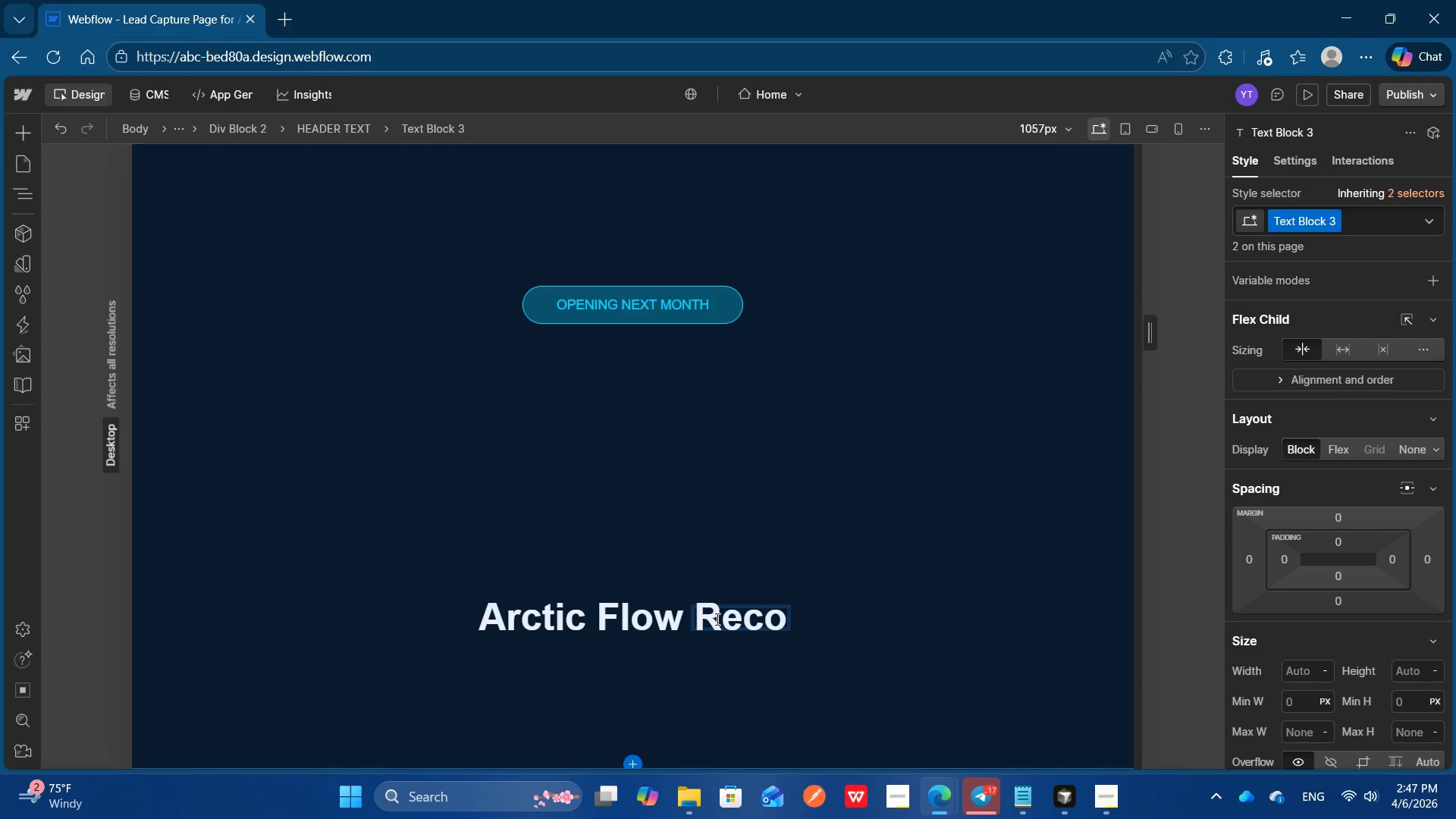 
type(very Lab)
 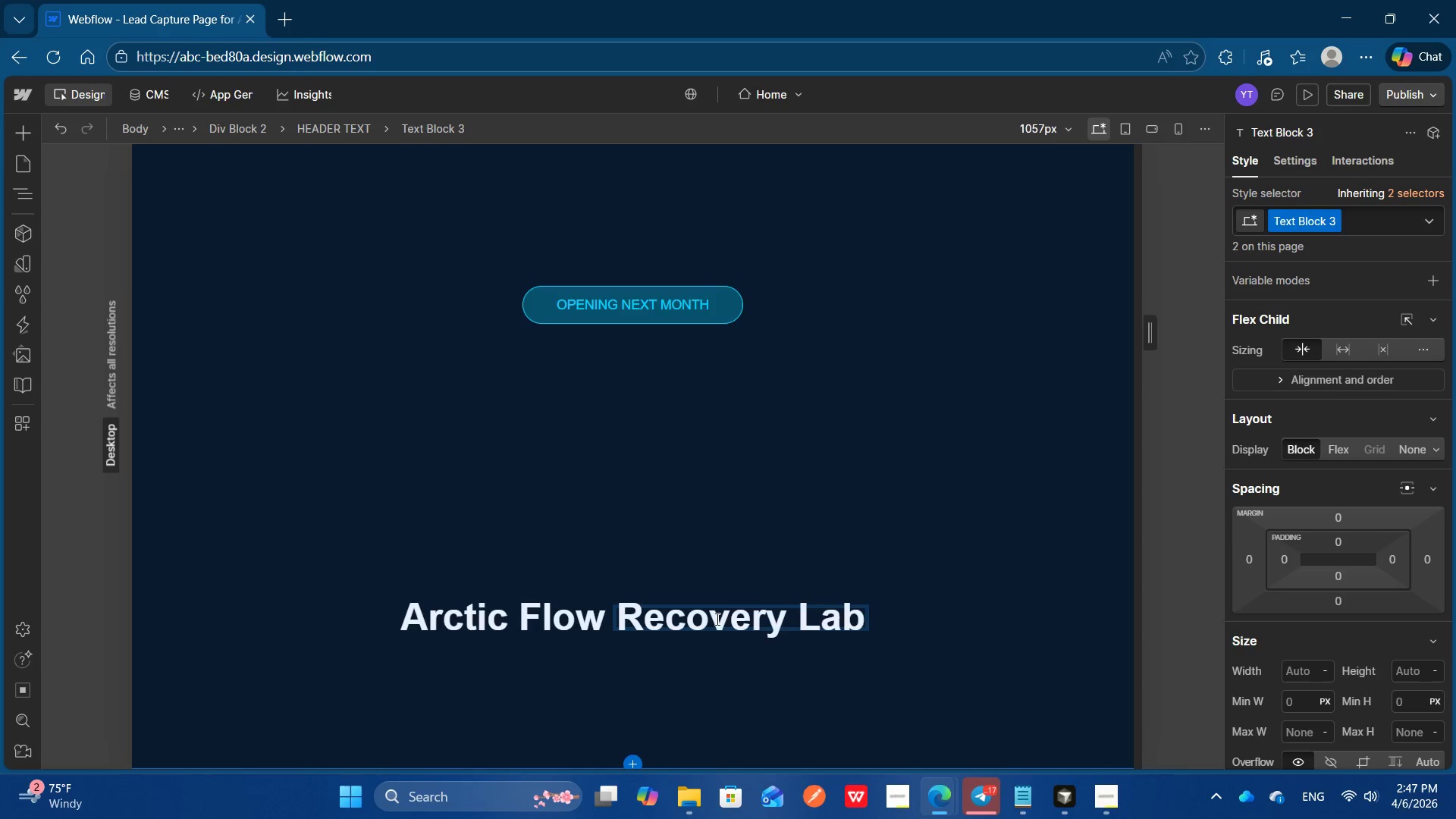 
left_click([940, 603])
 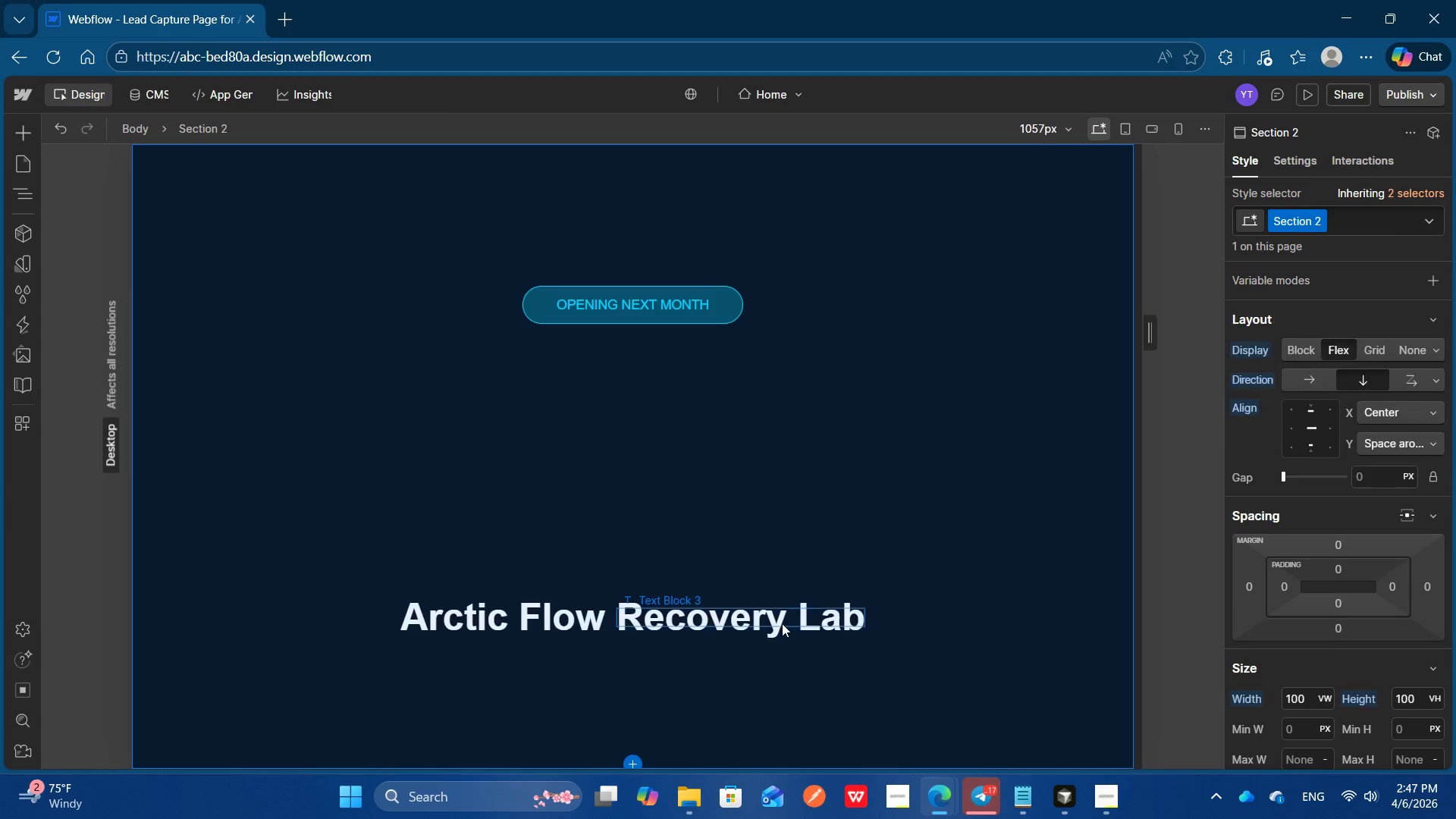 
left_click([782, 623])
 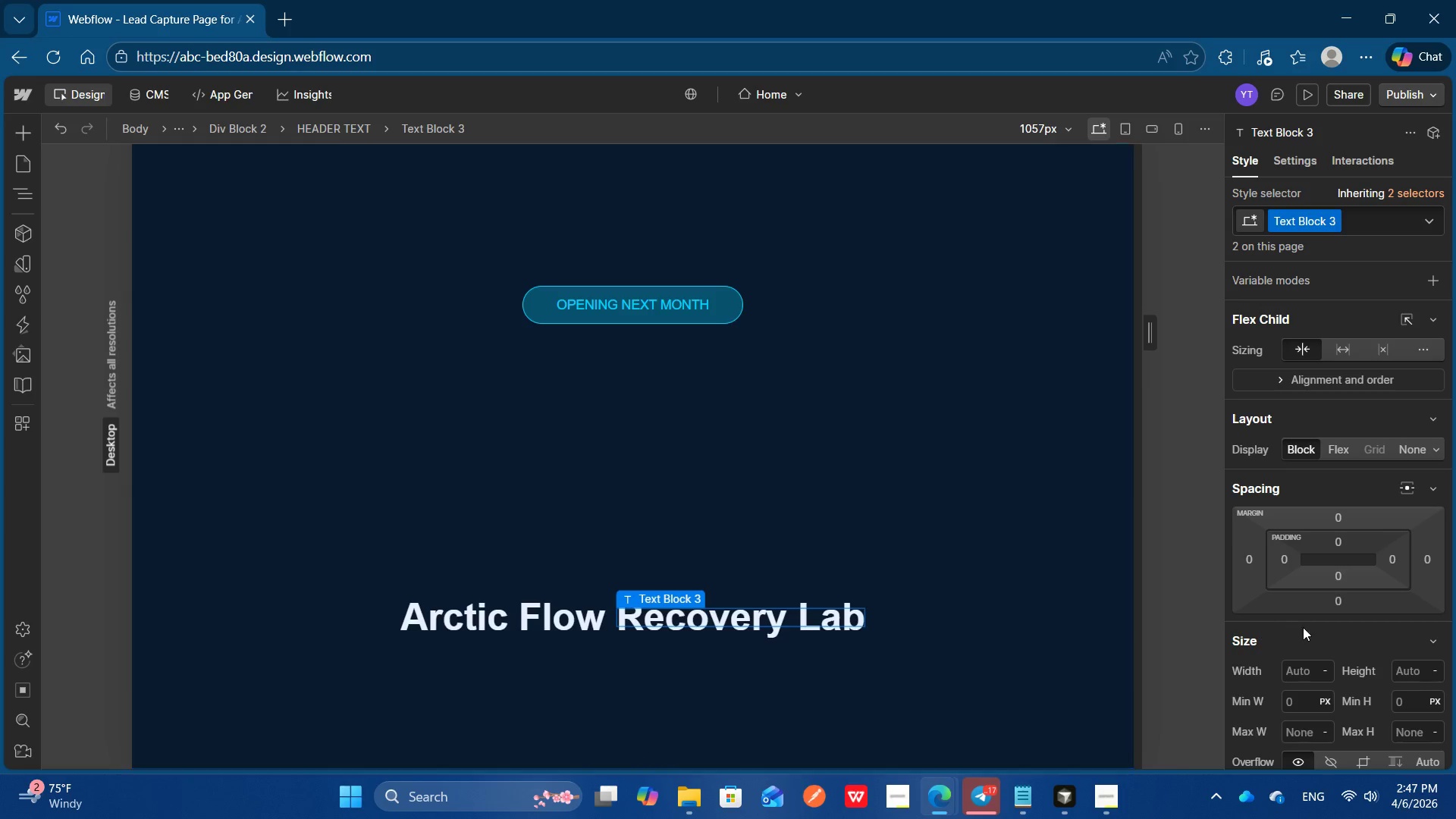 
scroll: coordinate [1326, 627], scroll_direction: down, amount: 1.0
 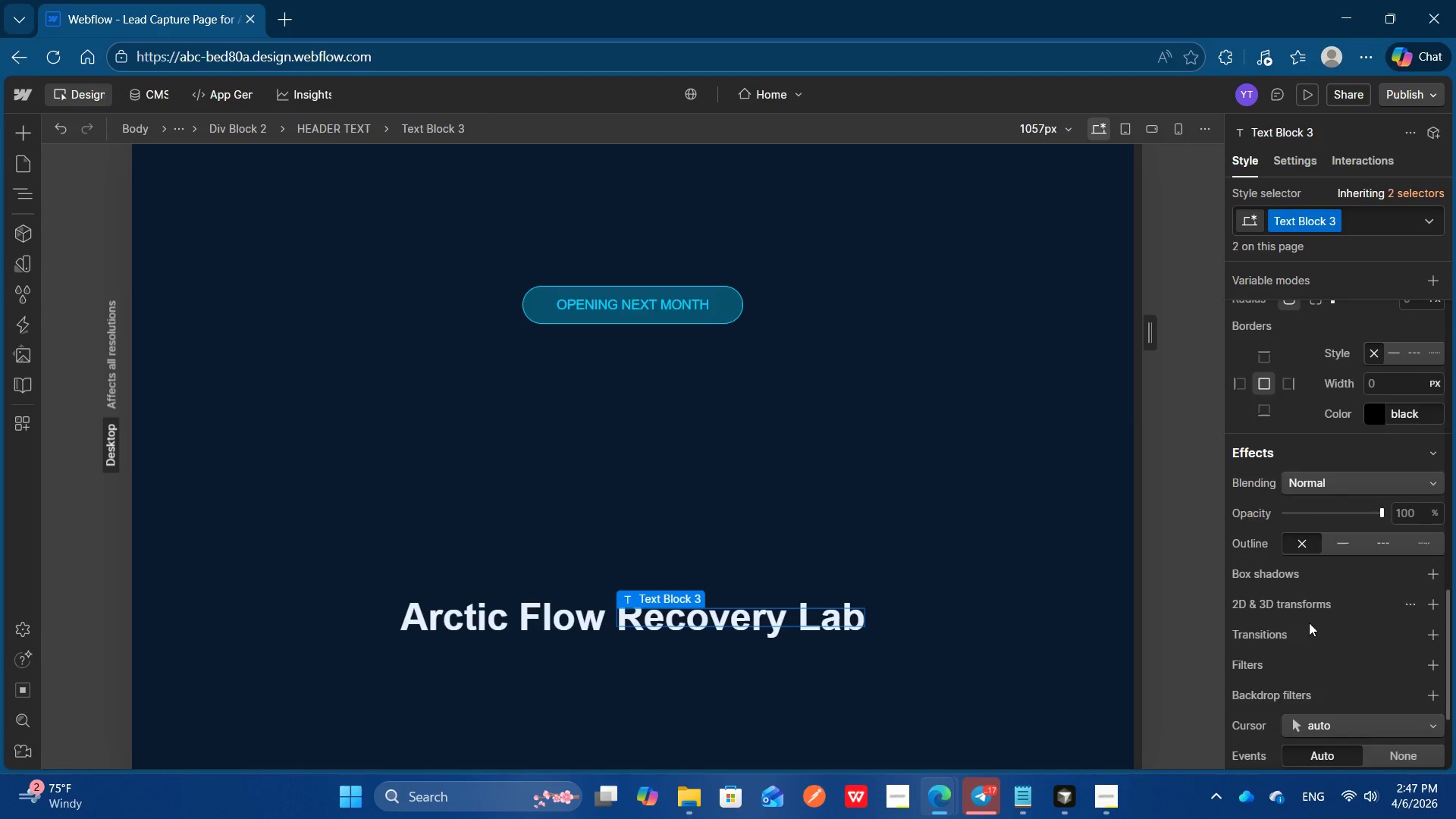 
scroll: coordinate [1309, 623], scroll_direction: up, amount: 1.0
 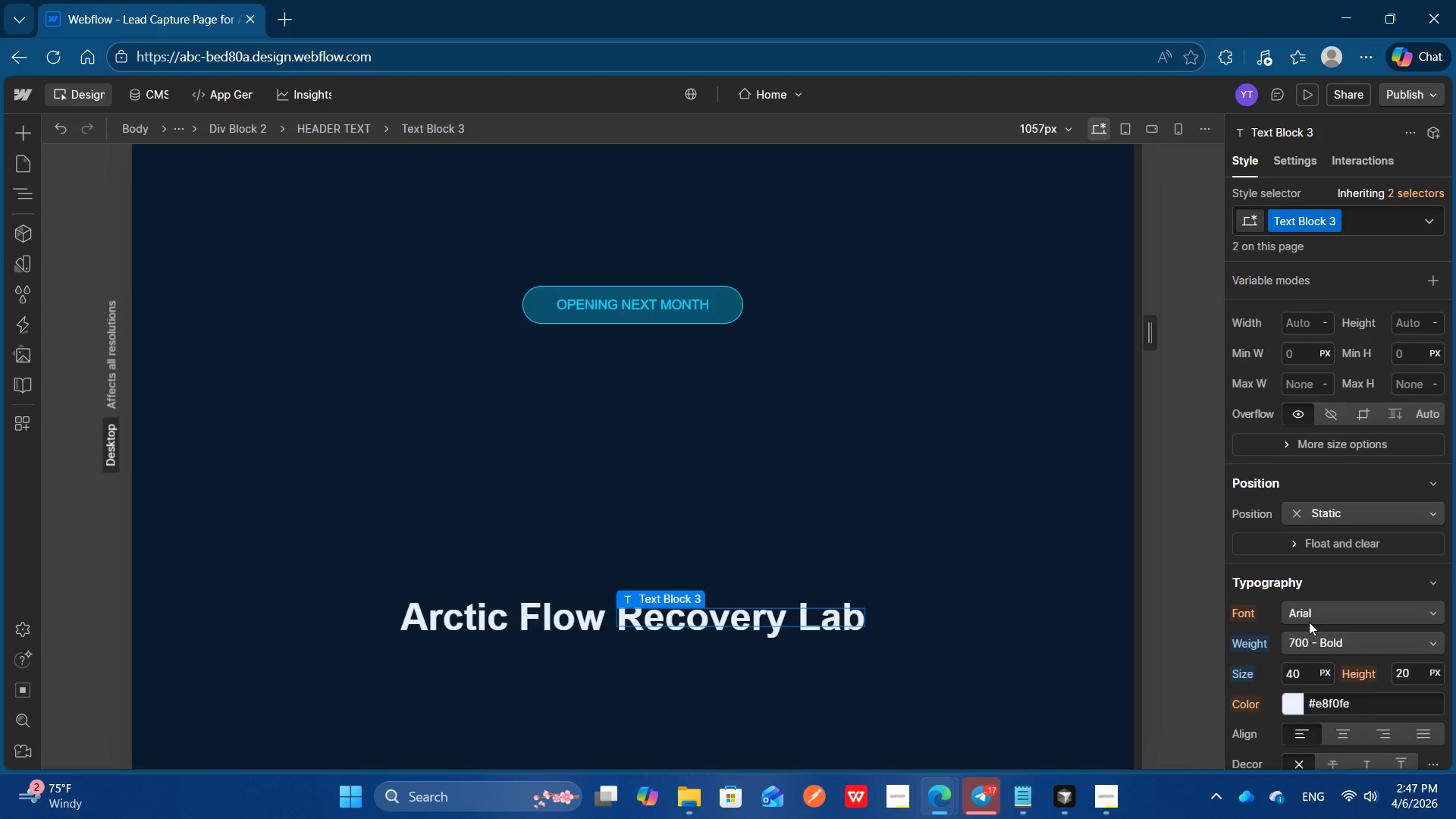 
scroll: coordinate [1309, 622], scroll_direction: none, amount: 0.0
 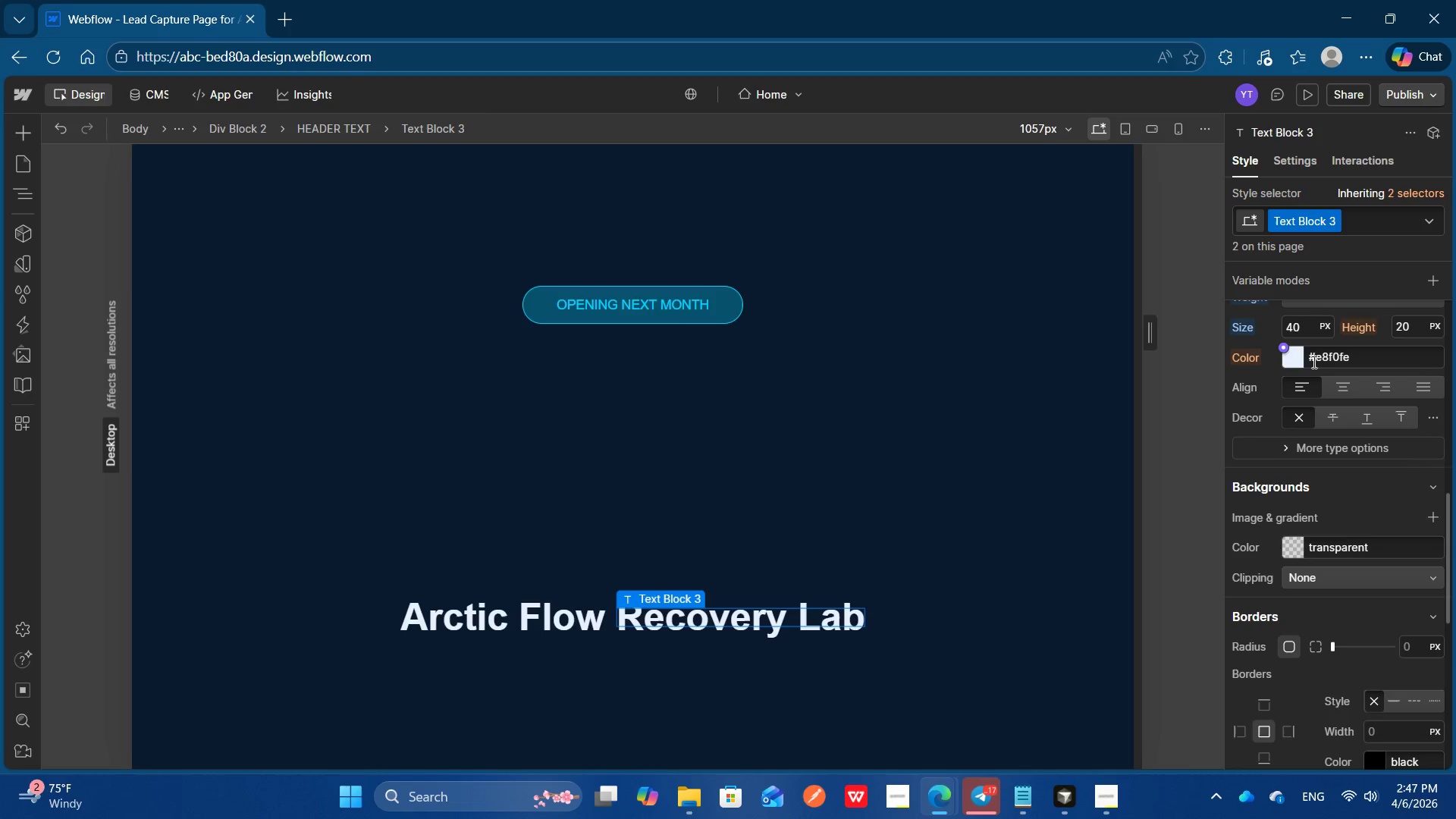 
left_click([1297, 359])
 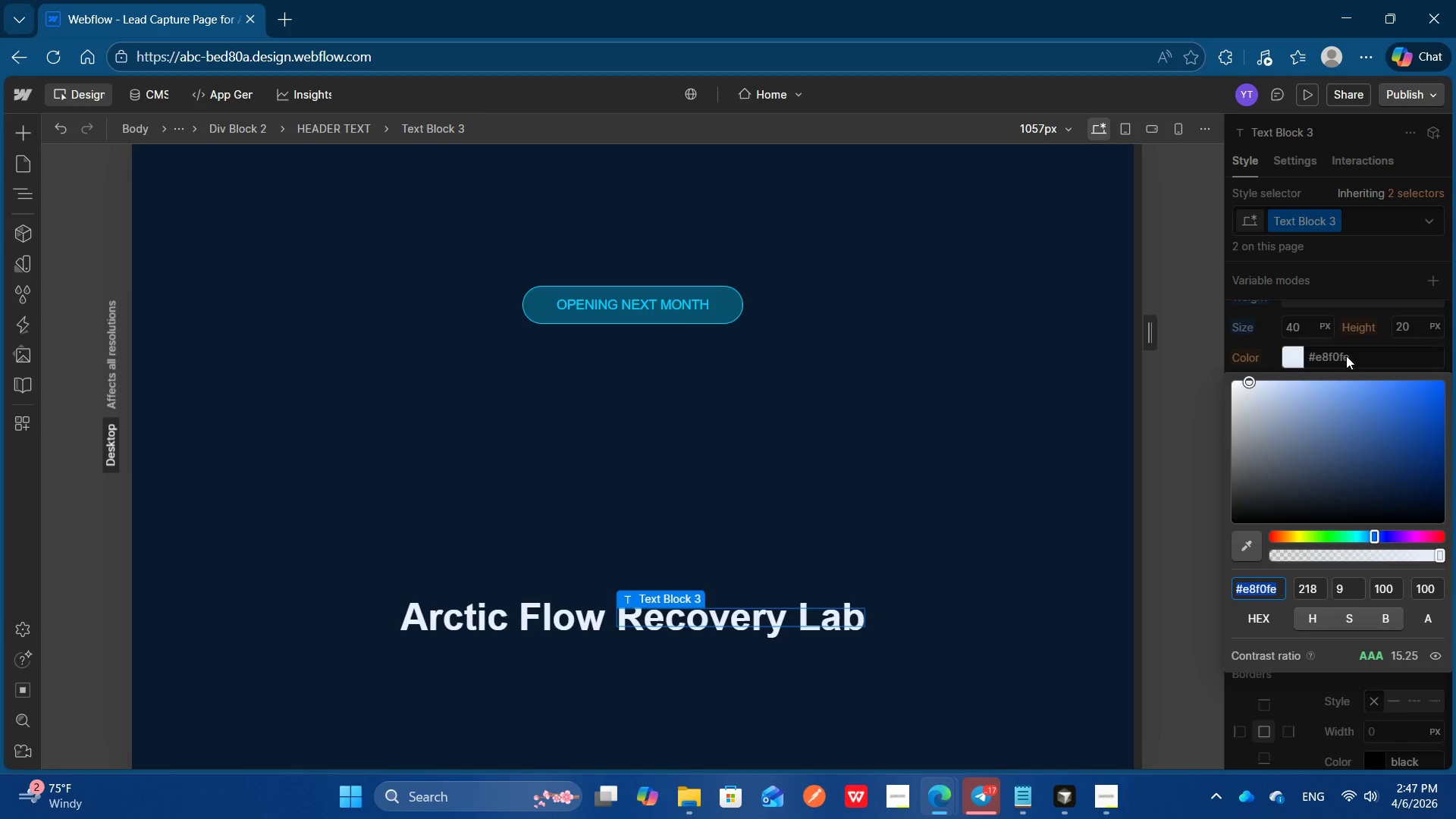 
left_click([1353, 356])
 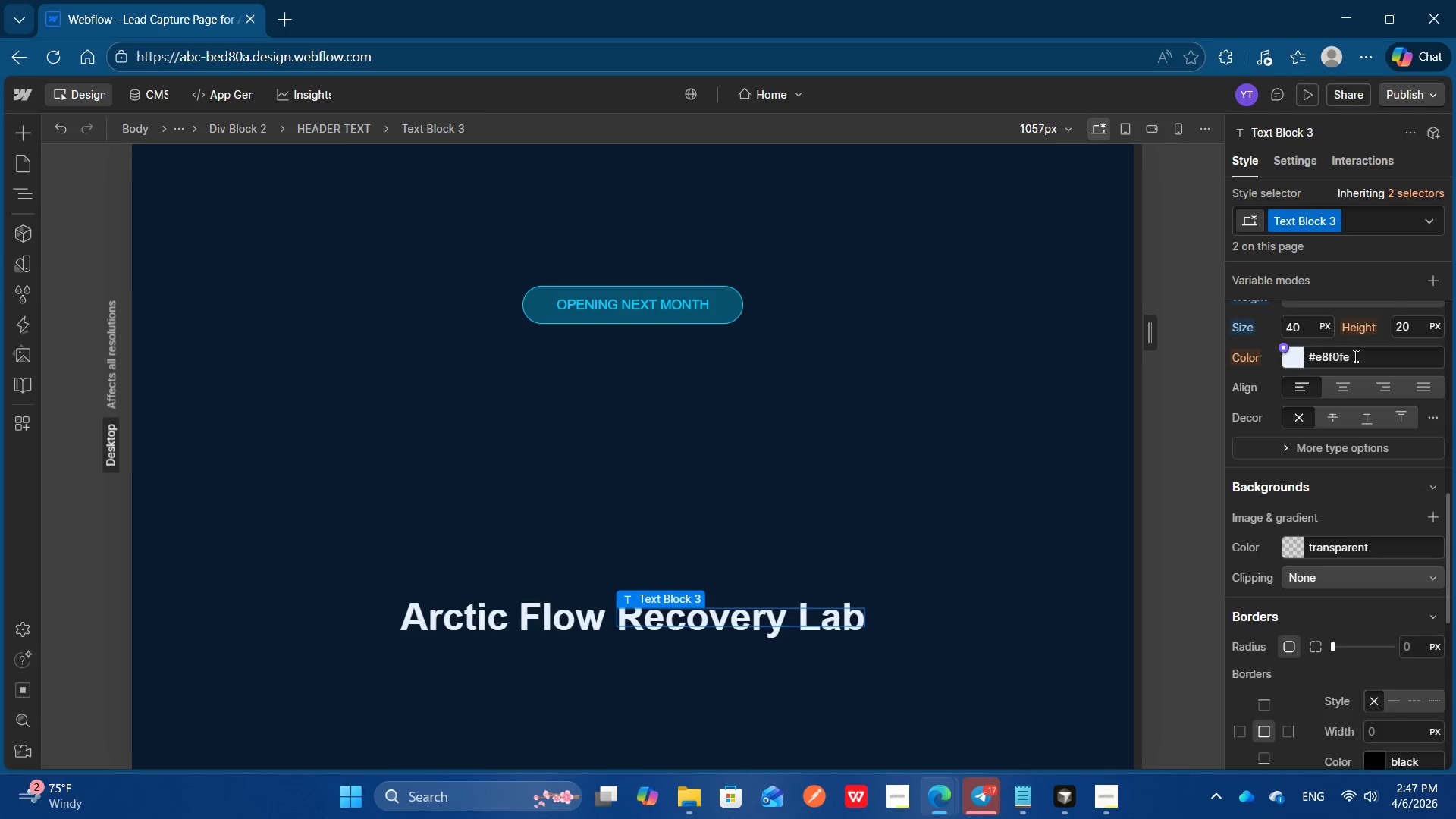 
left_click([1354, 356])
 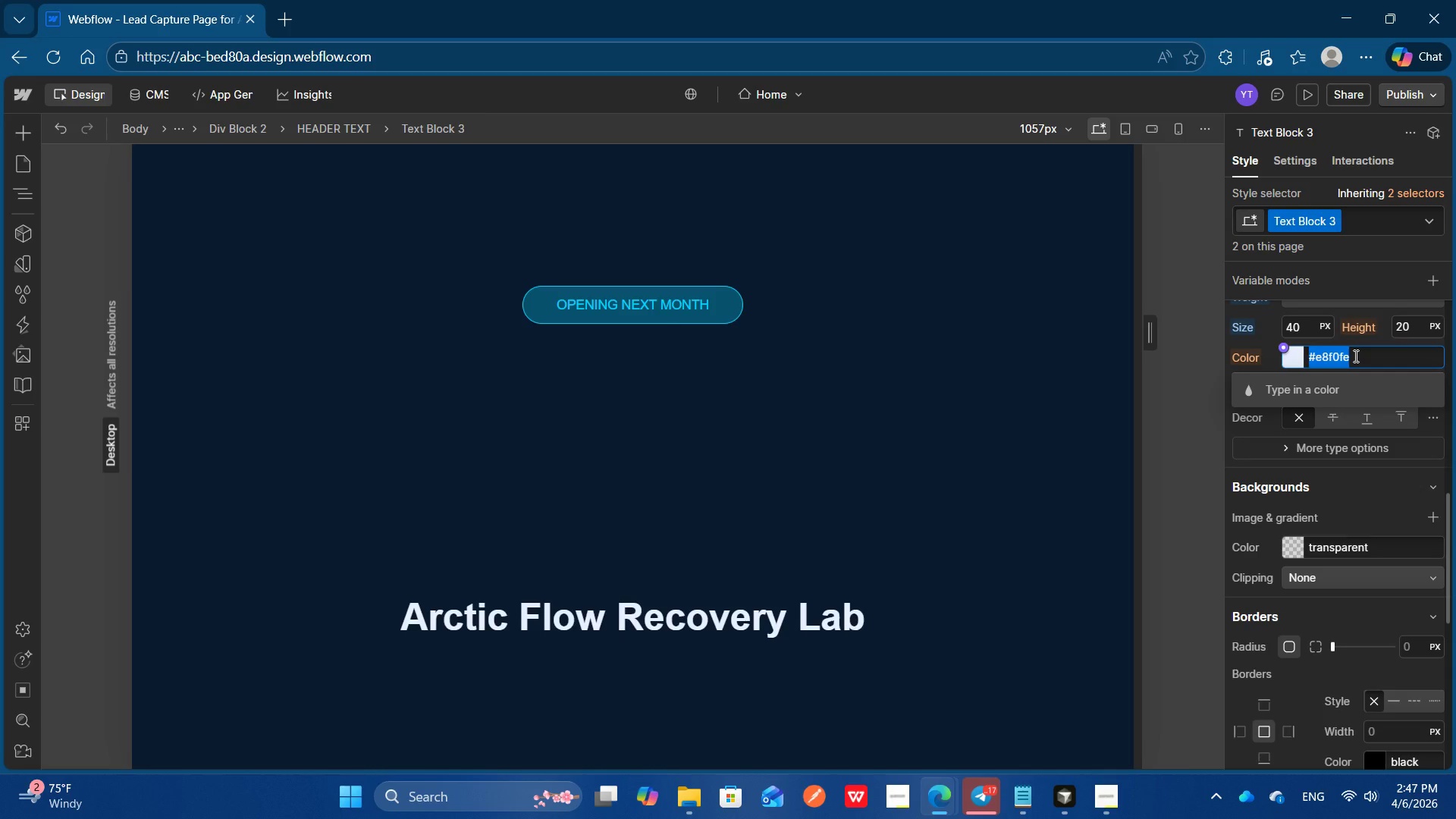 
key(Control+V)
 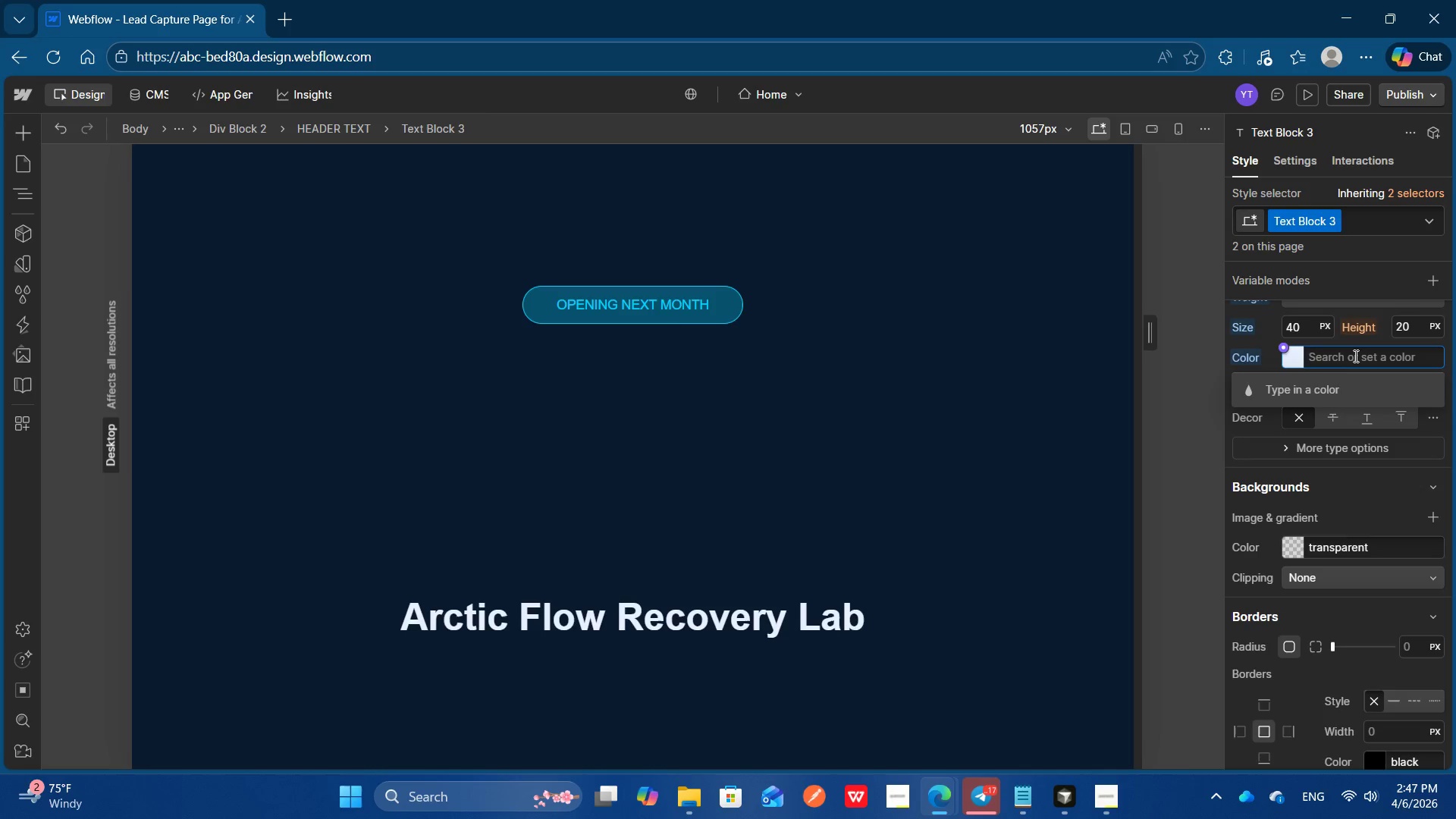 
key(Control+Z)
 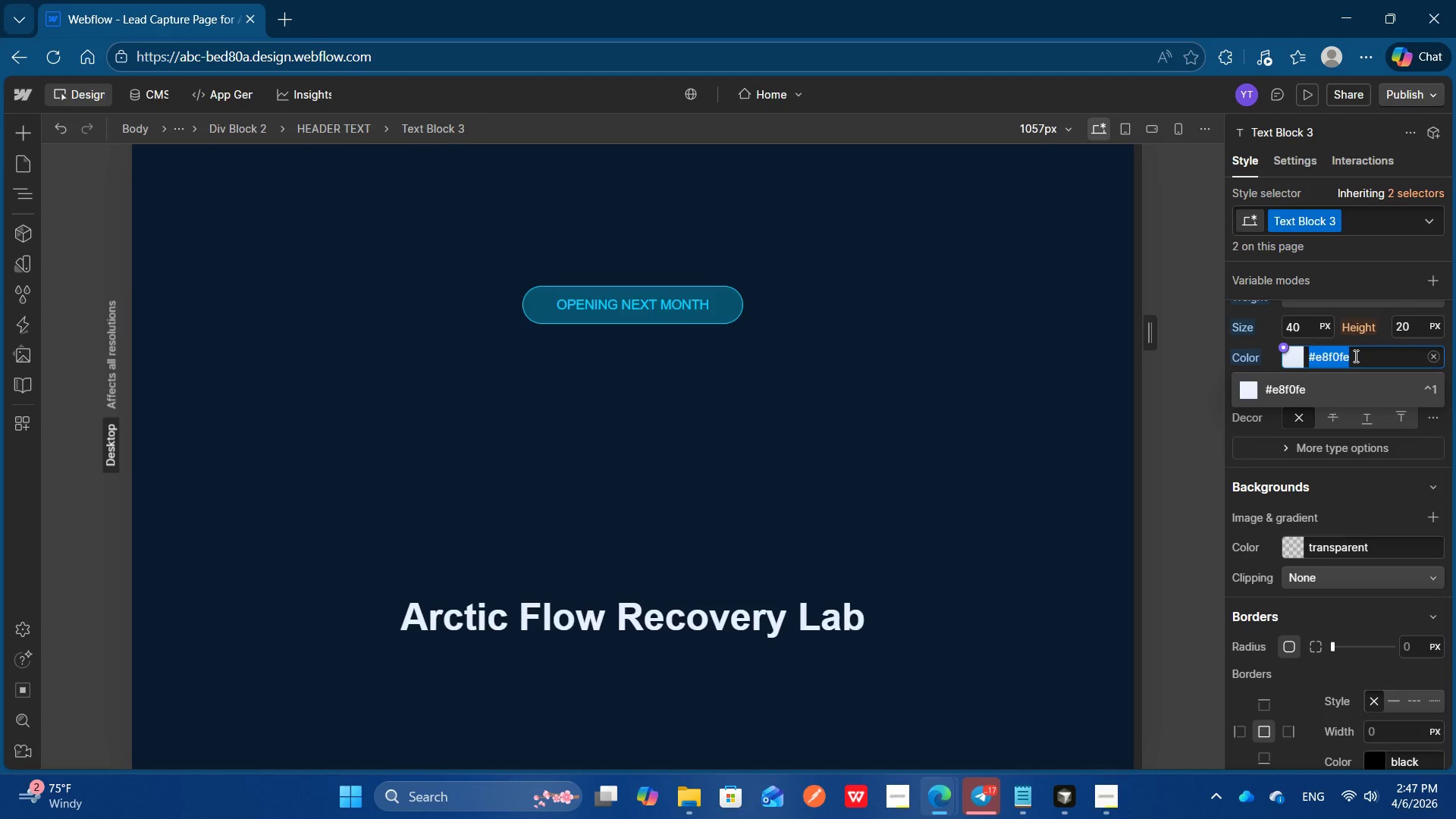 
wait(6.61)
 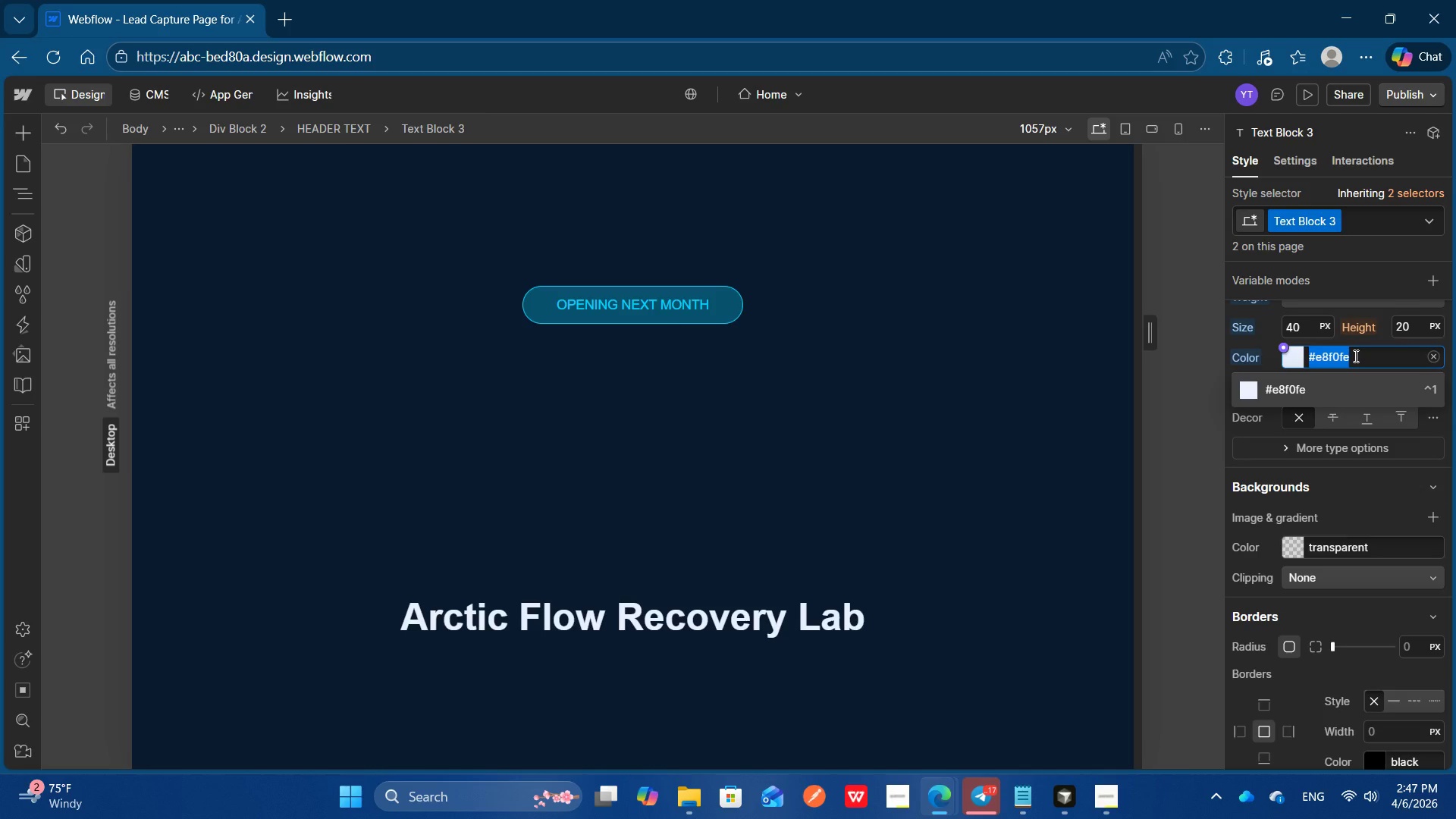 
type(#00)
 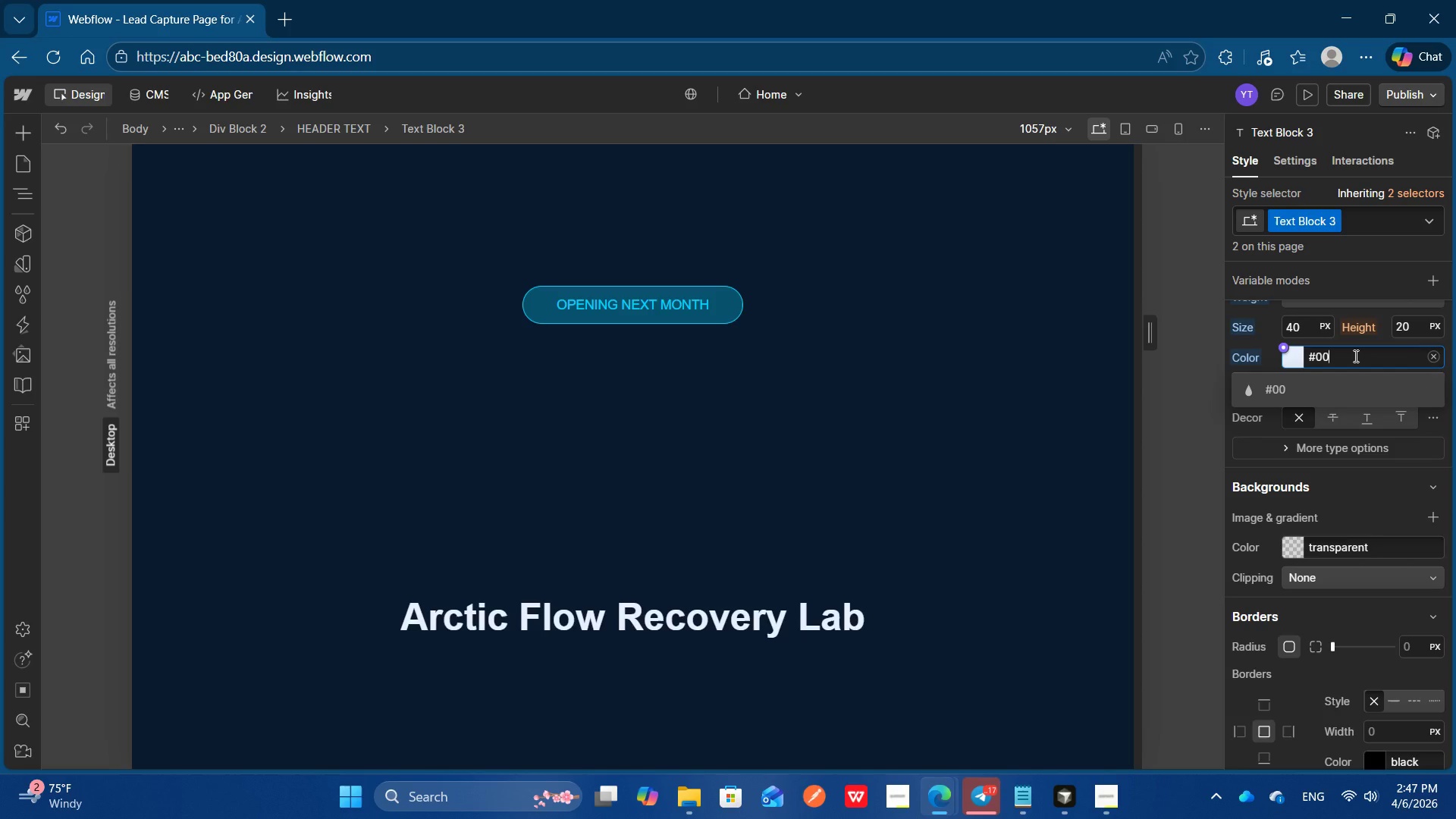 
type(d4ff)
 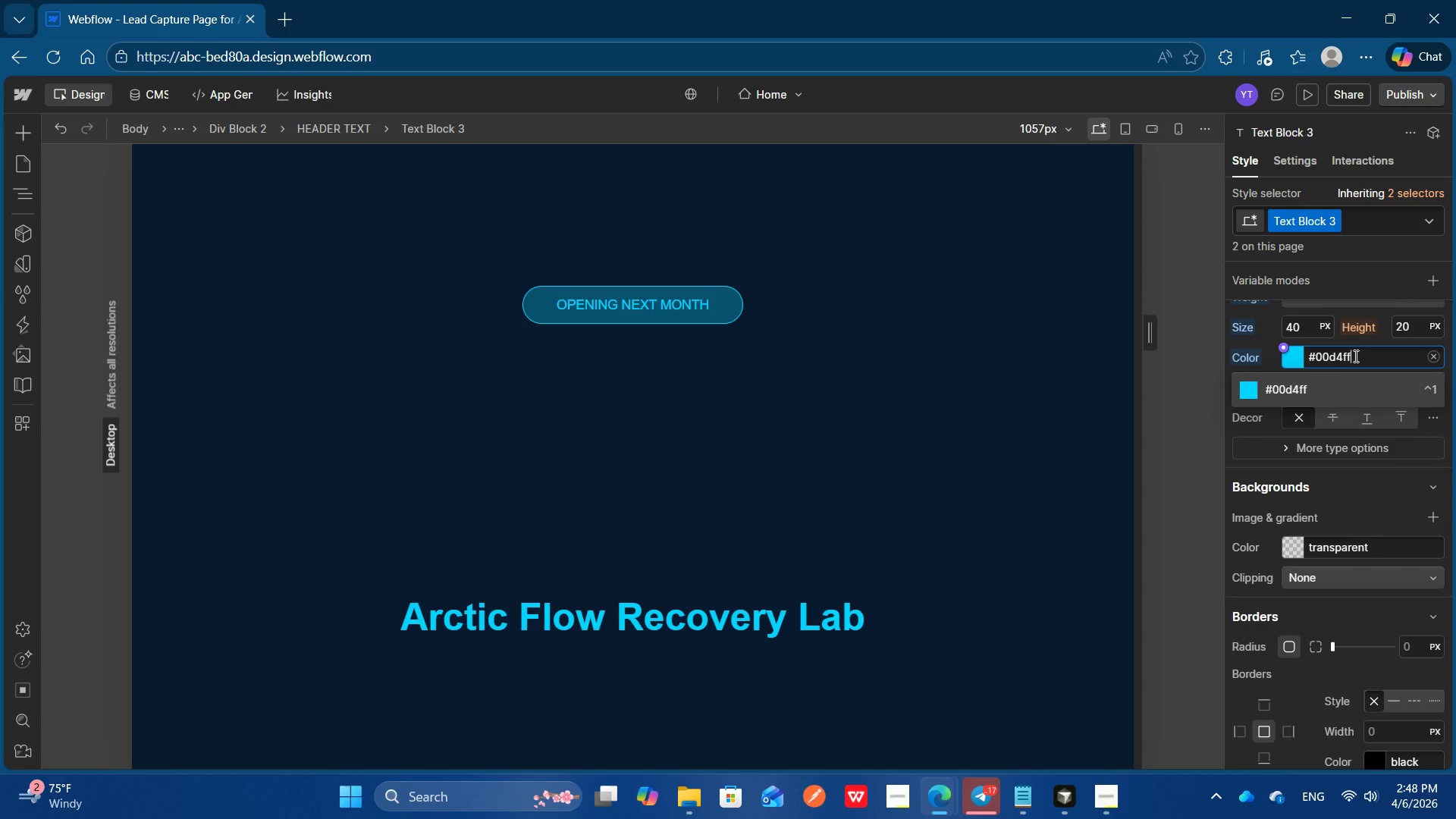 
key(Control+A)
 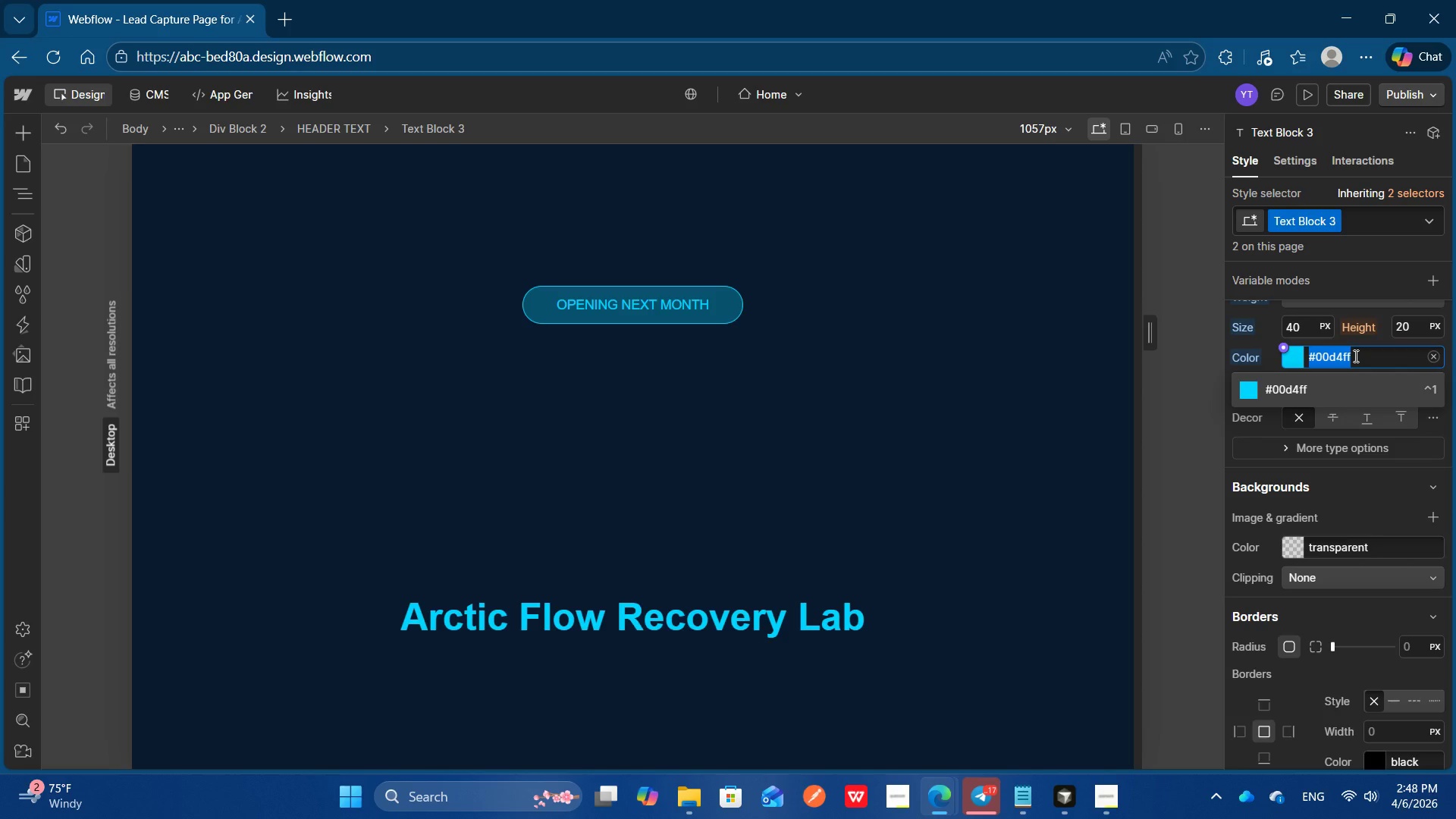 
key(Control+C)
 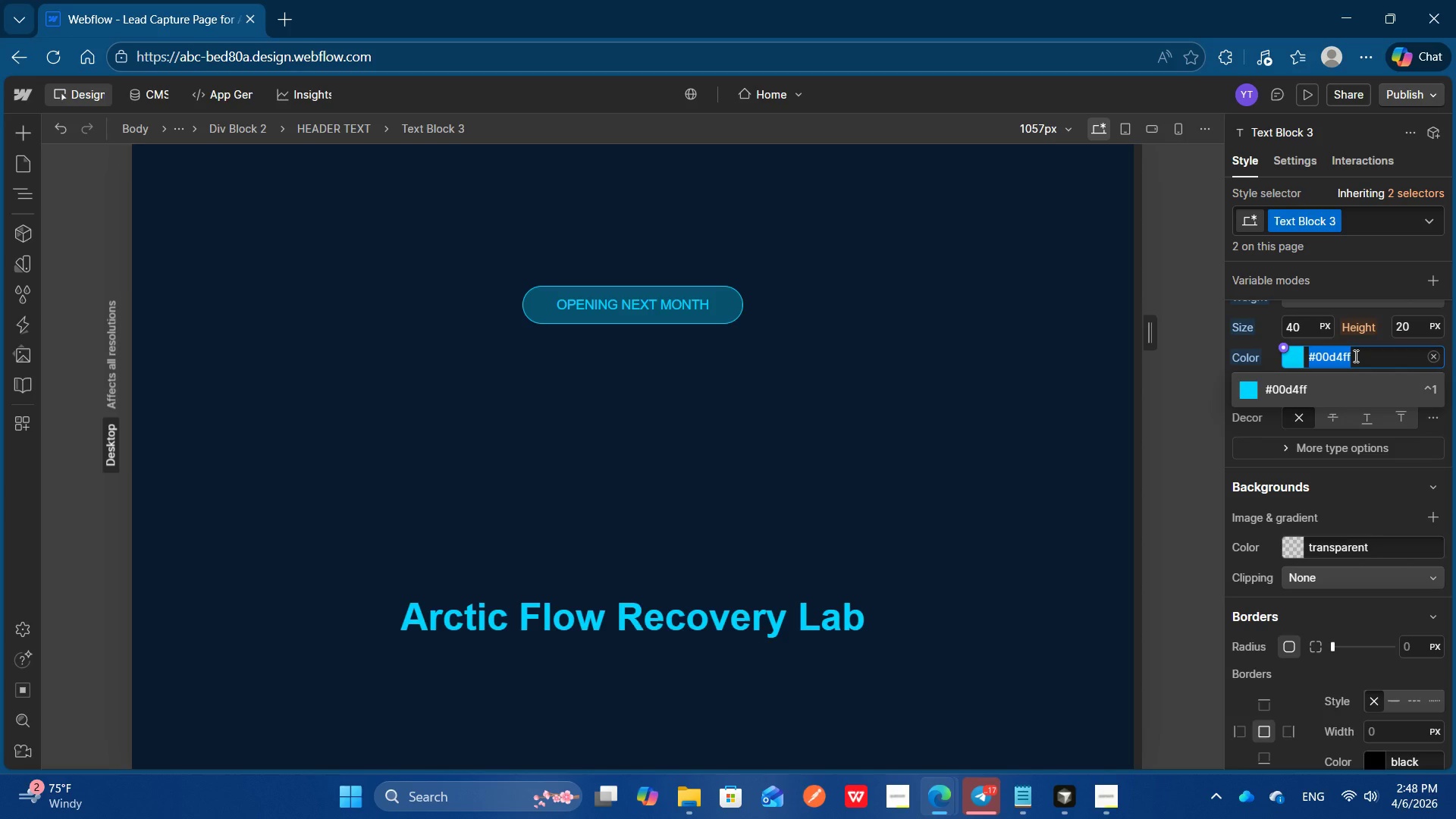 
key(Control+C)
 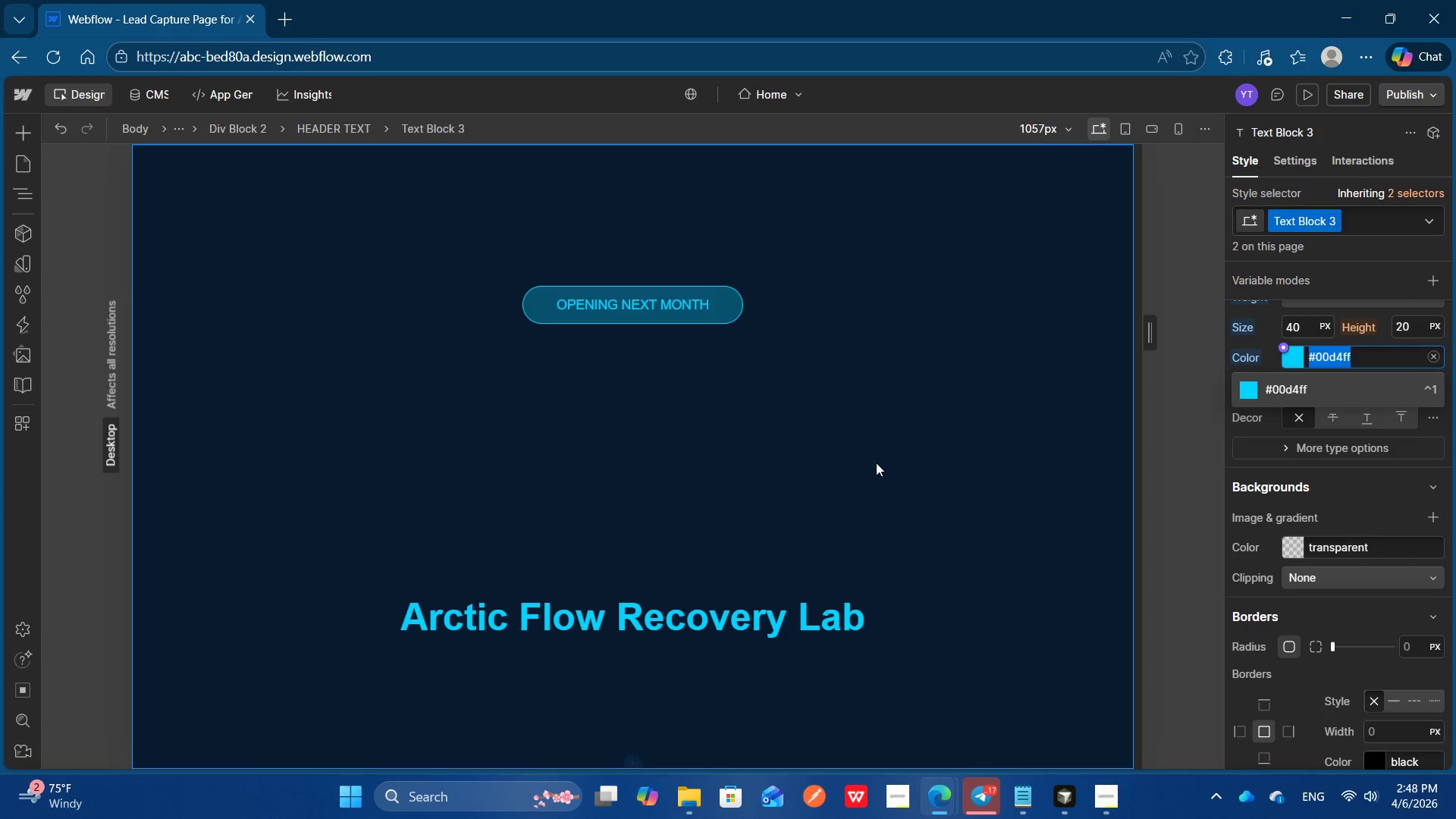 
left_click([876, 463])
 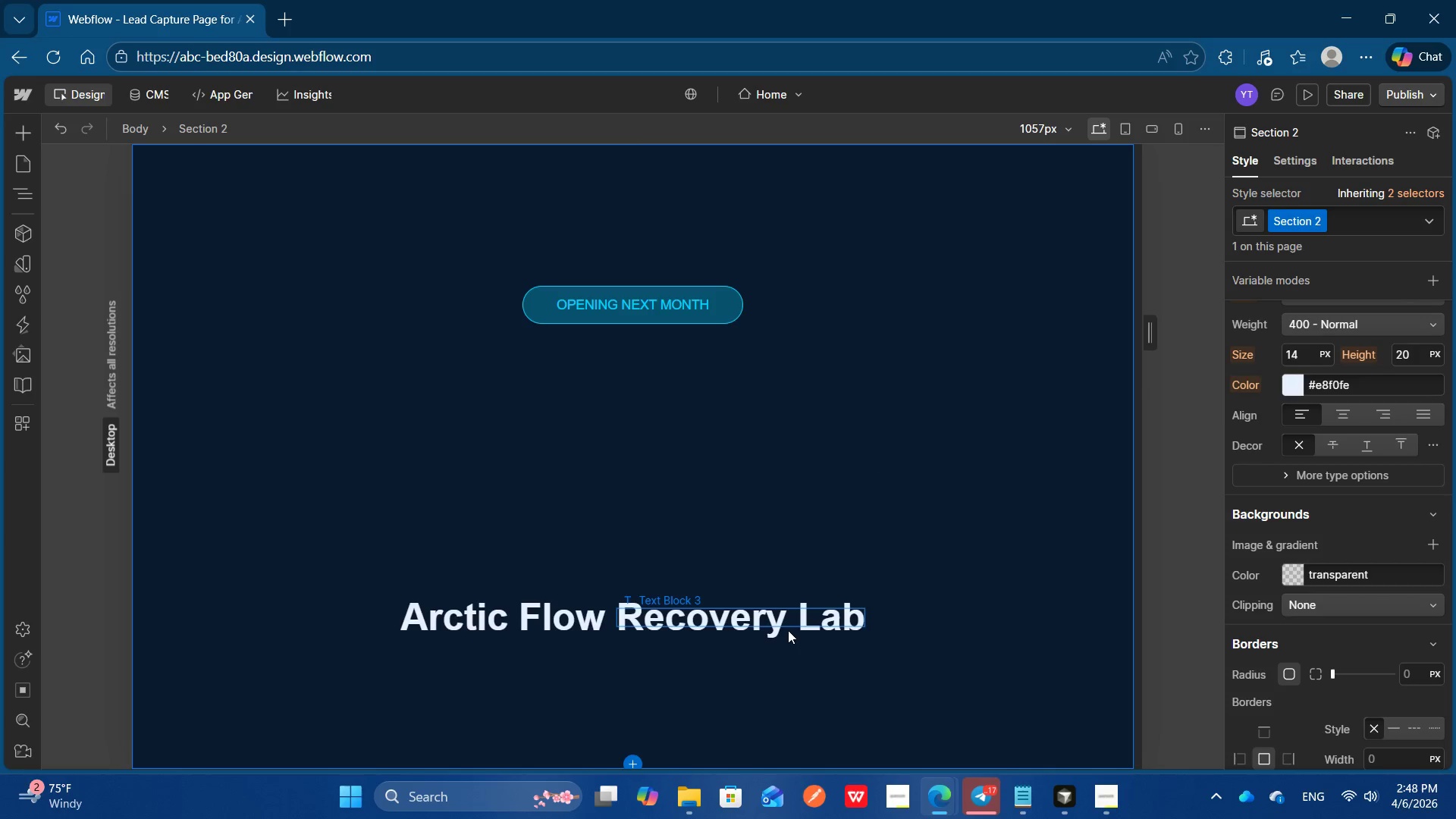 
left_click([786, 626])
 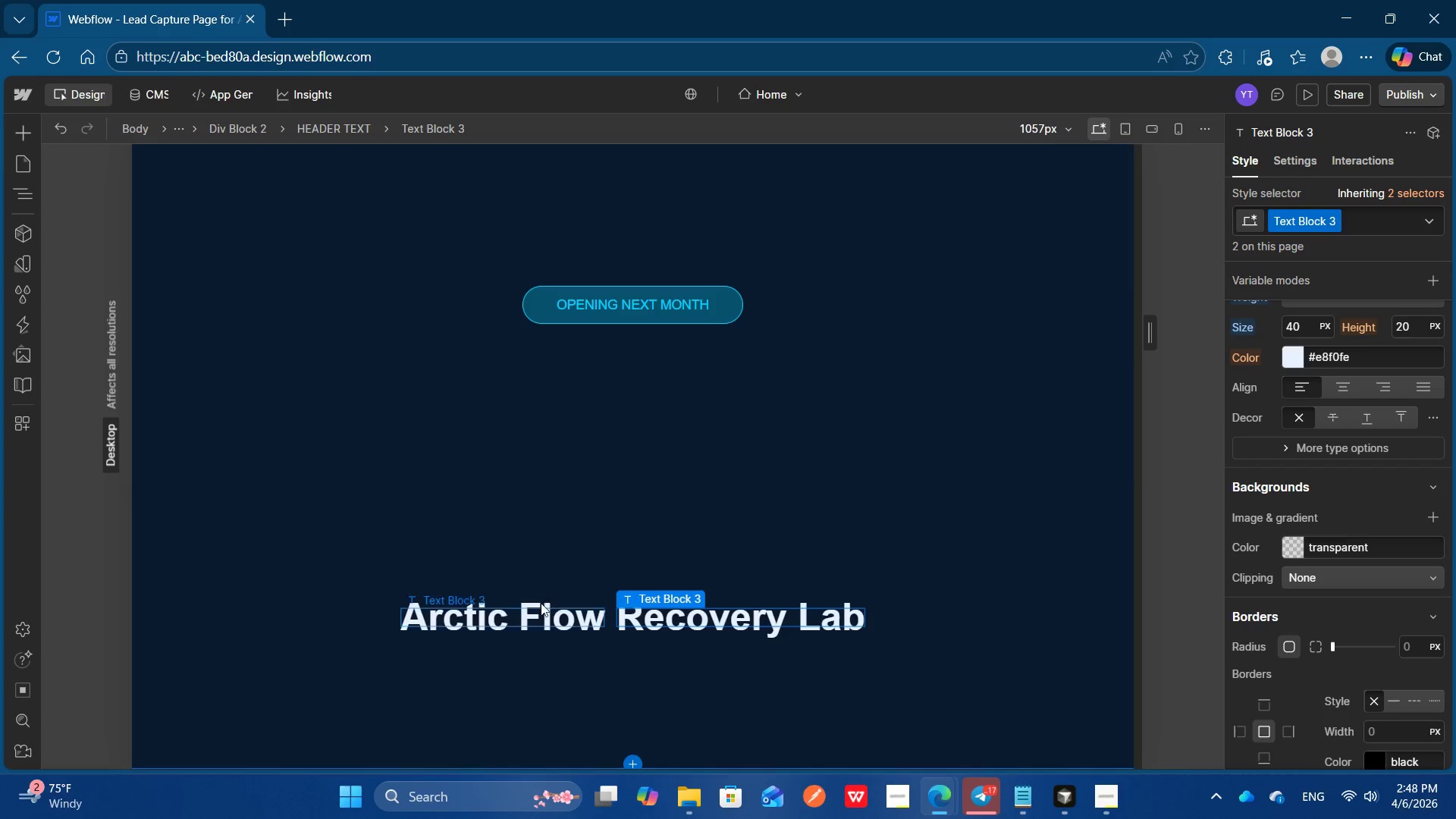 
left_click([534, 613])
 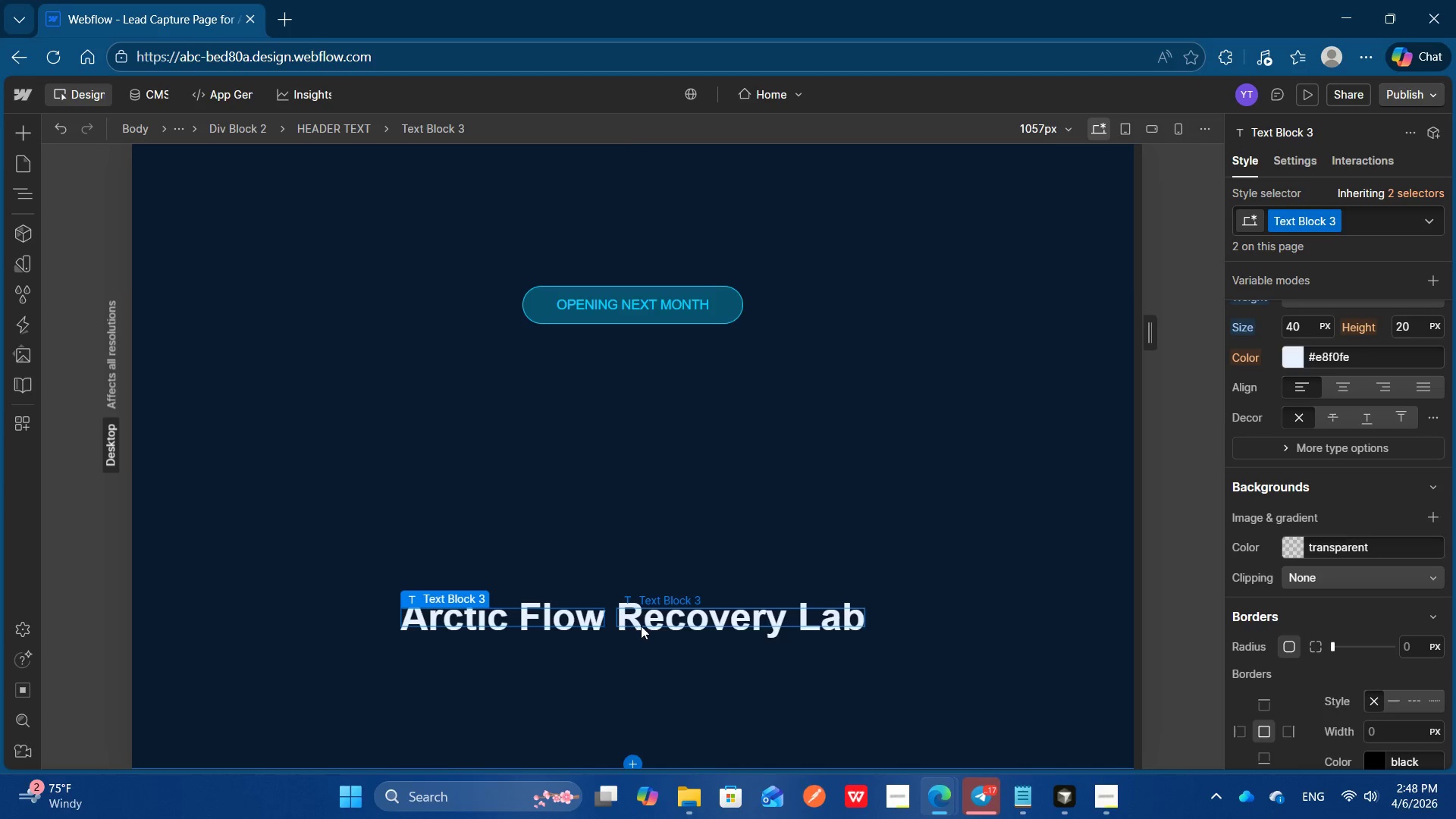 
left_click([651, 618])
 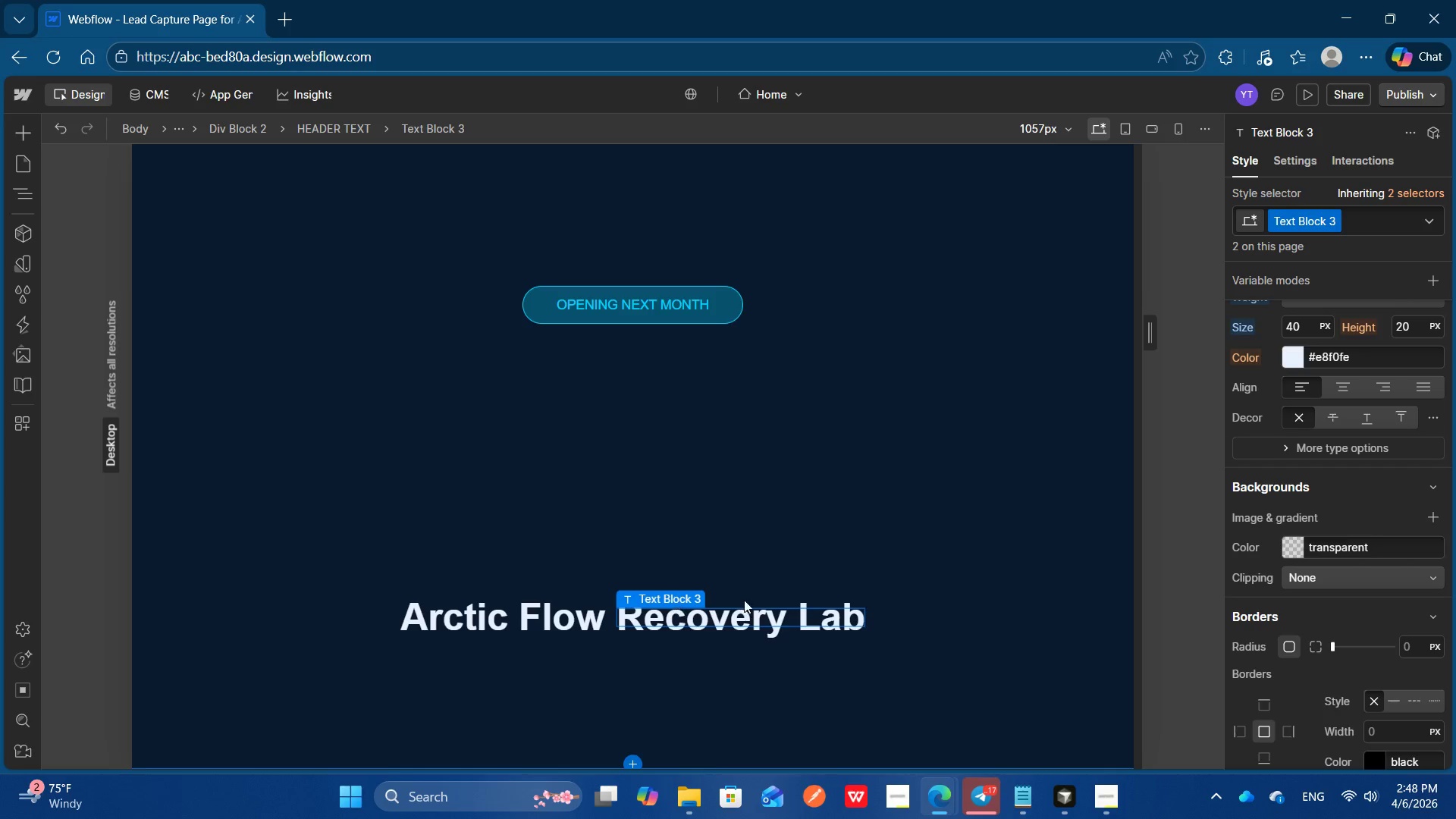 
left_click([1327, 227])
 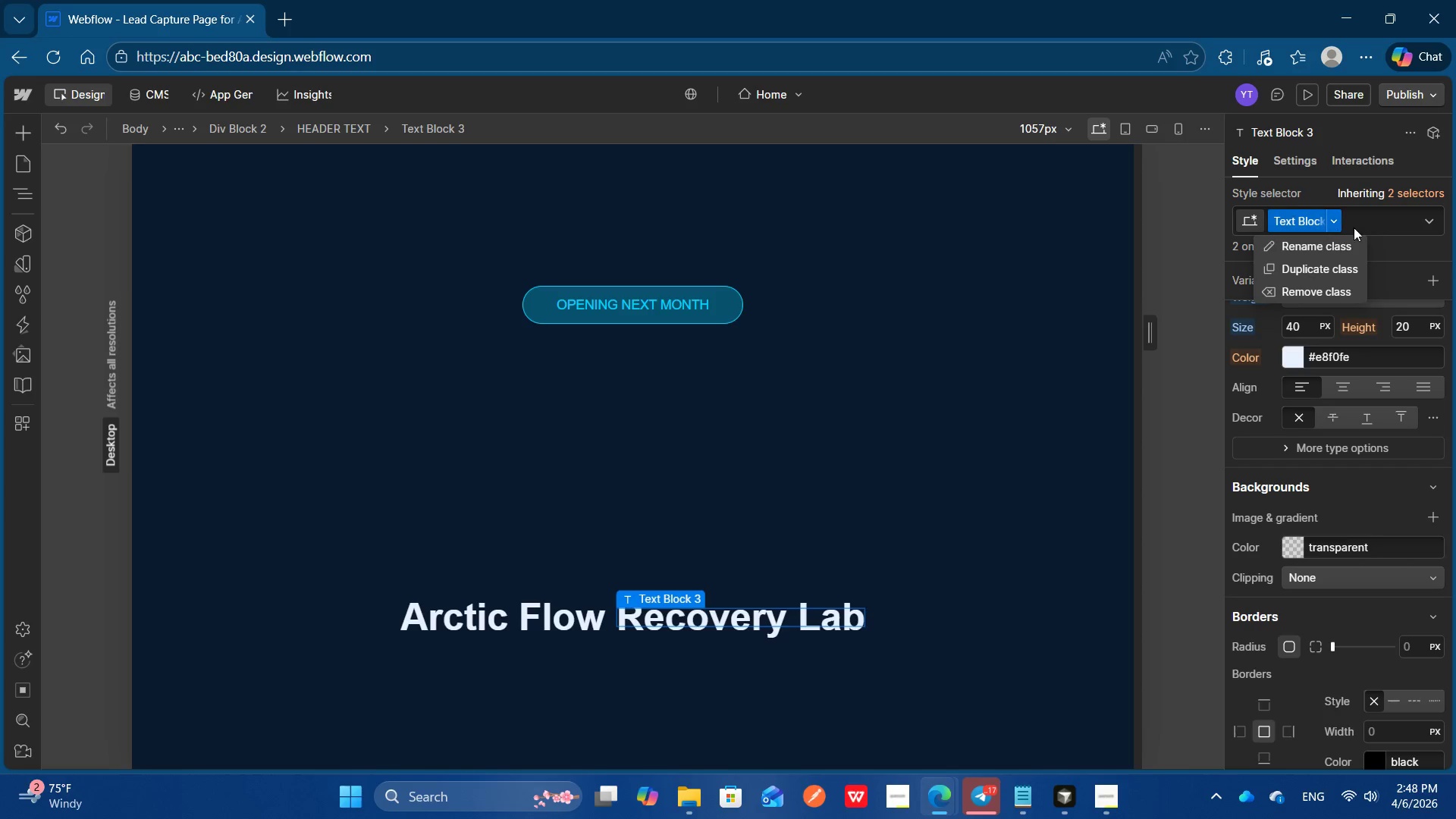 
left_click([1360, 226])
 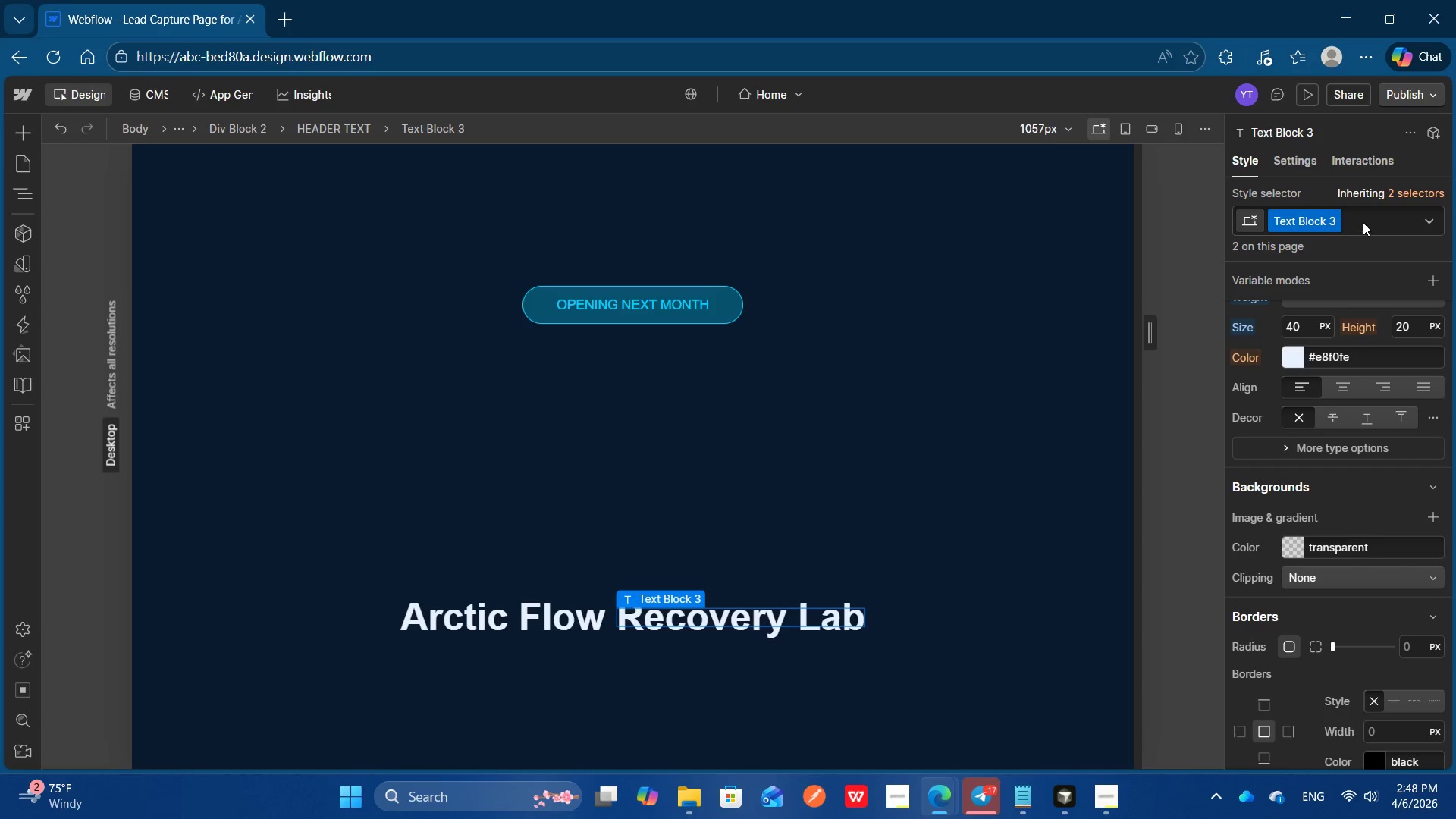 
left_click([1363, 222])
 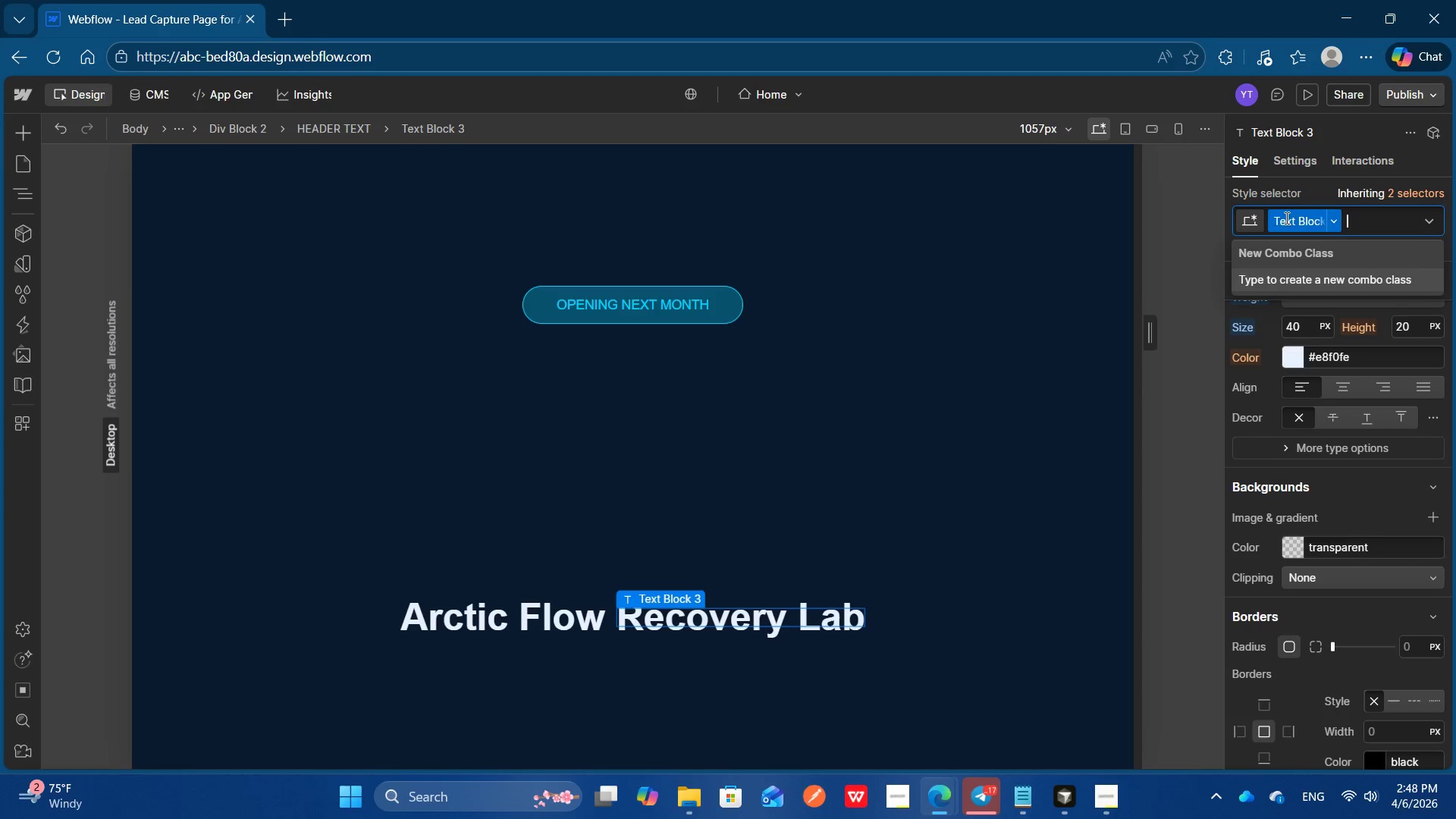 
left_click([1285, 218])
 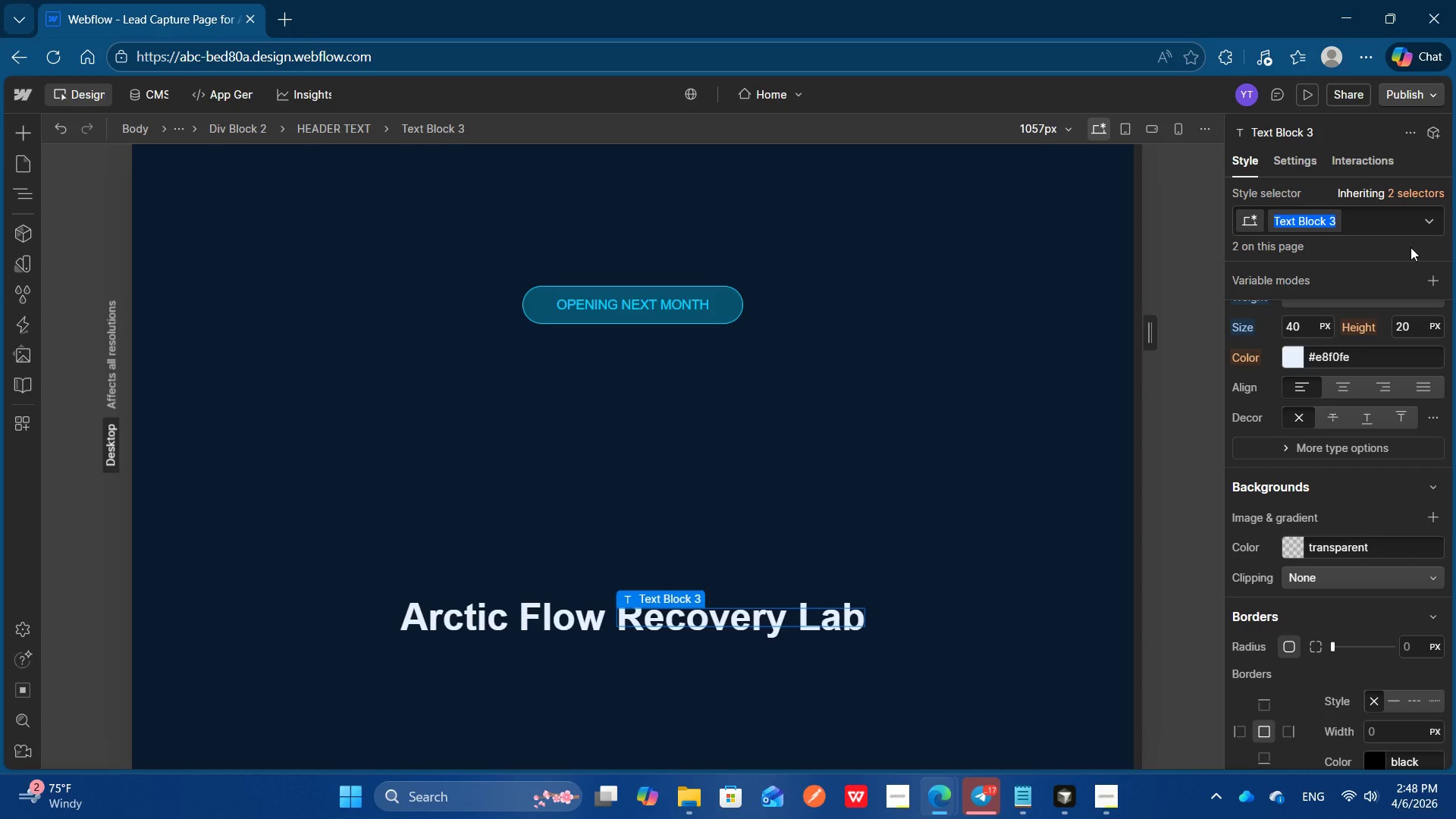 
type(header text right)
 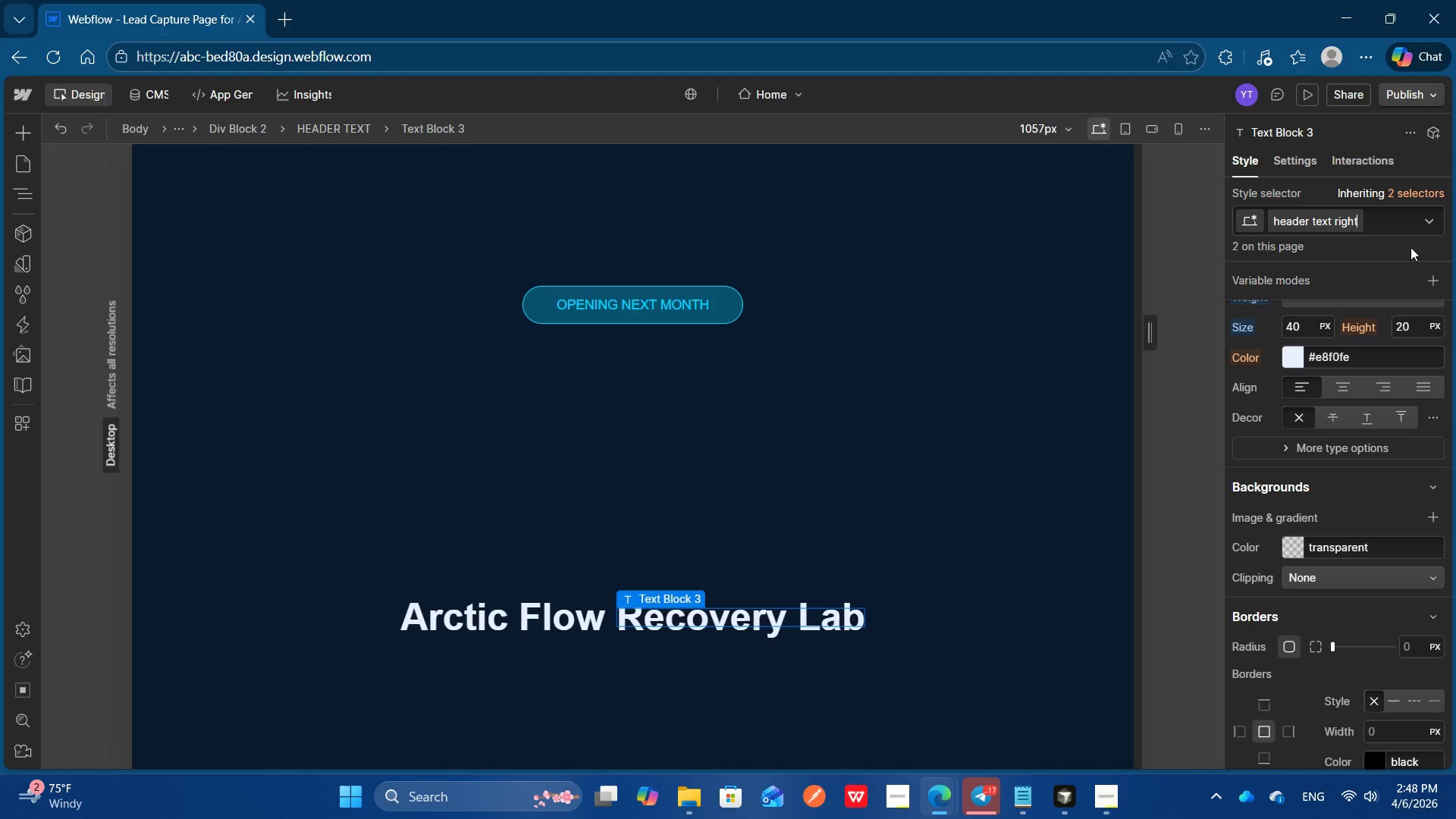 
key(Enter)
 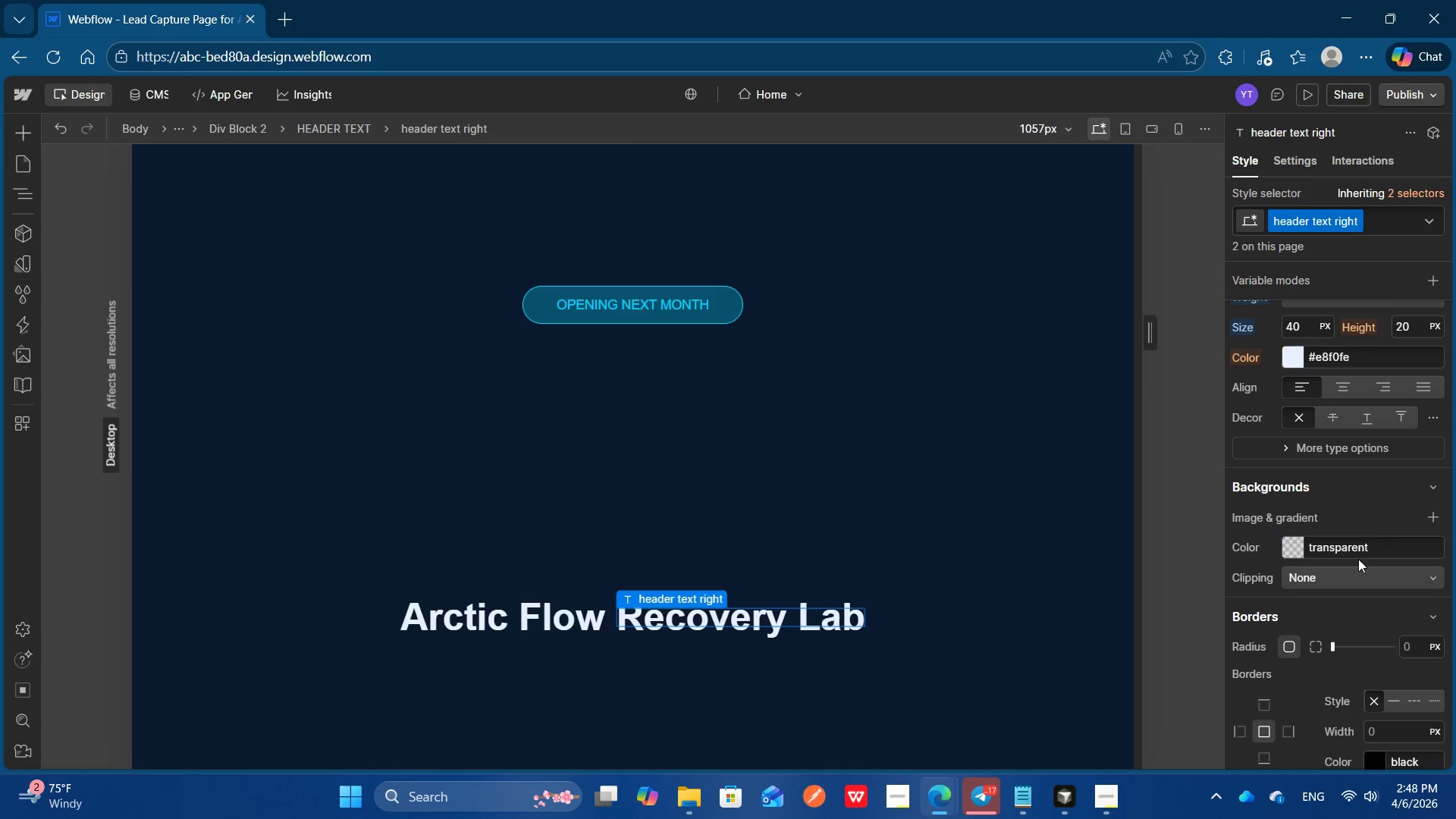 
hold_key(key=ControlLeft, duration=0.42)
 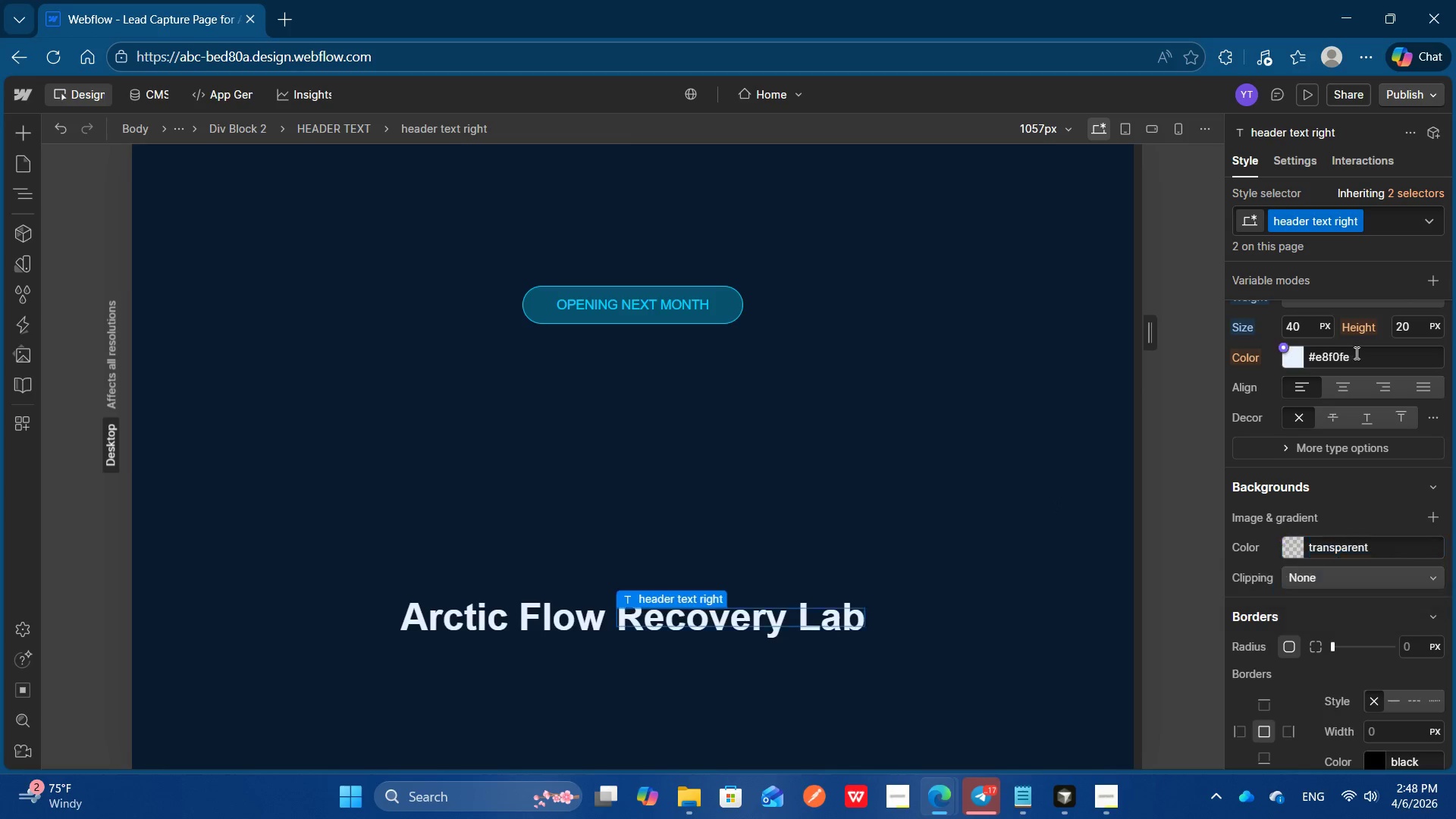 
double_click([1355, 353])
 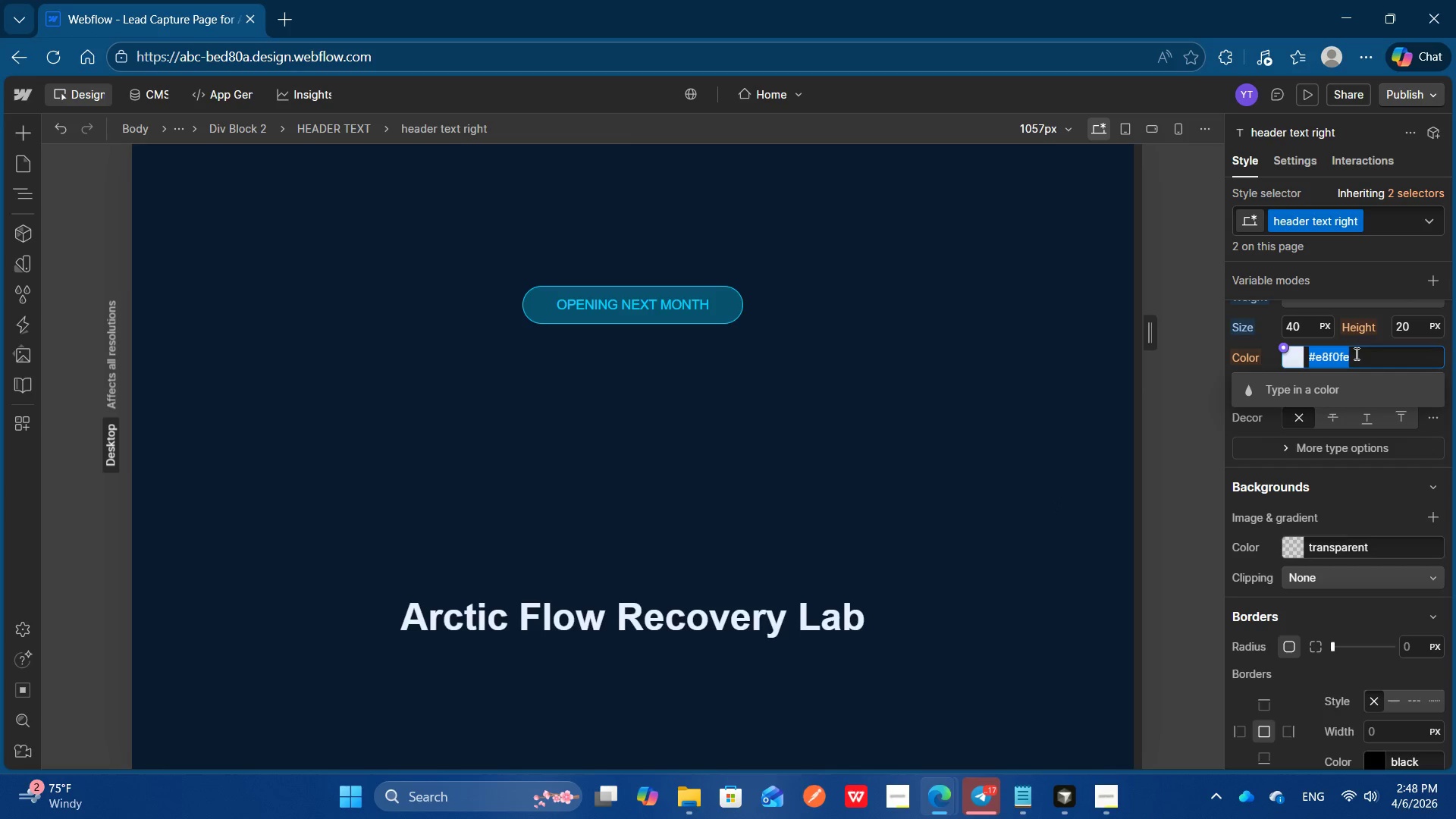 
key(Control+V)
 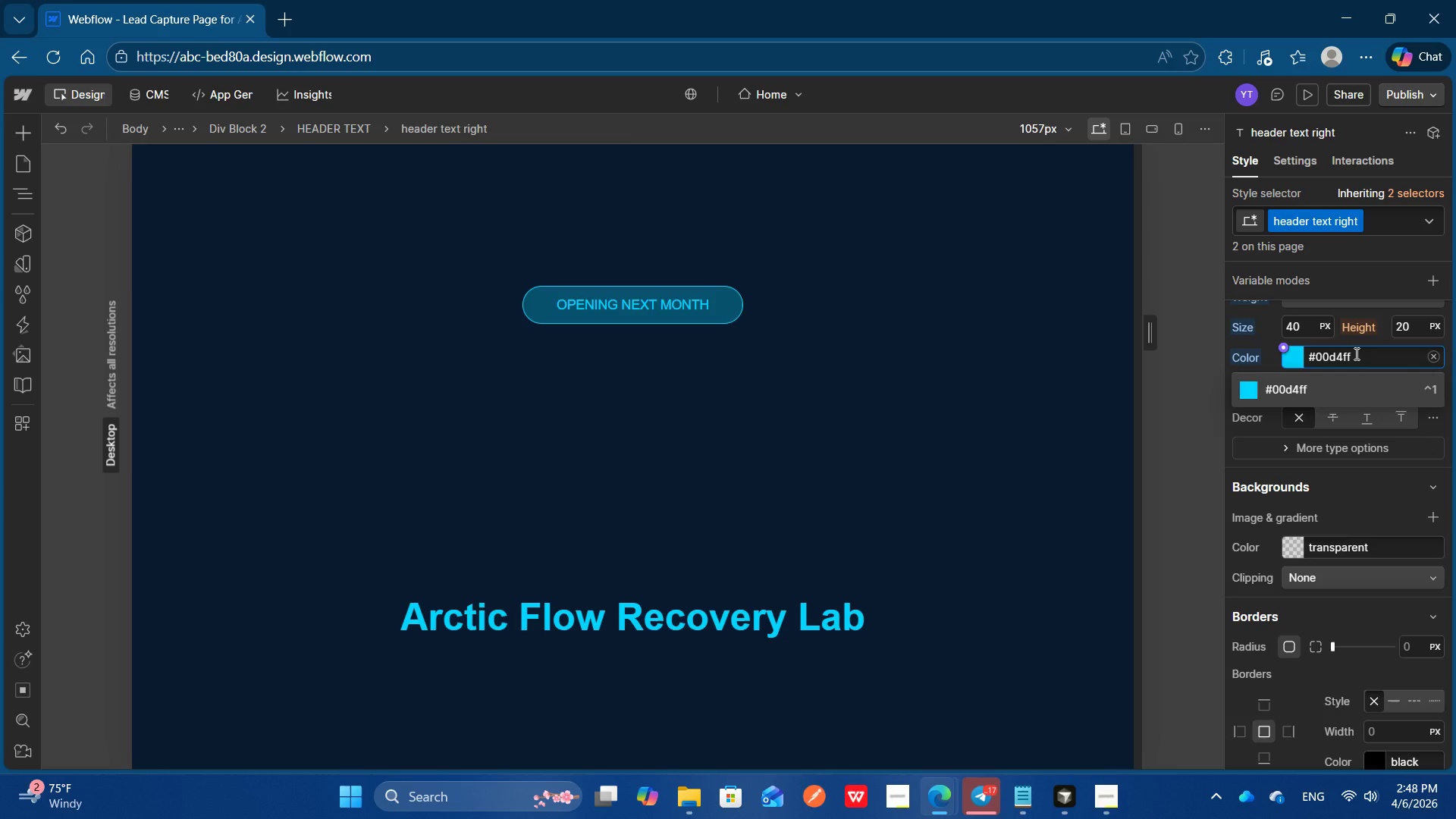 
key(Enter)
 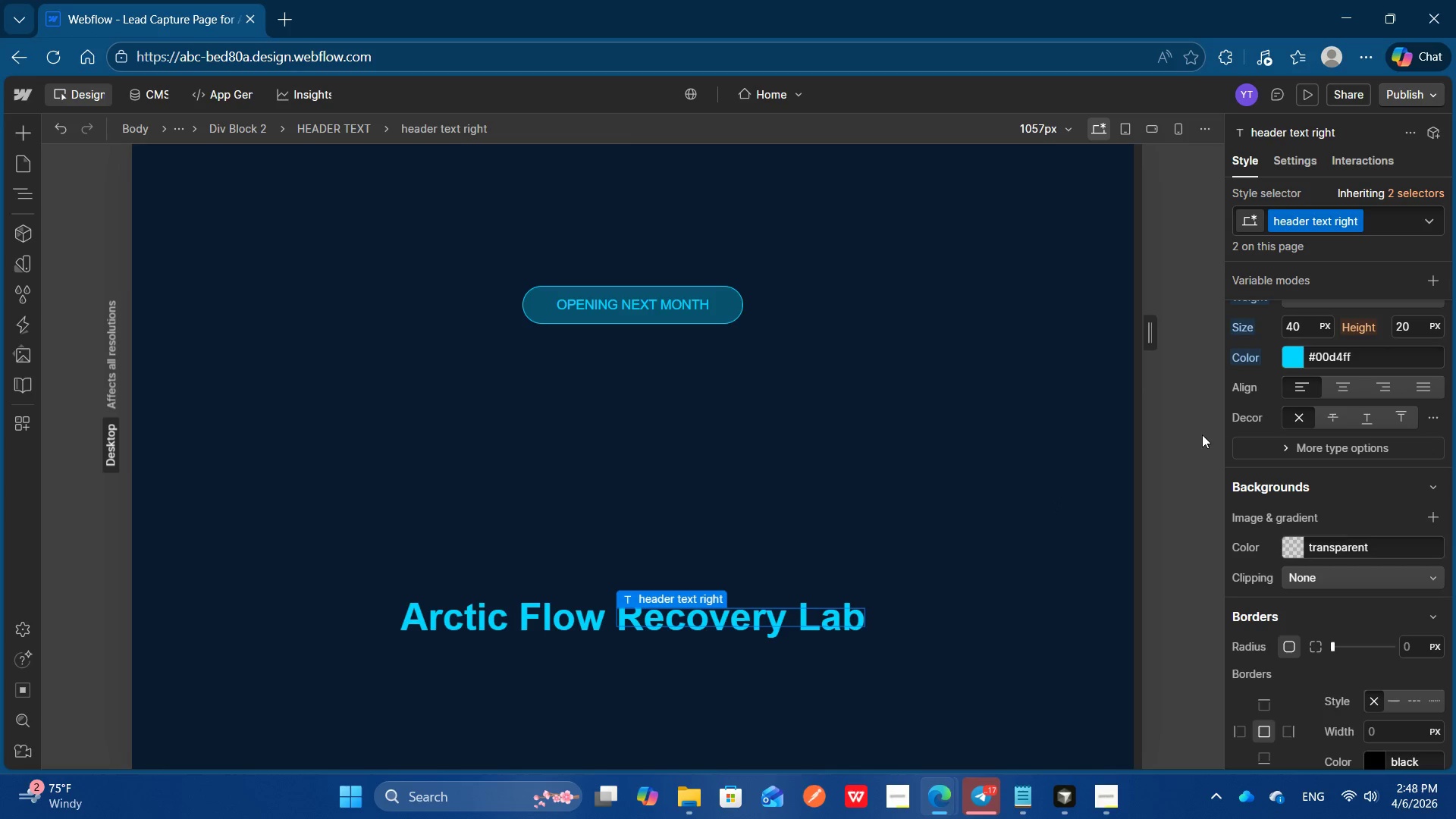 
scroll: coordinate [1331, 369], scroll_direction: up, amount: 15.0
 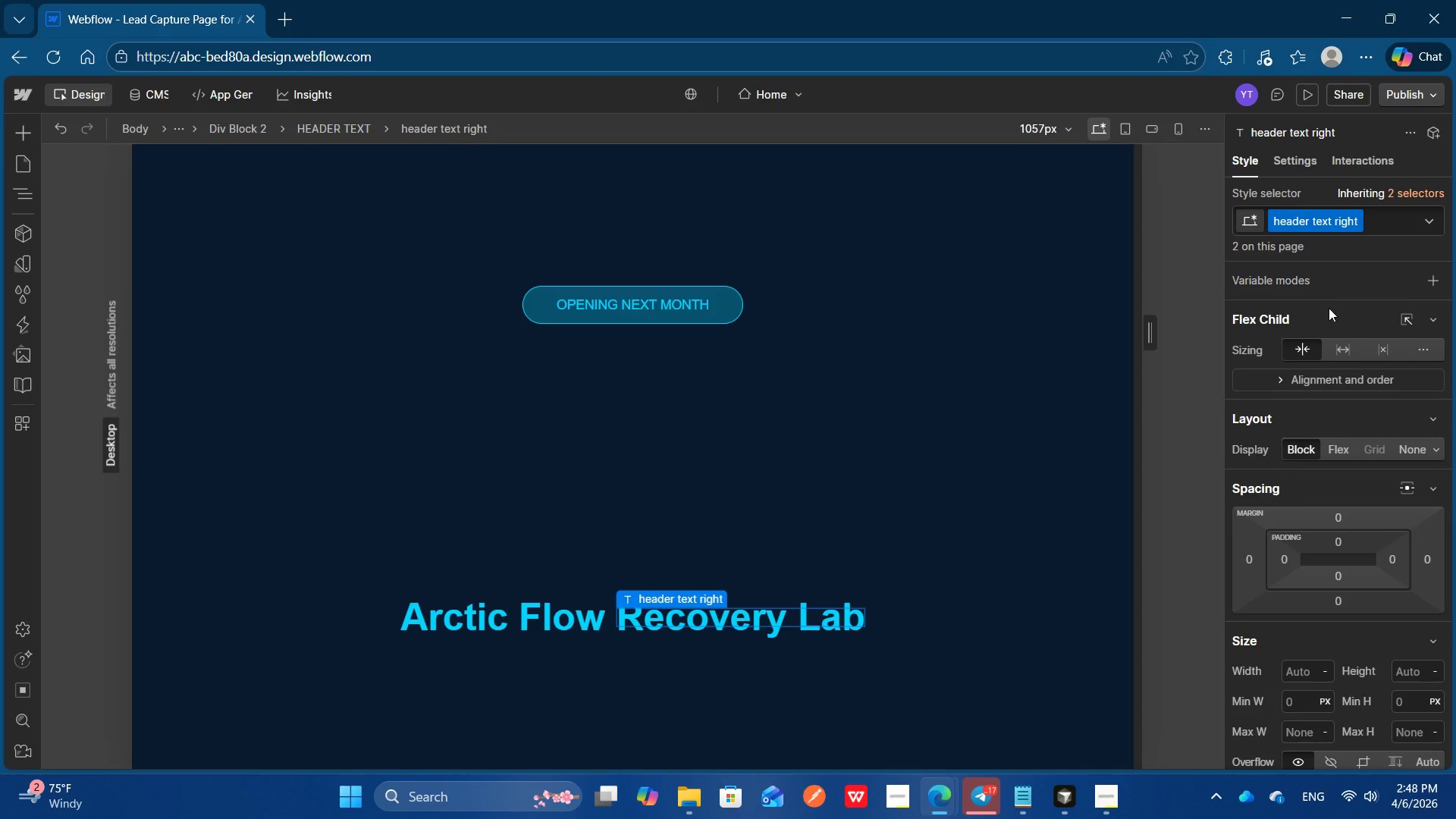 
scroll: coordinate [1329, 310], scroll_direction: down, amount: 1.0
 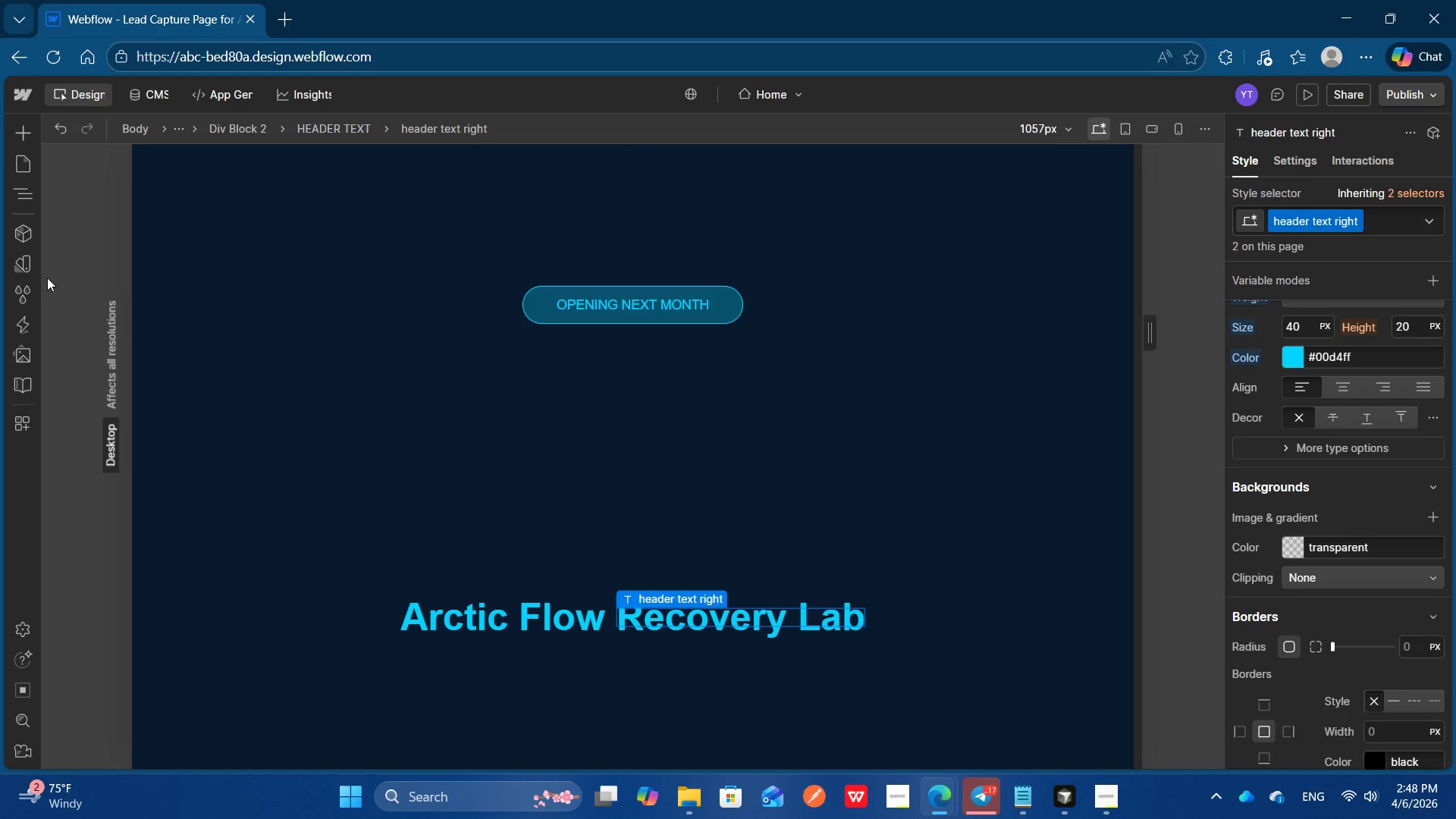 
left_click([25, 199])
 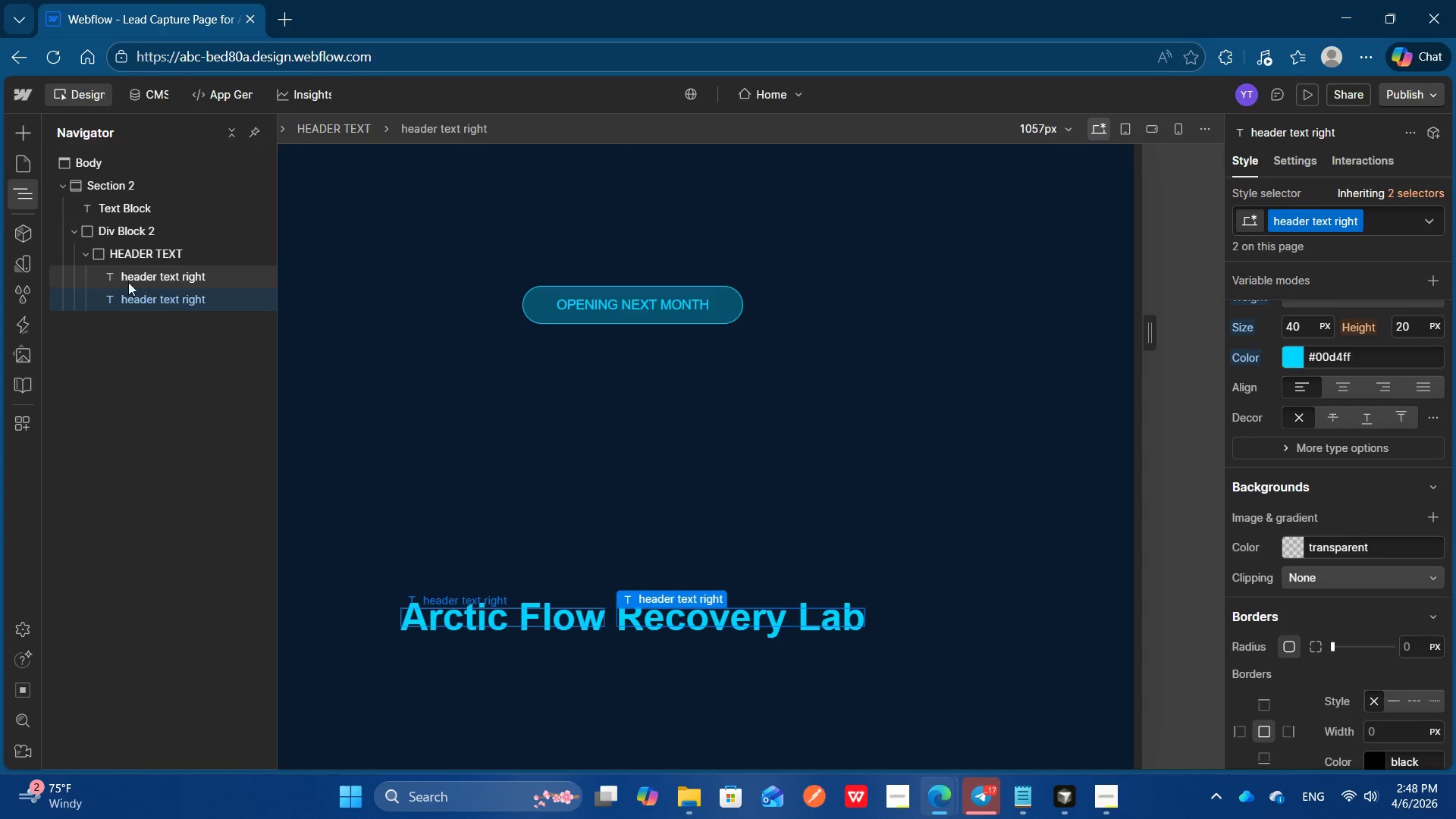 
left_click([146, 295])
 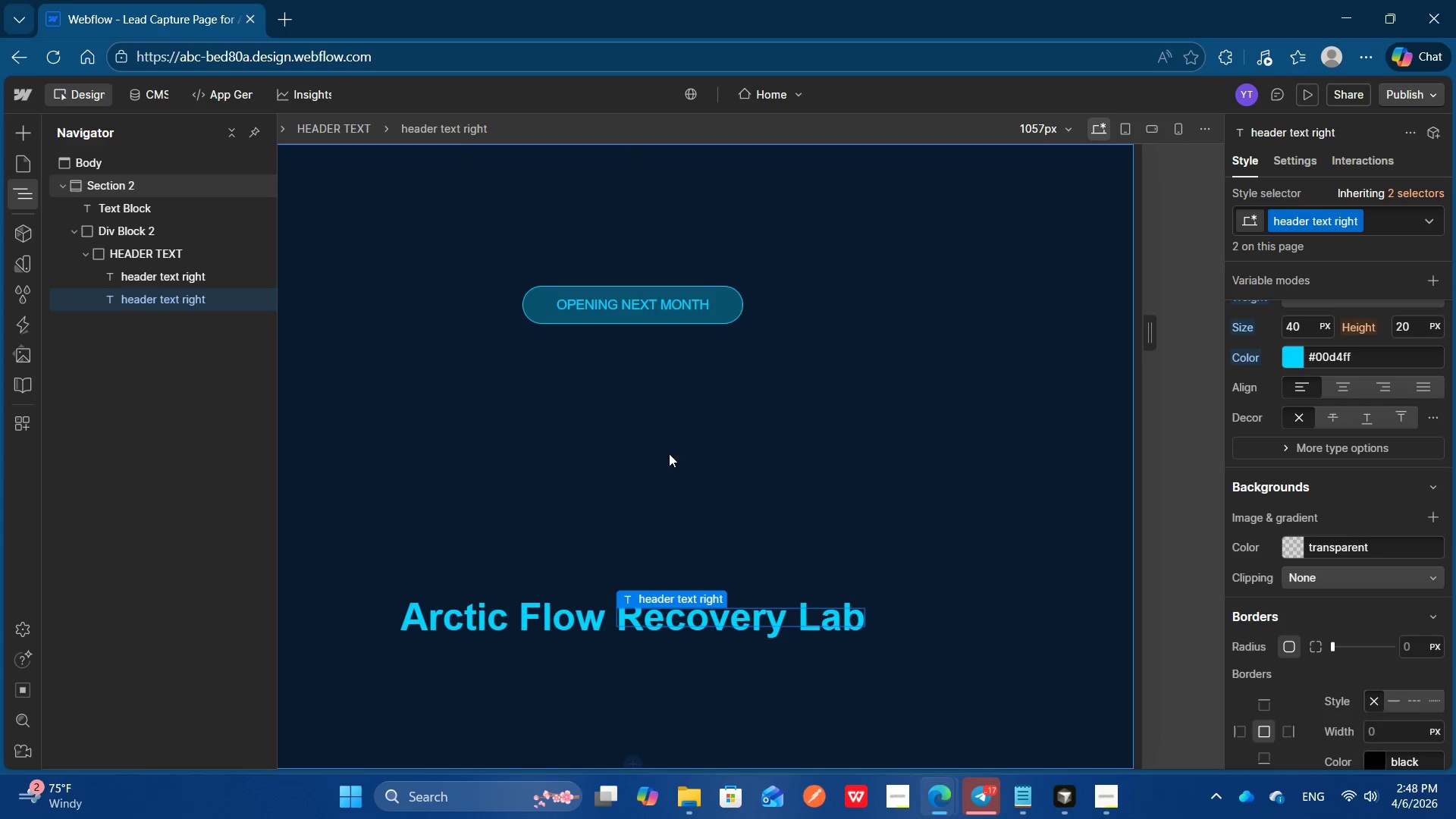 
left_click([701, 463])
 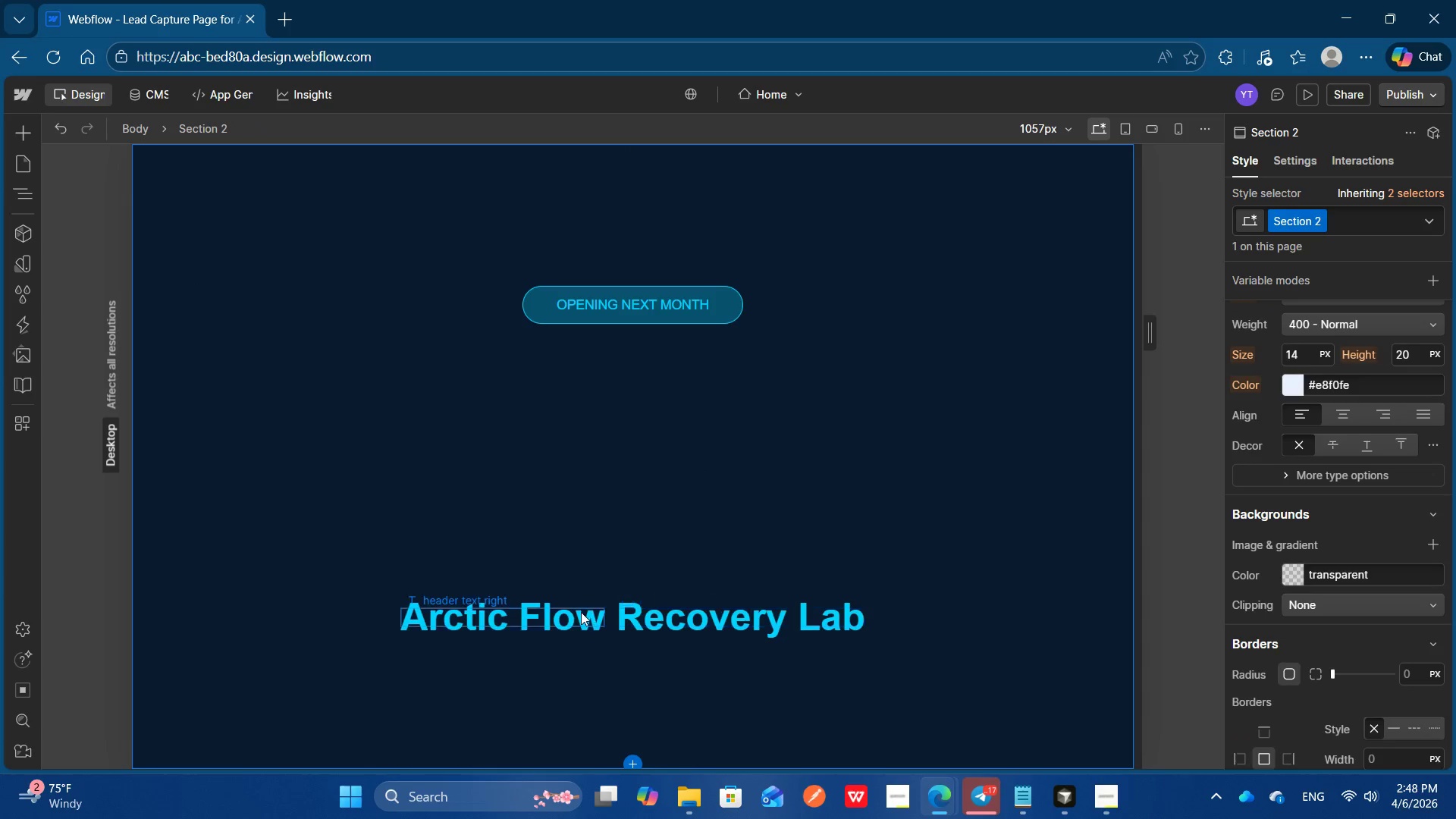 
left_click([579, 612])
 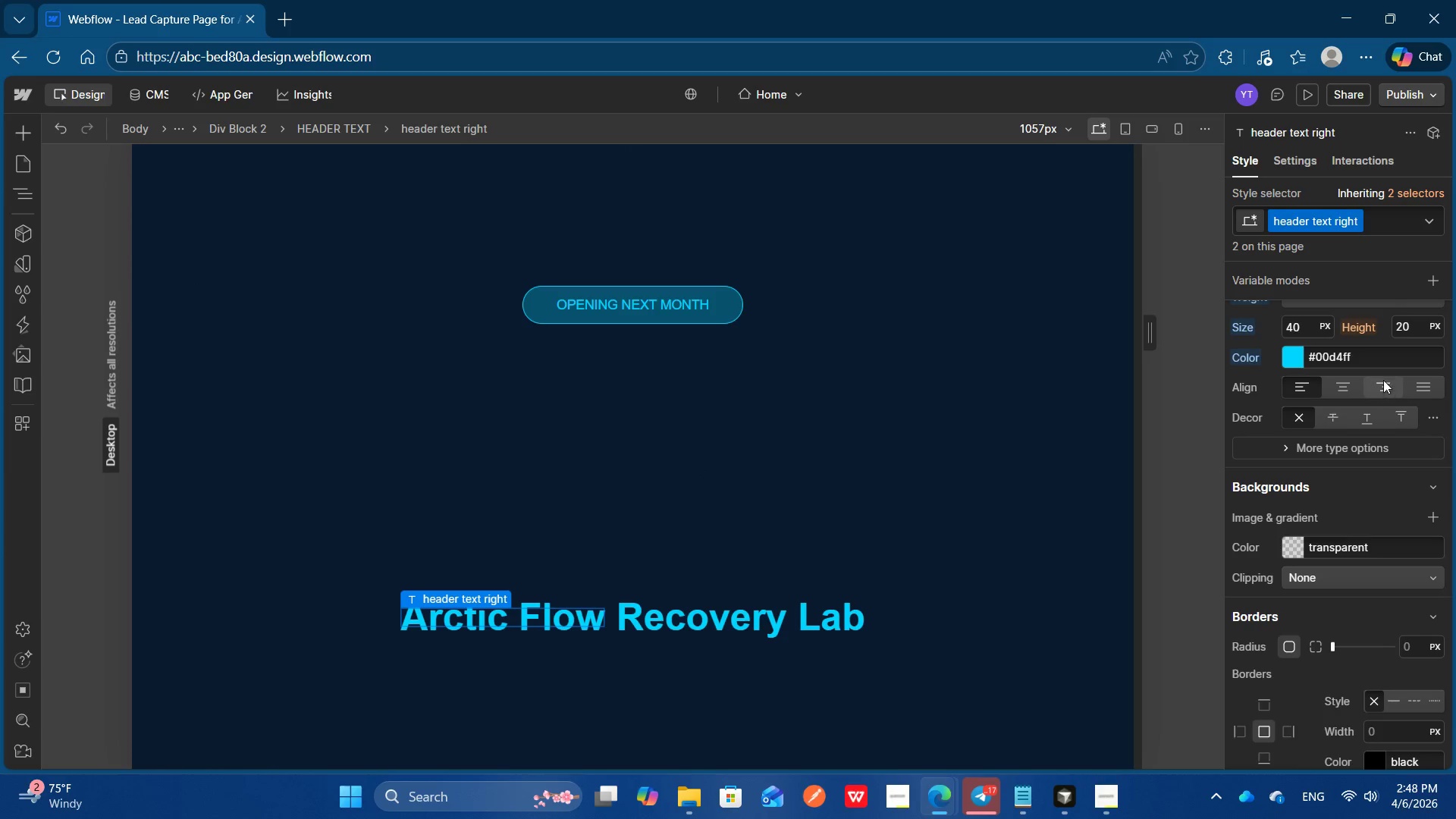 
left_click([1381, 366])
 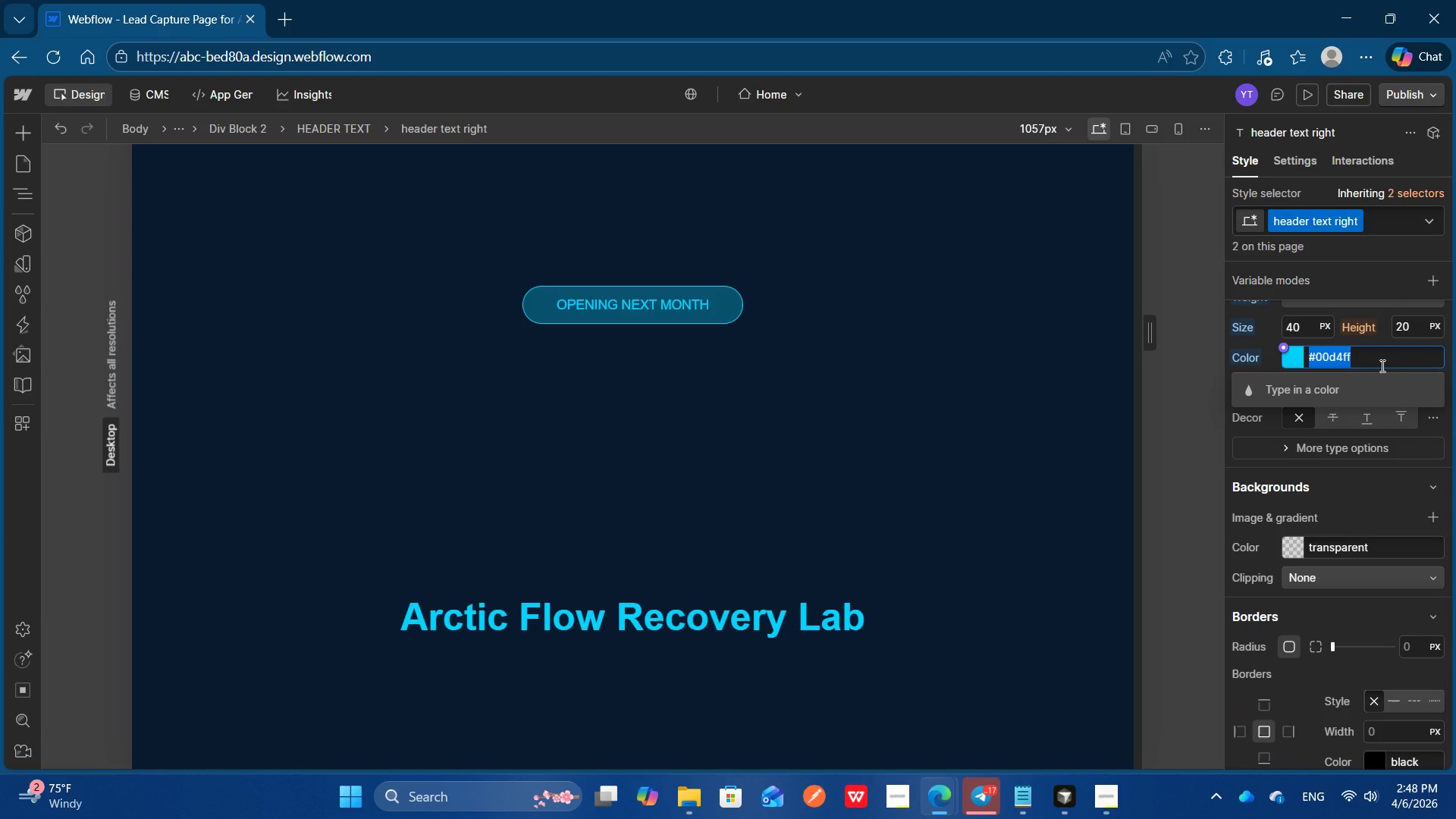 
key(Control+Z)
 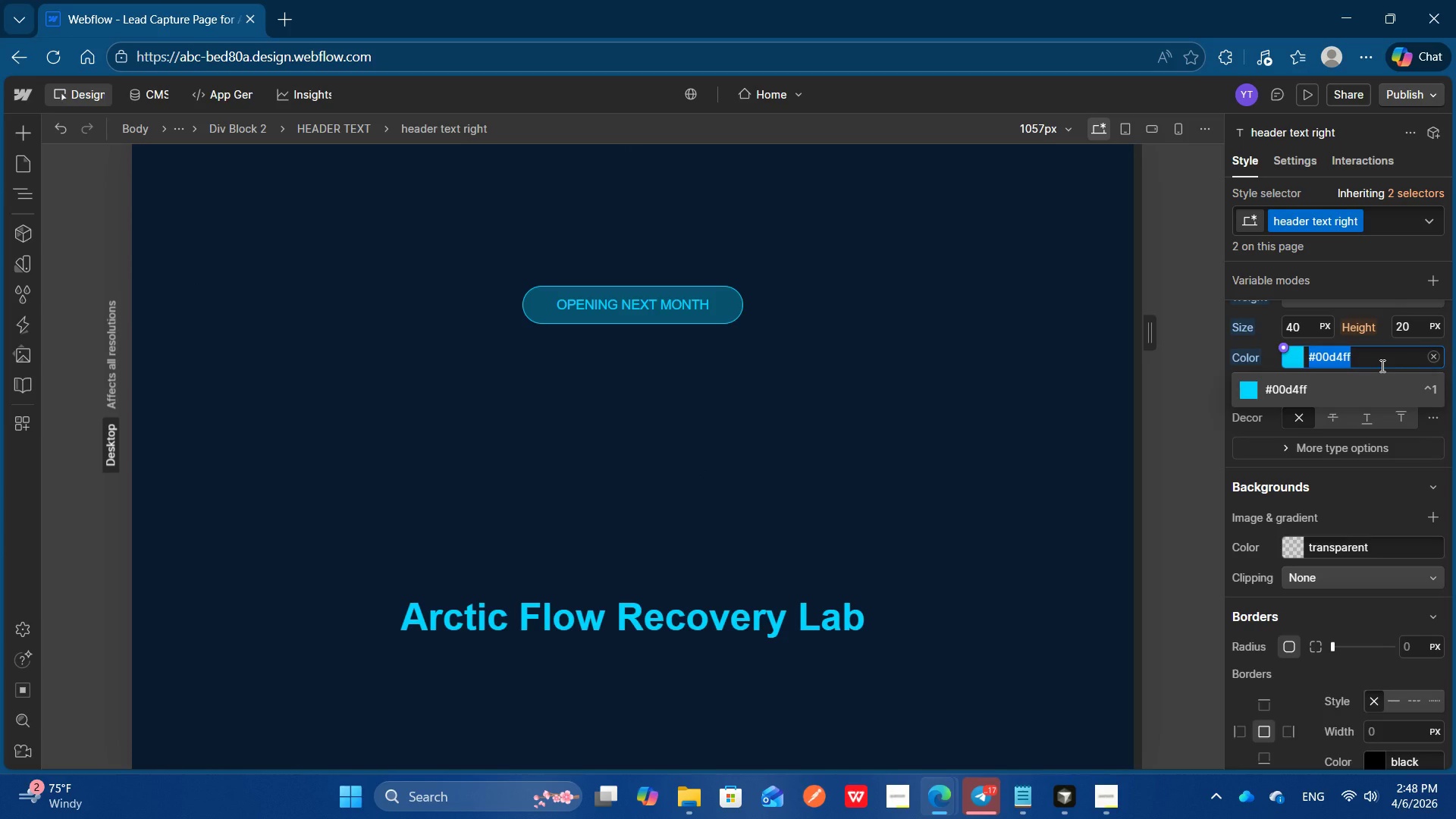 
key(Control+Z)
 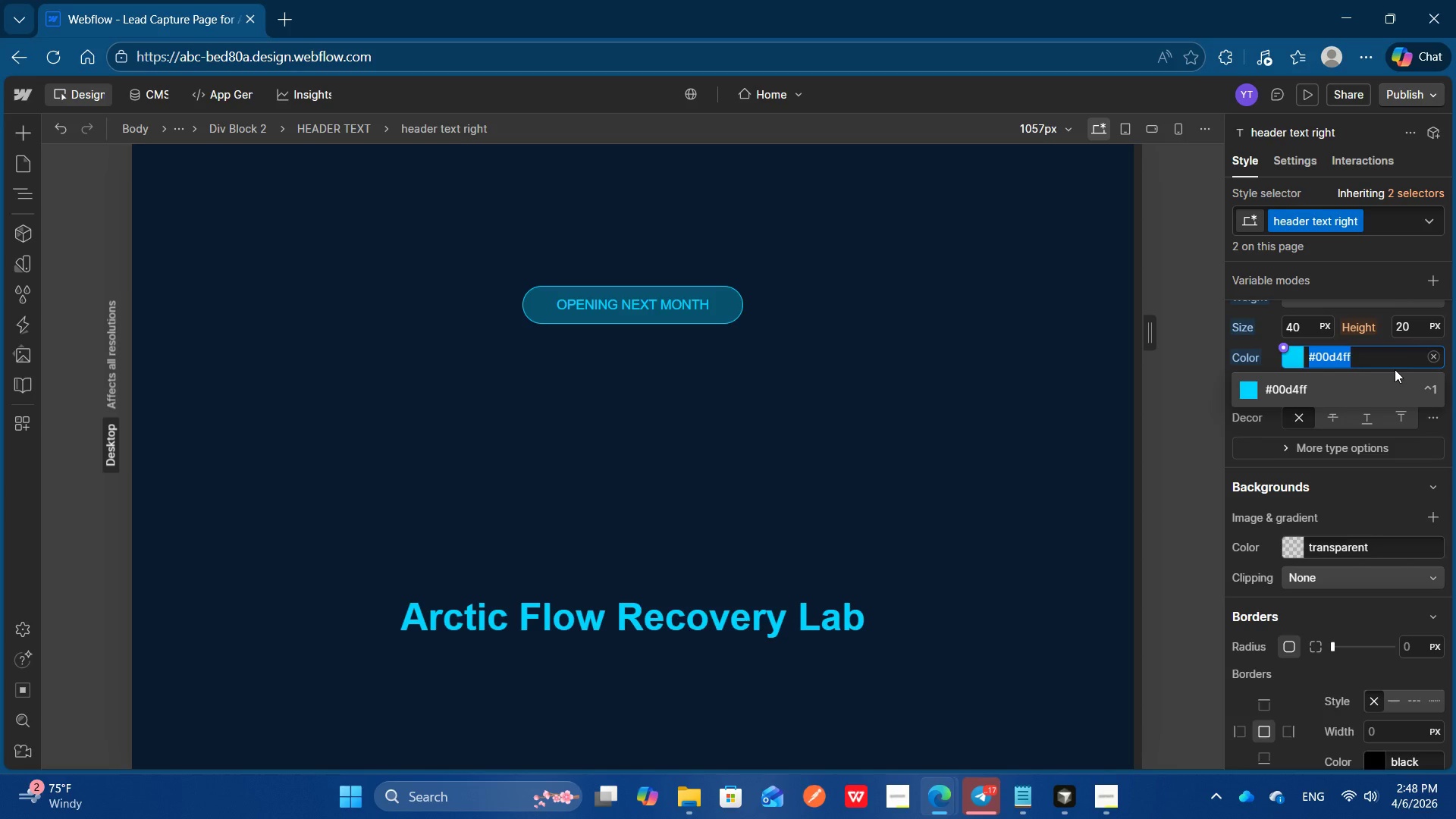 
wait(14.08)
 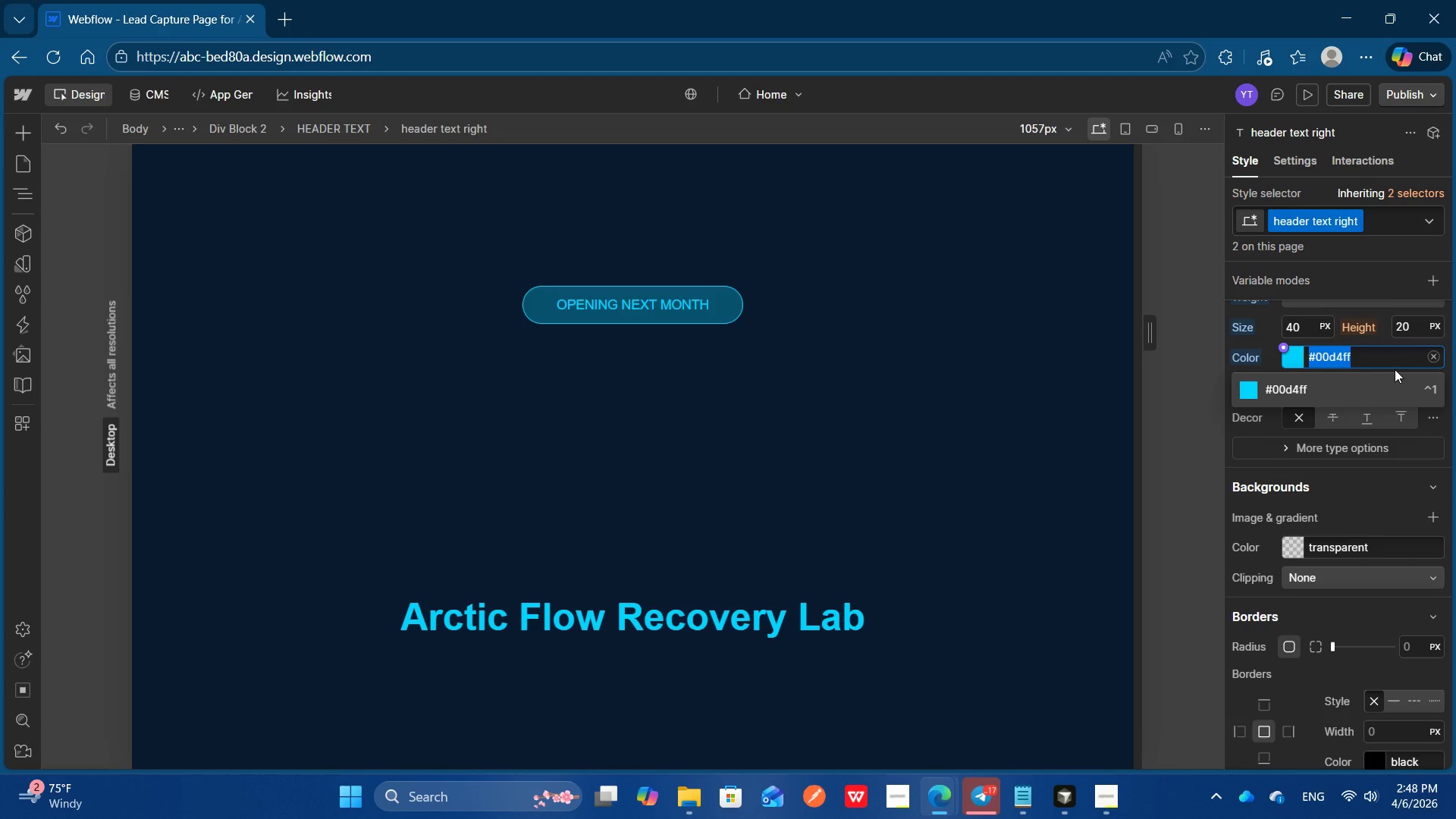 
key(Control+Z)
 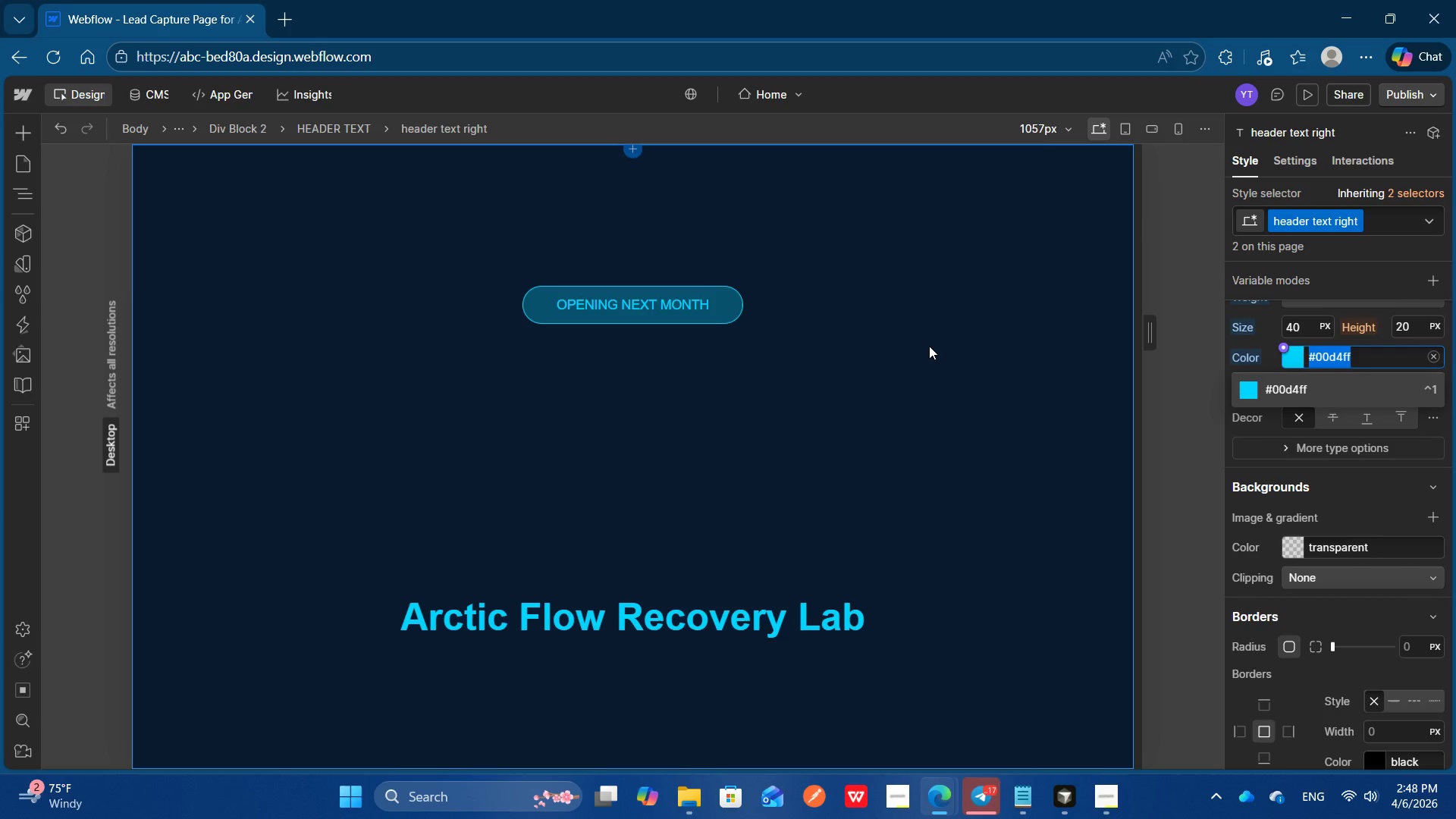 
left_click([929, 346])
 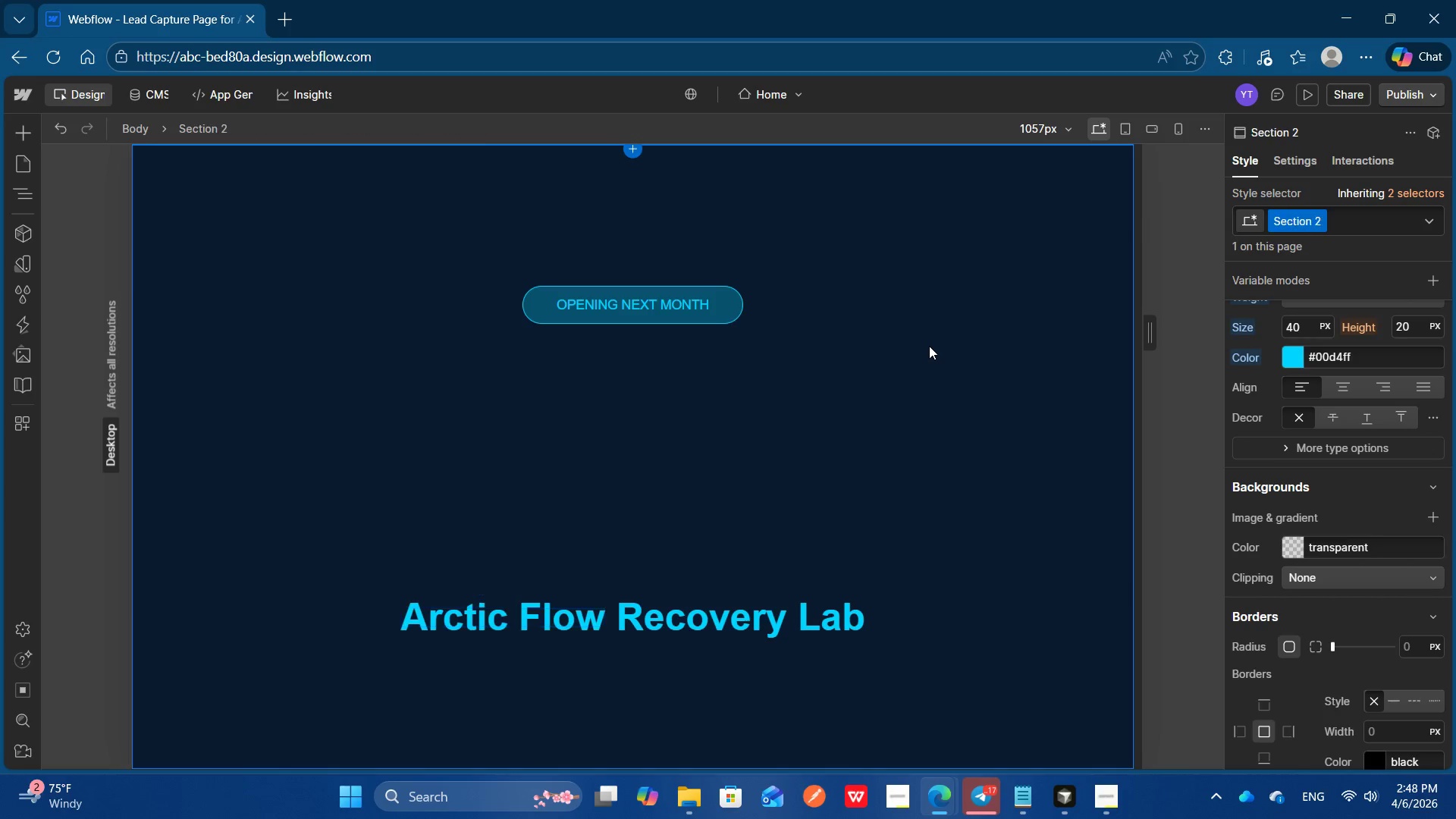 
hold_key(key=ControlLeft, duration=0.75)
 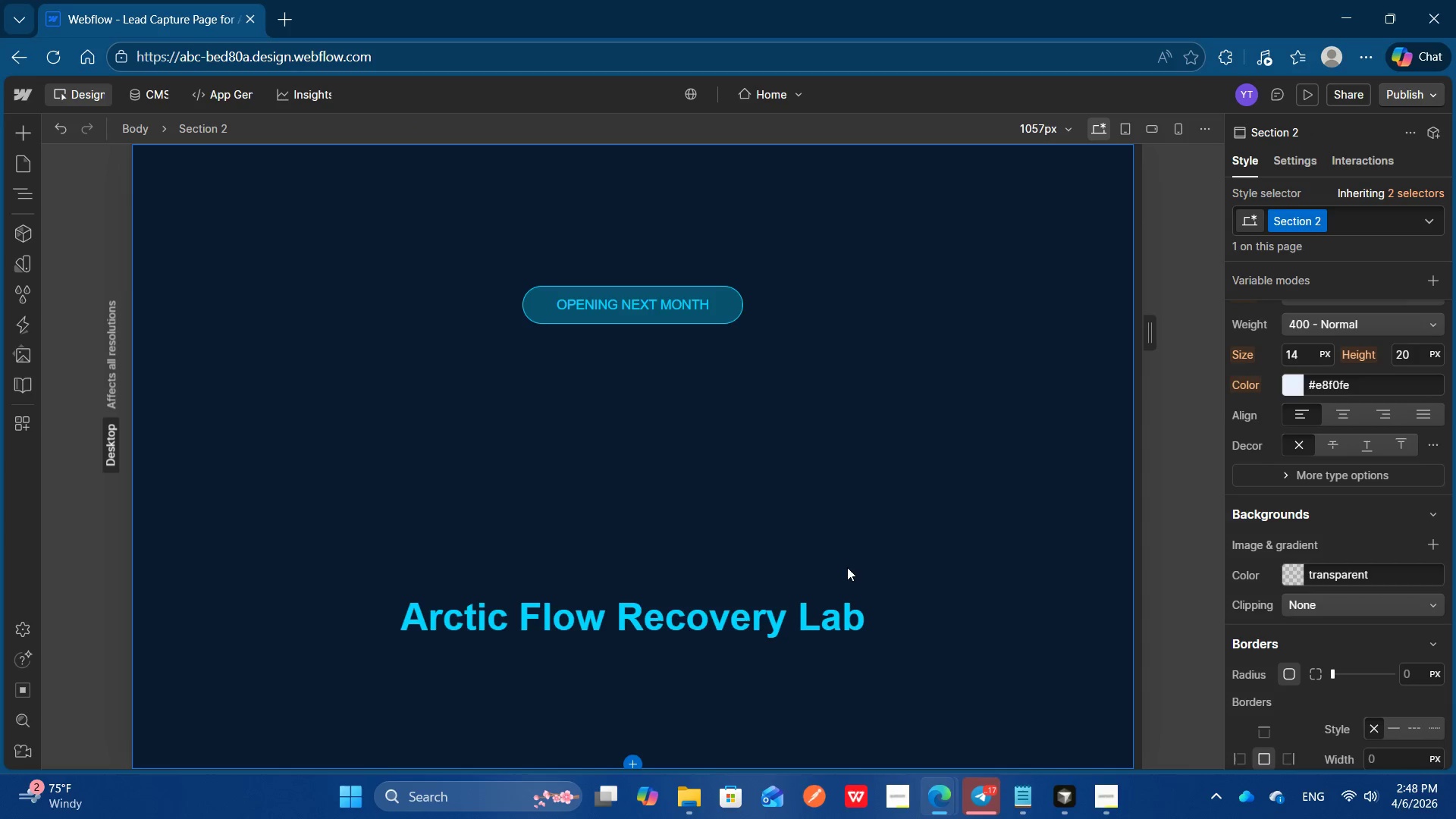 
left_click([1027, 478])
 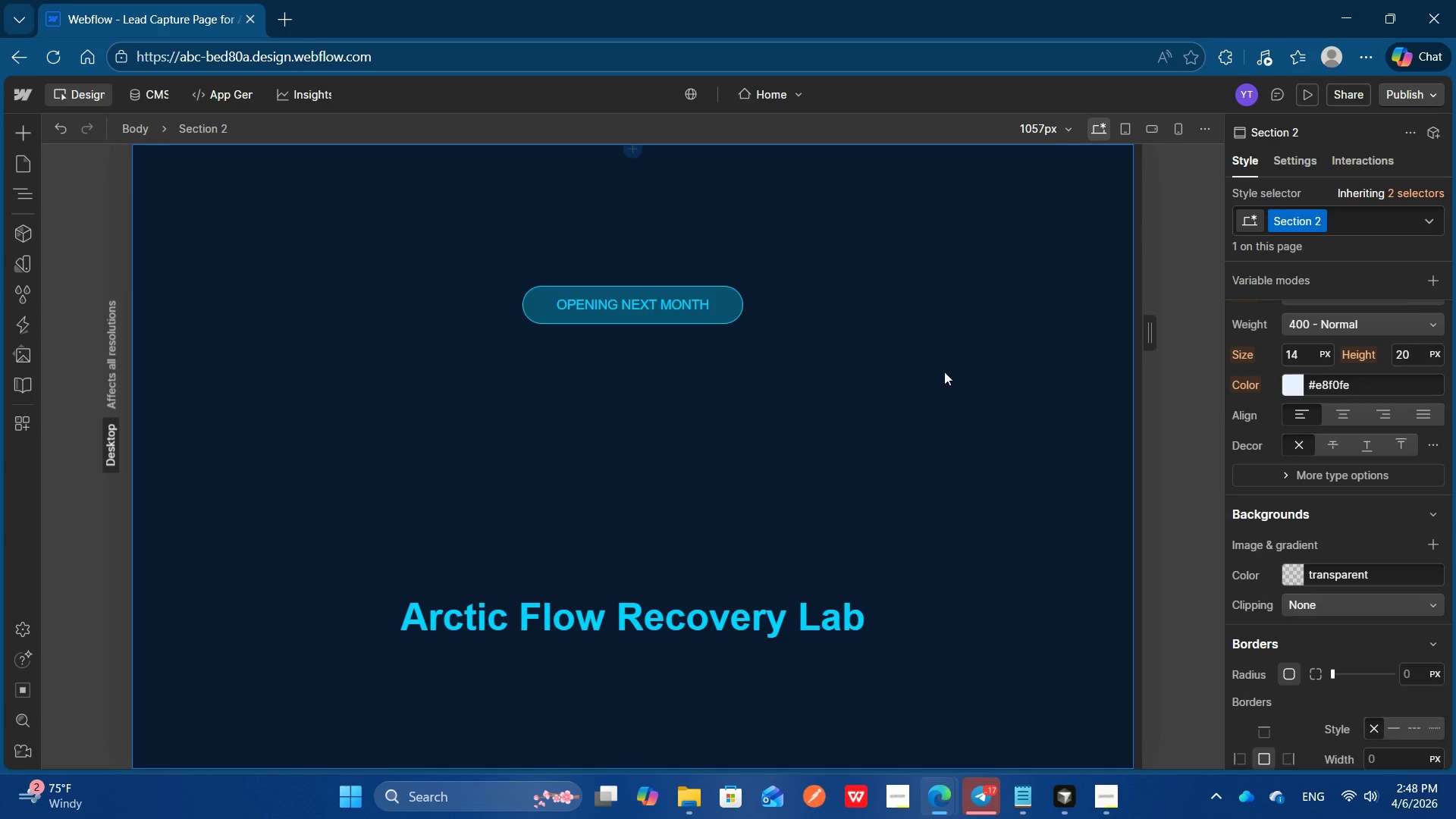 
left_click([937, 372])
 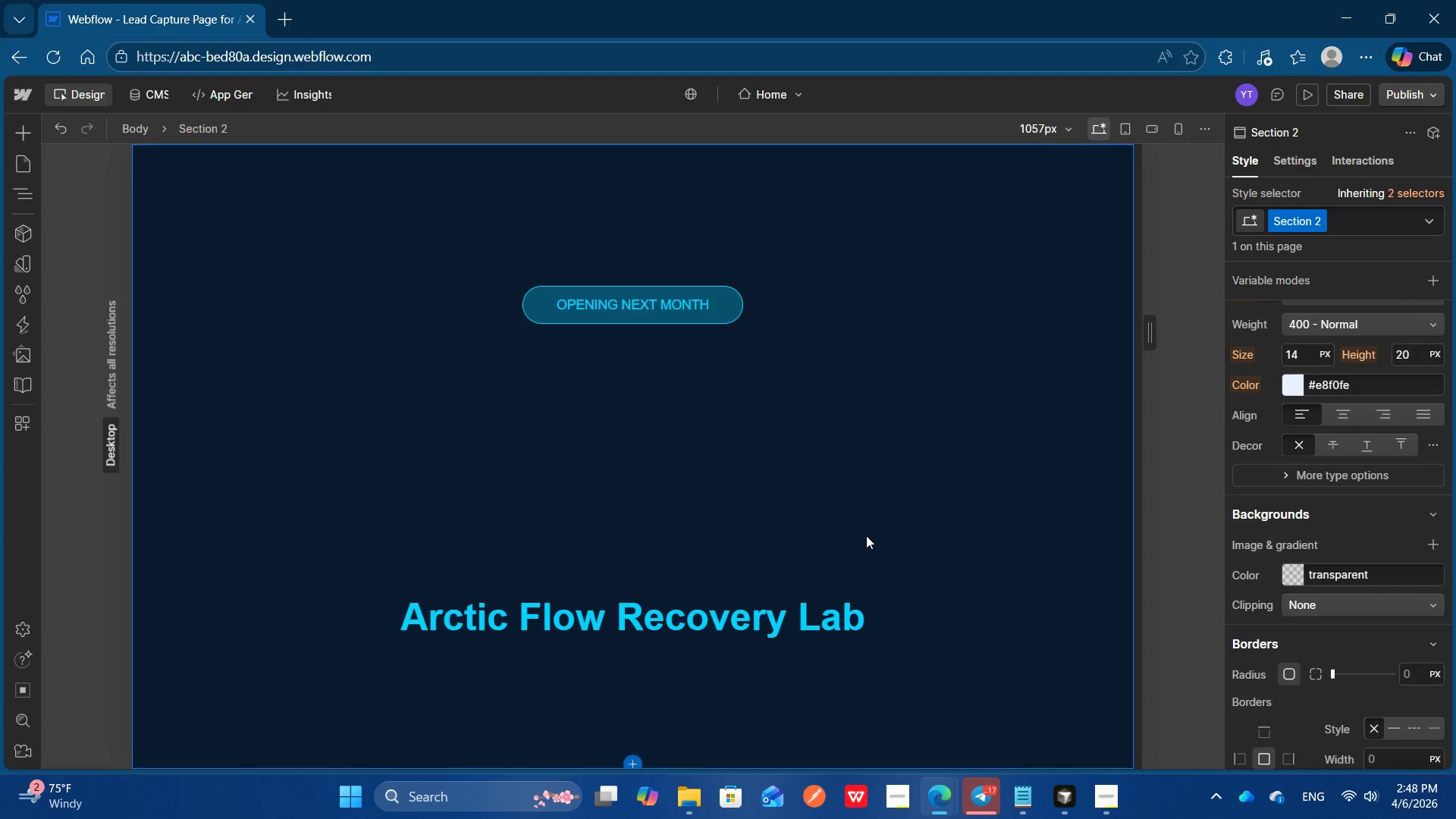 
key(Control+Z)
 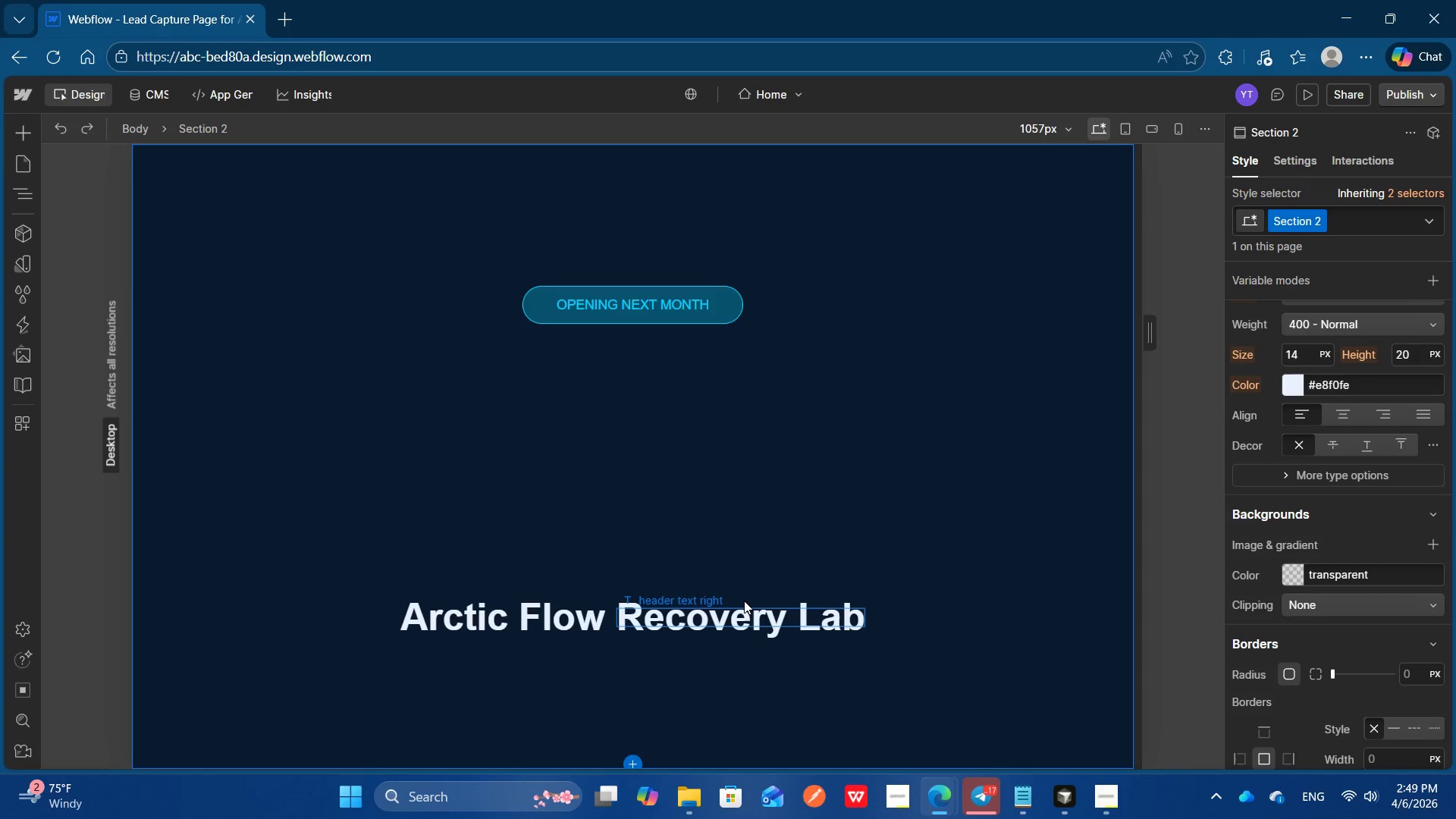 
left_click([744, 601])
 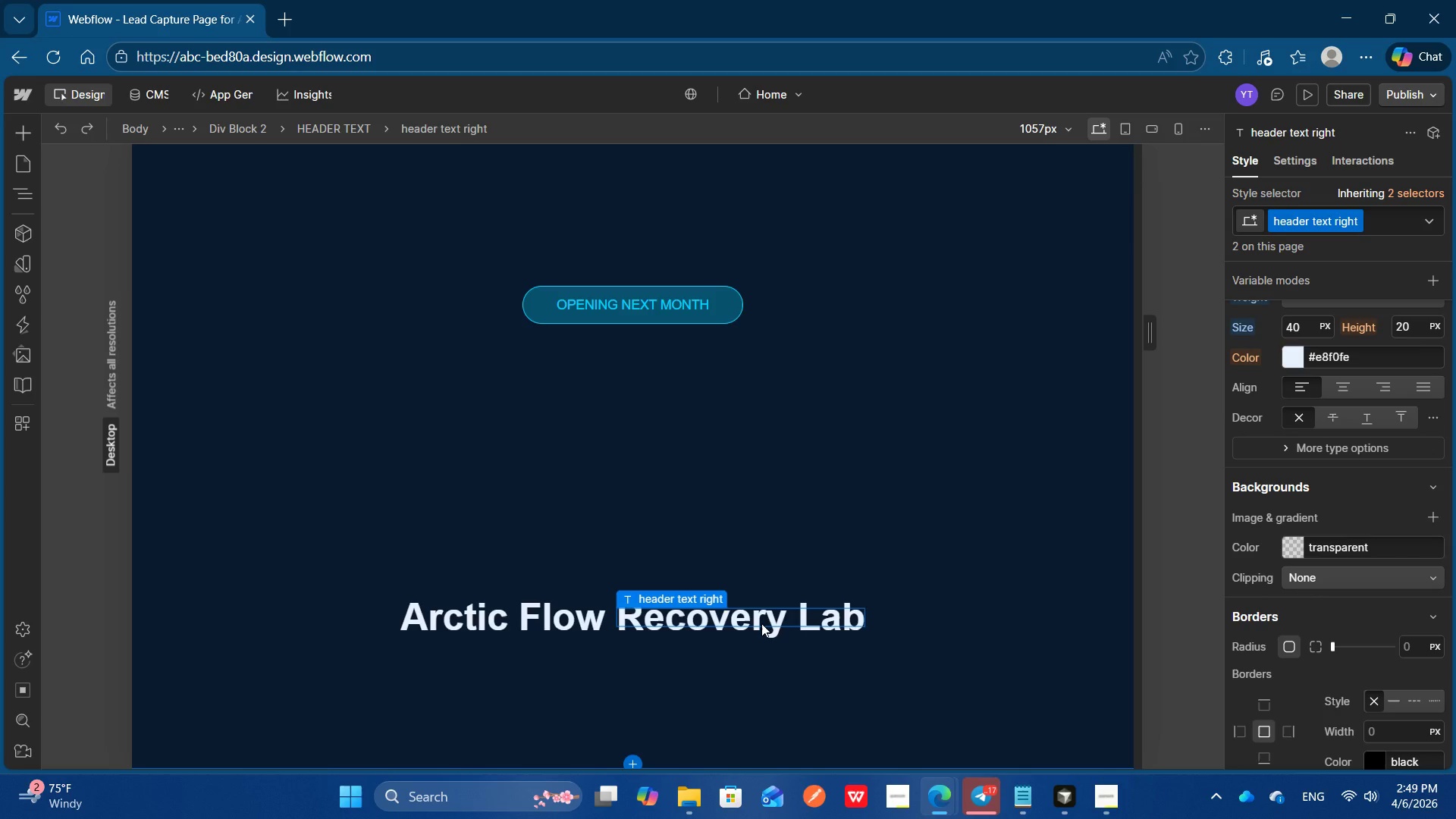 
left_click([761, 623])
 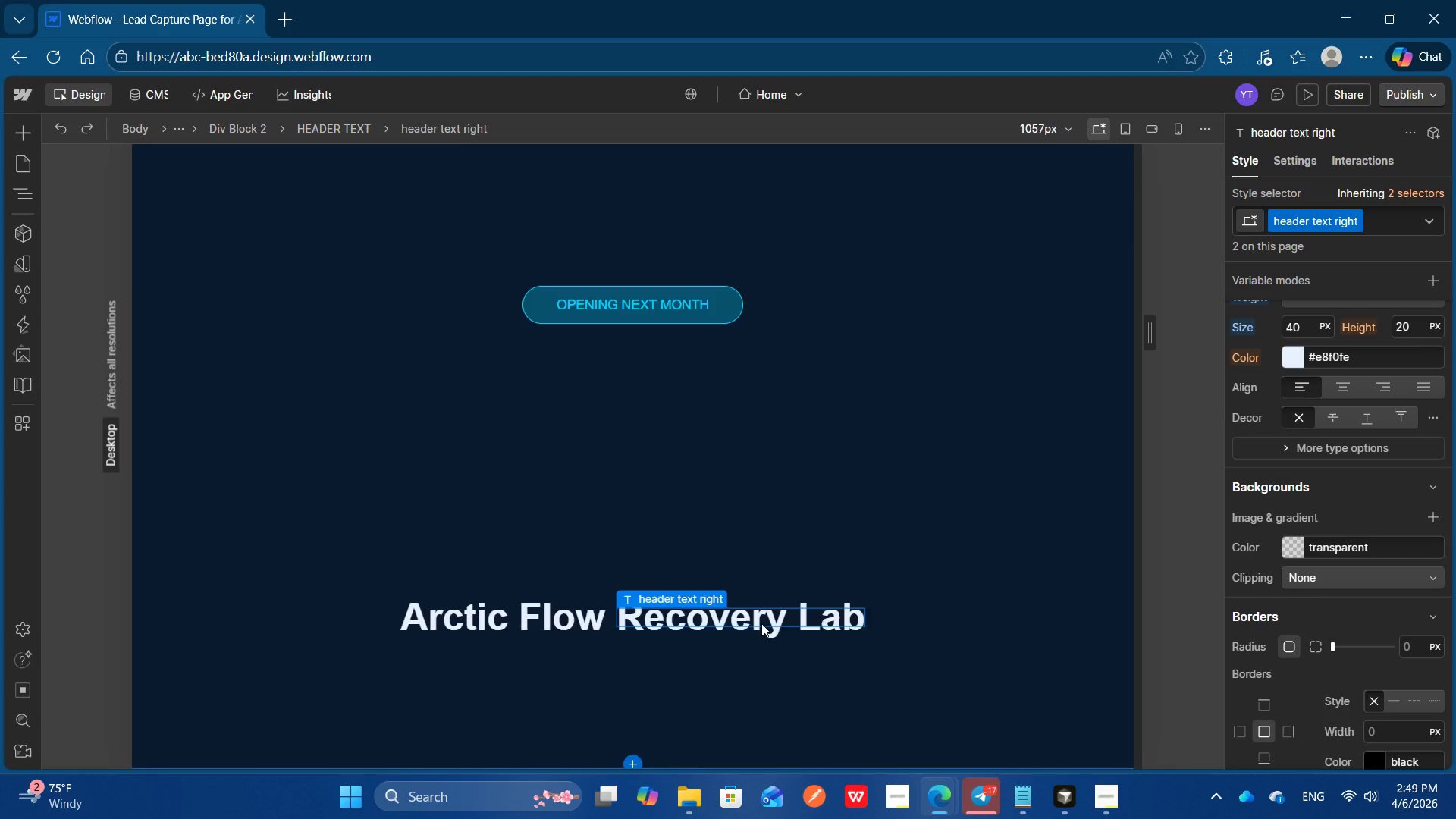 
key(Delete)
 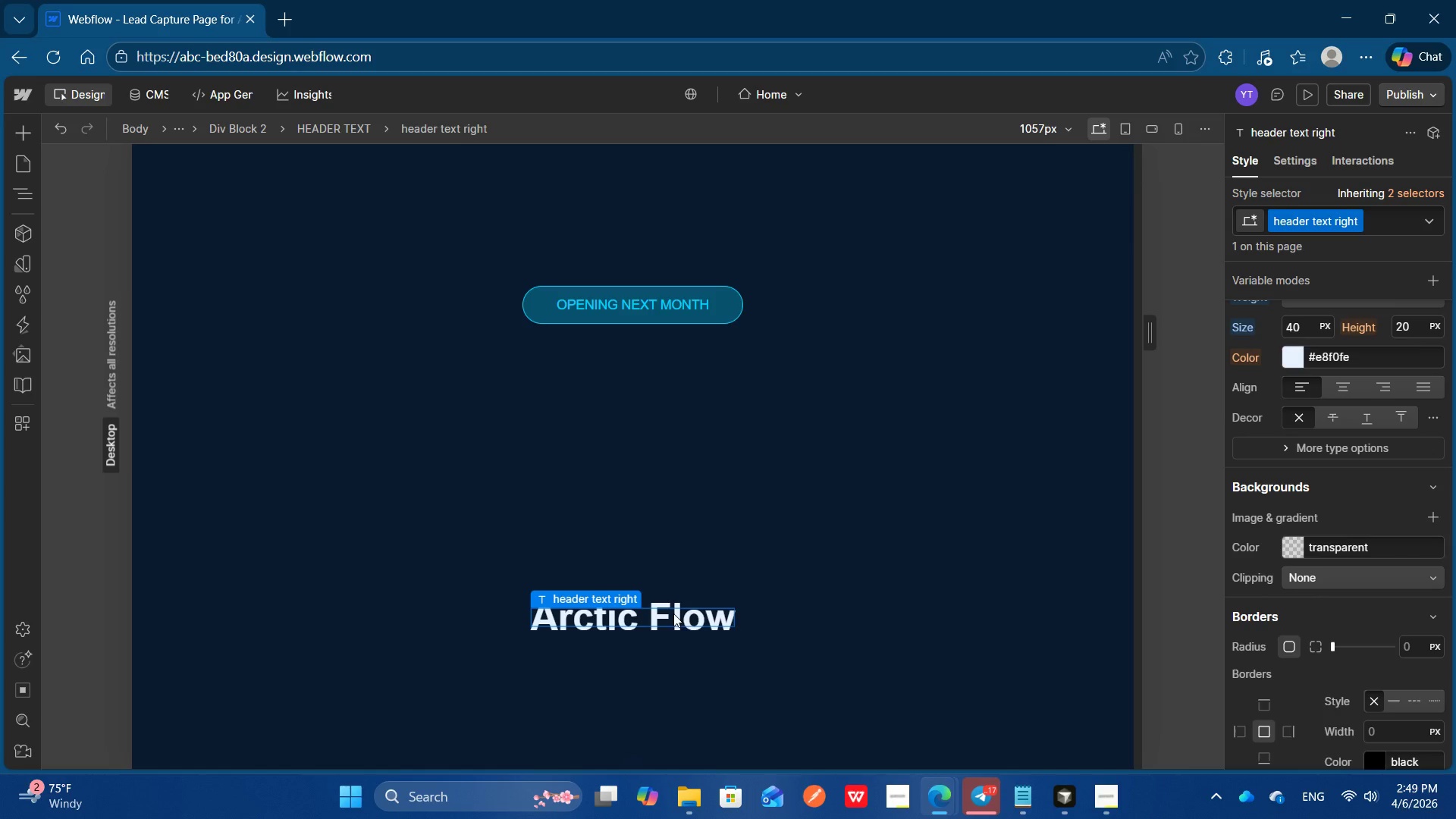 
left_click([660, 609])
 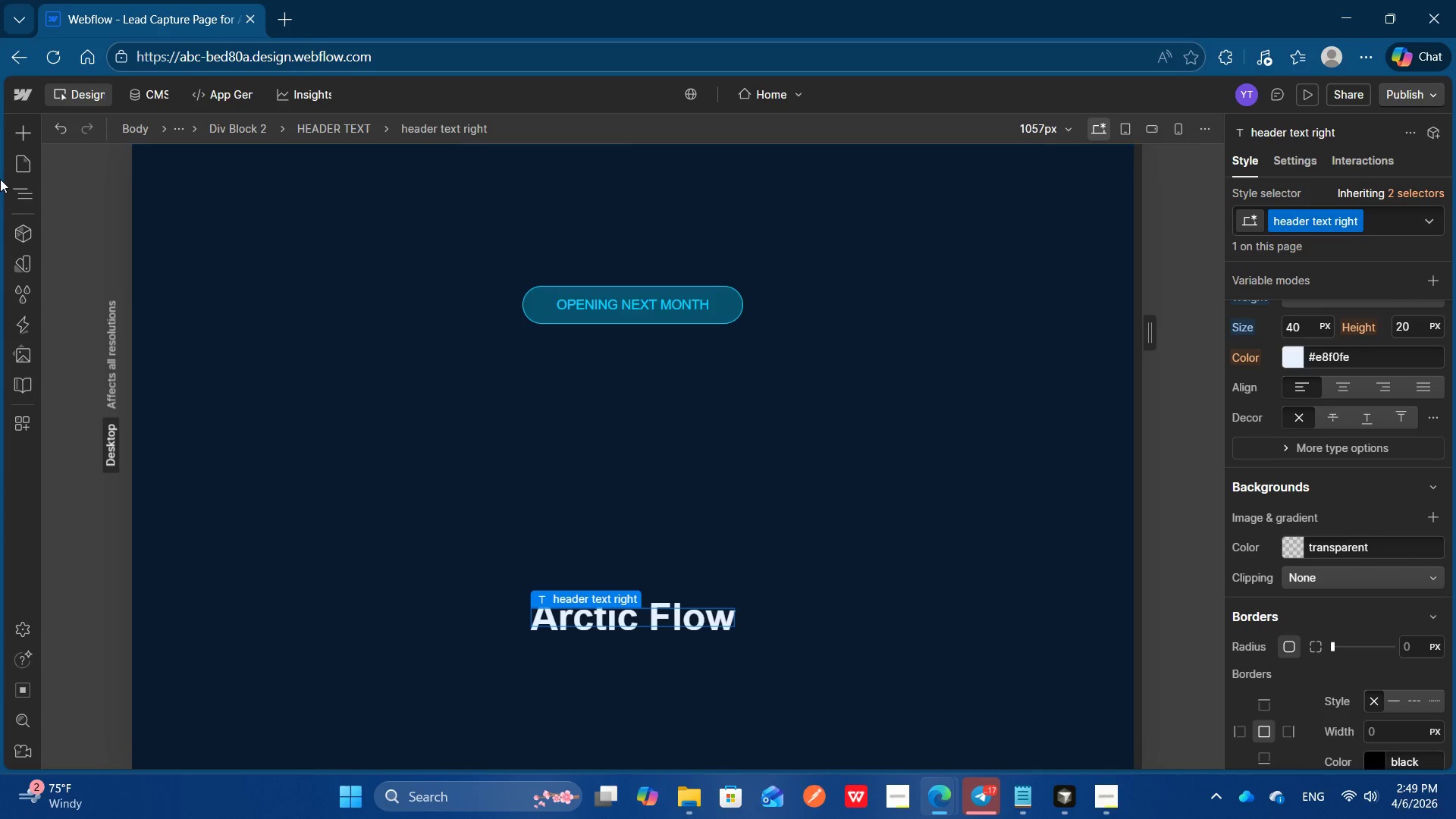 
left_click([24, 194])
 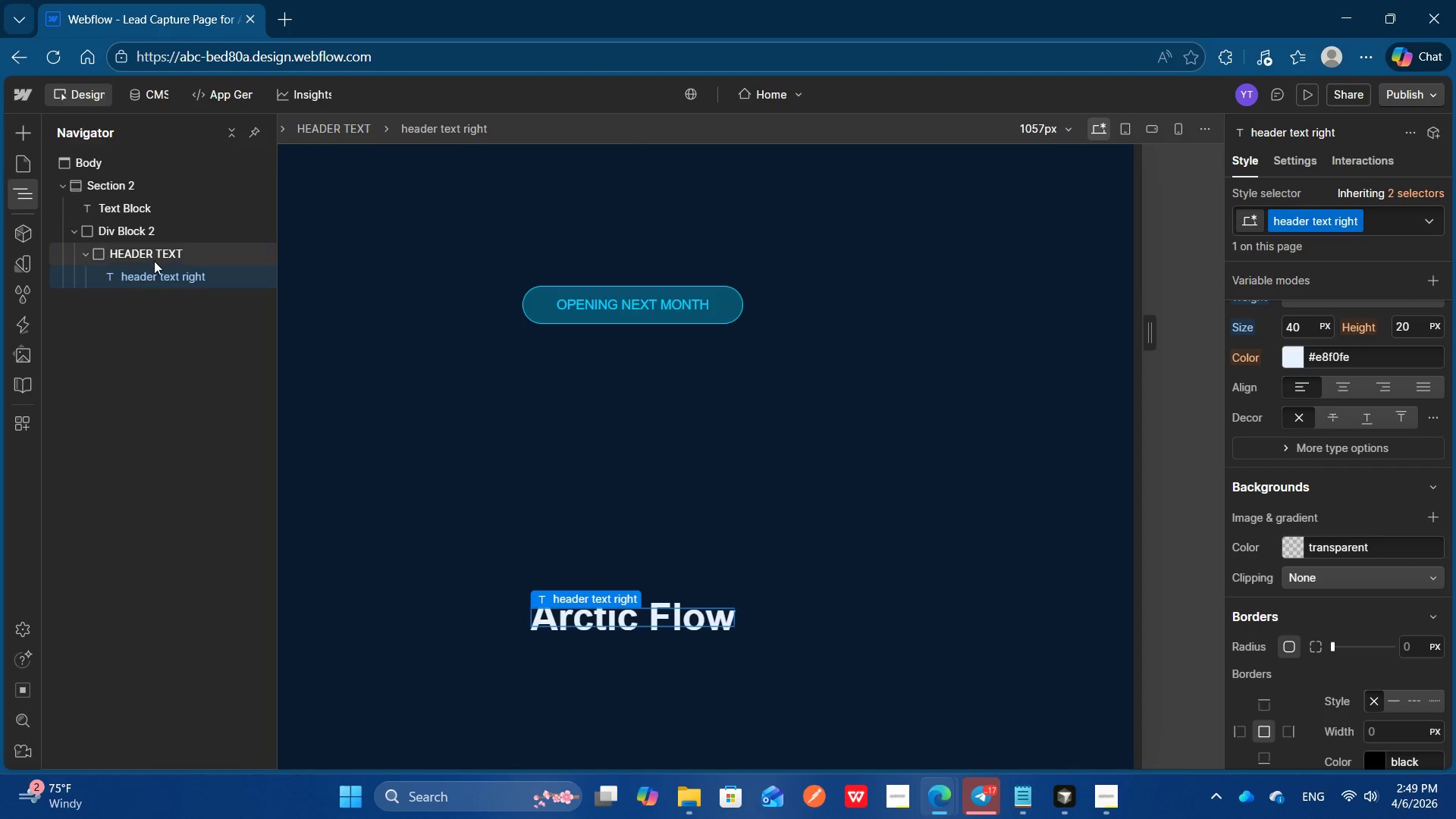 
left_click([154, 261])
 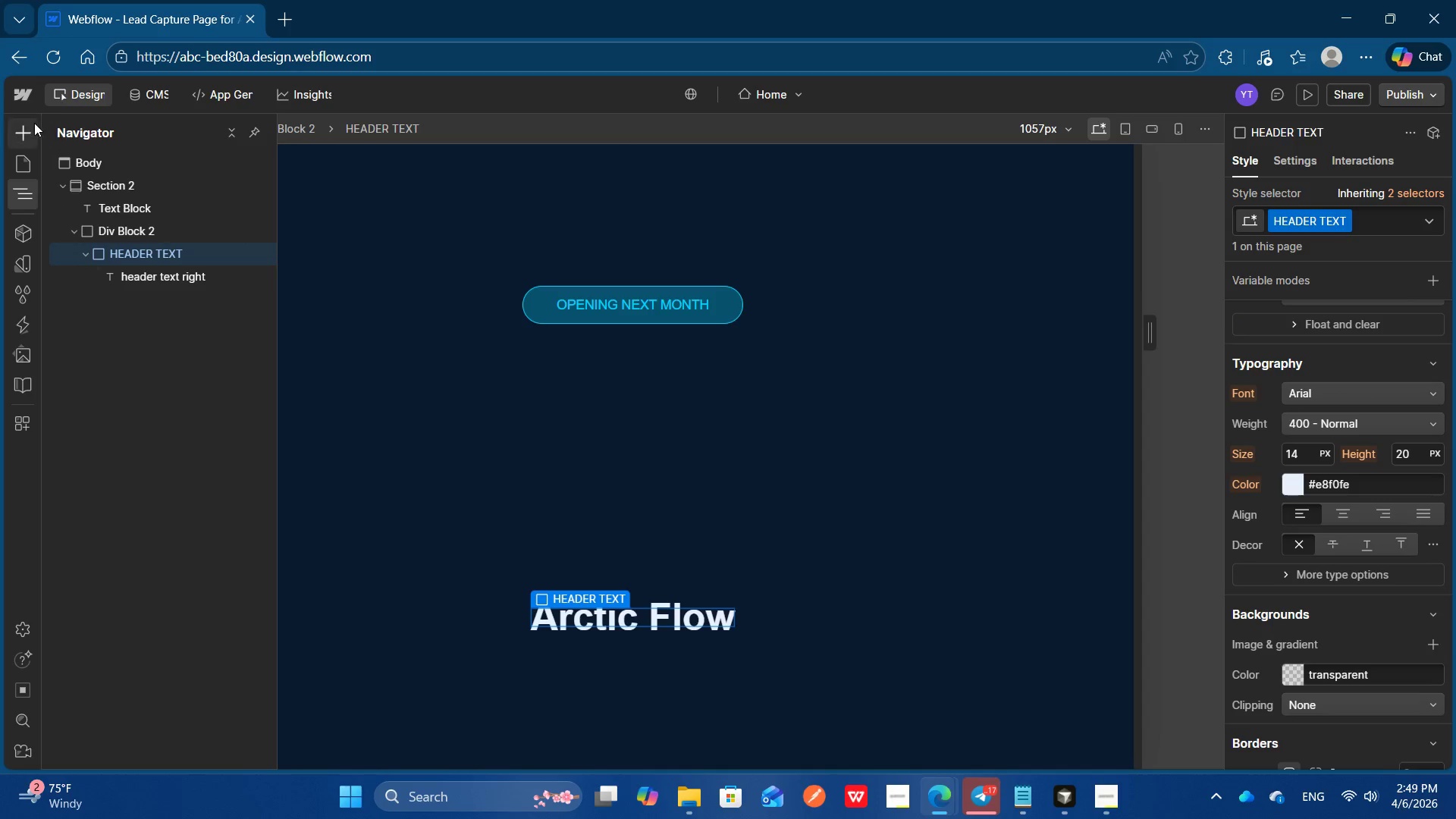 
left_click([27, 137])
 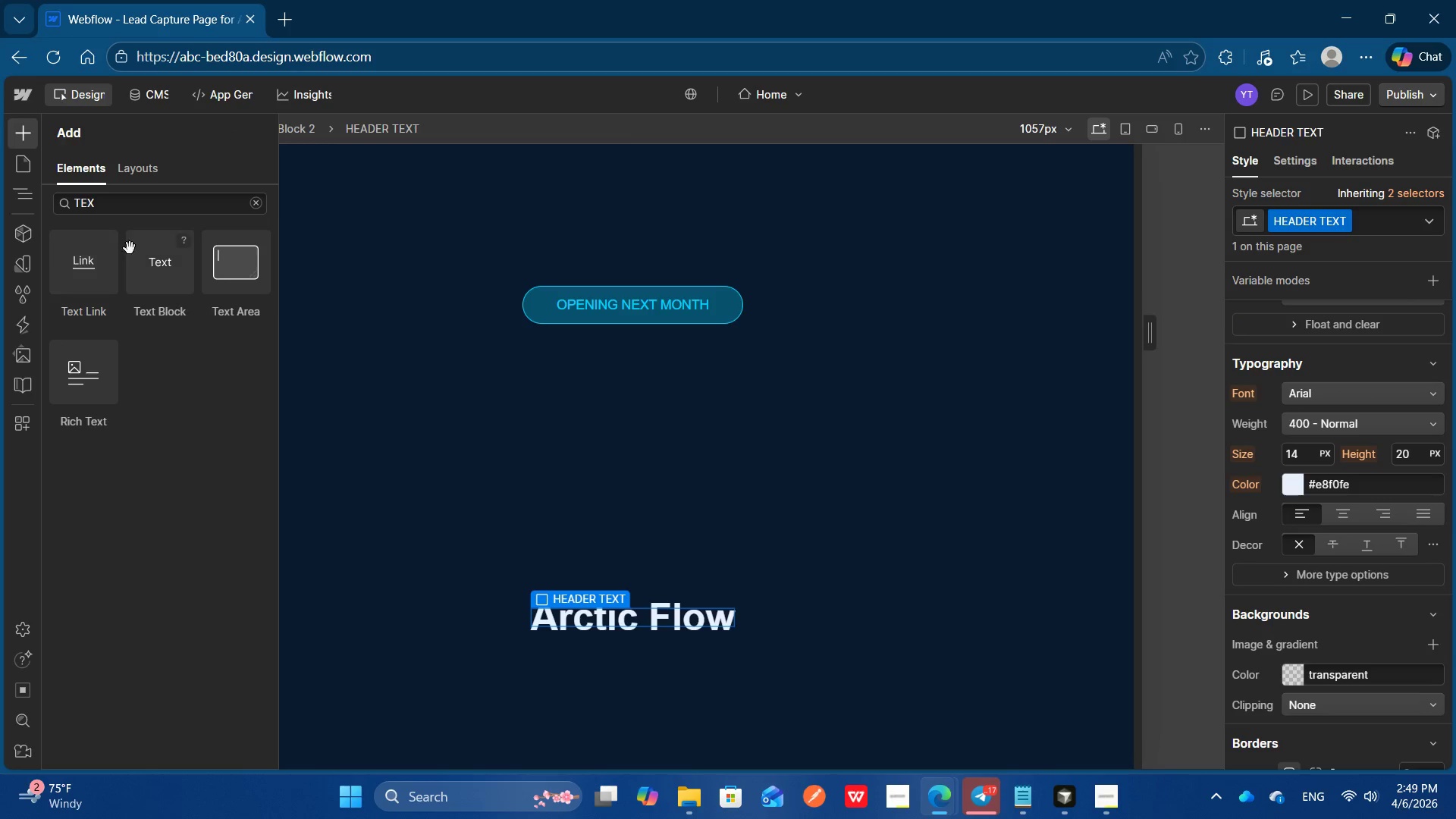 
left_click([143, 265])
 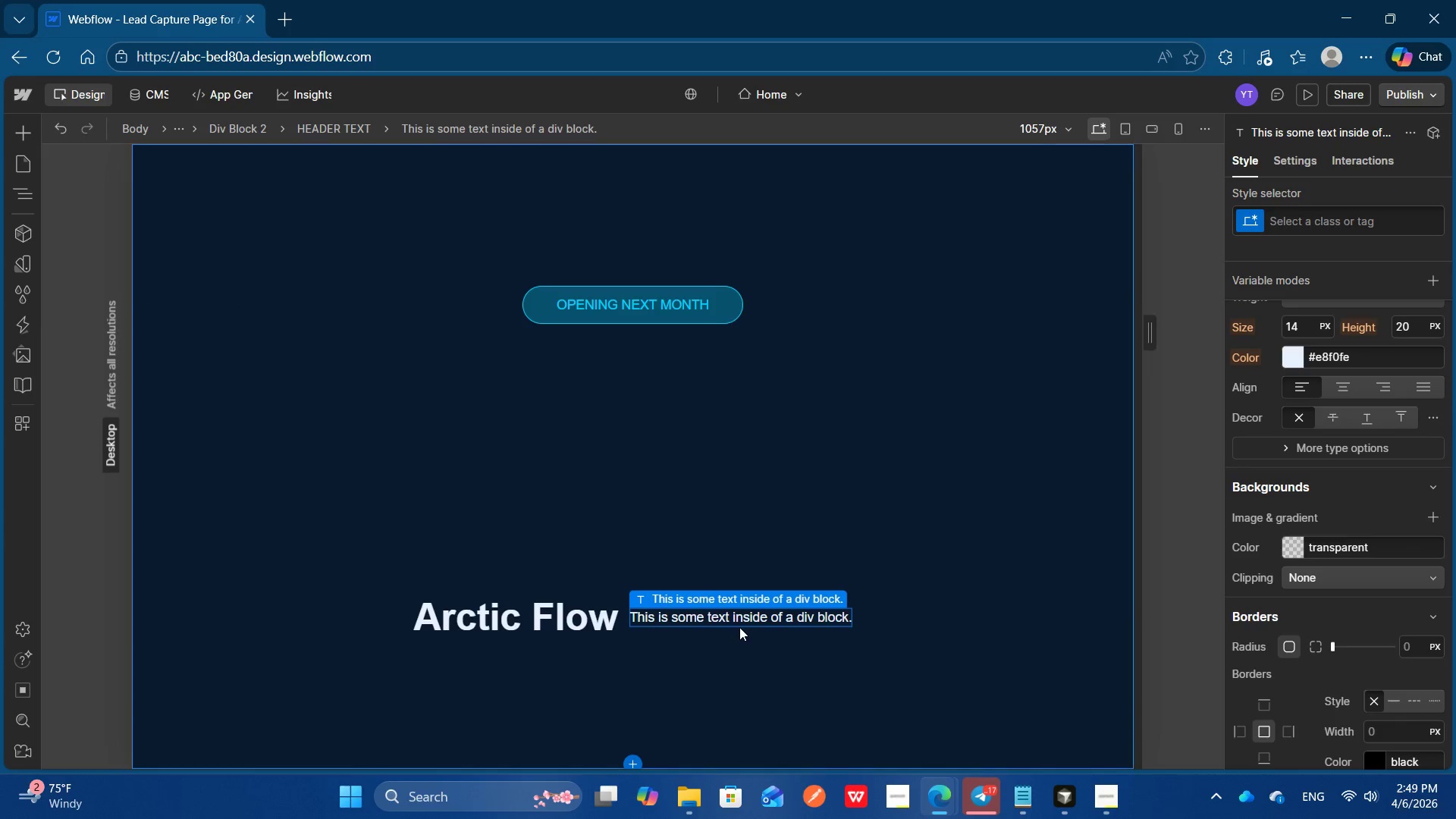 
left_click([737, 620])
 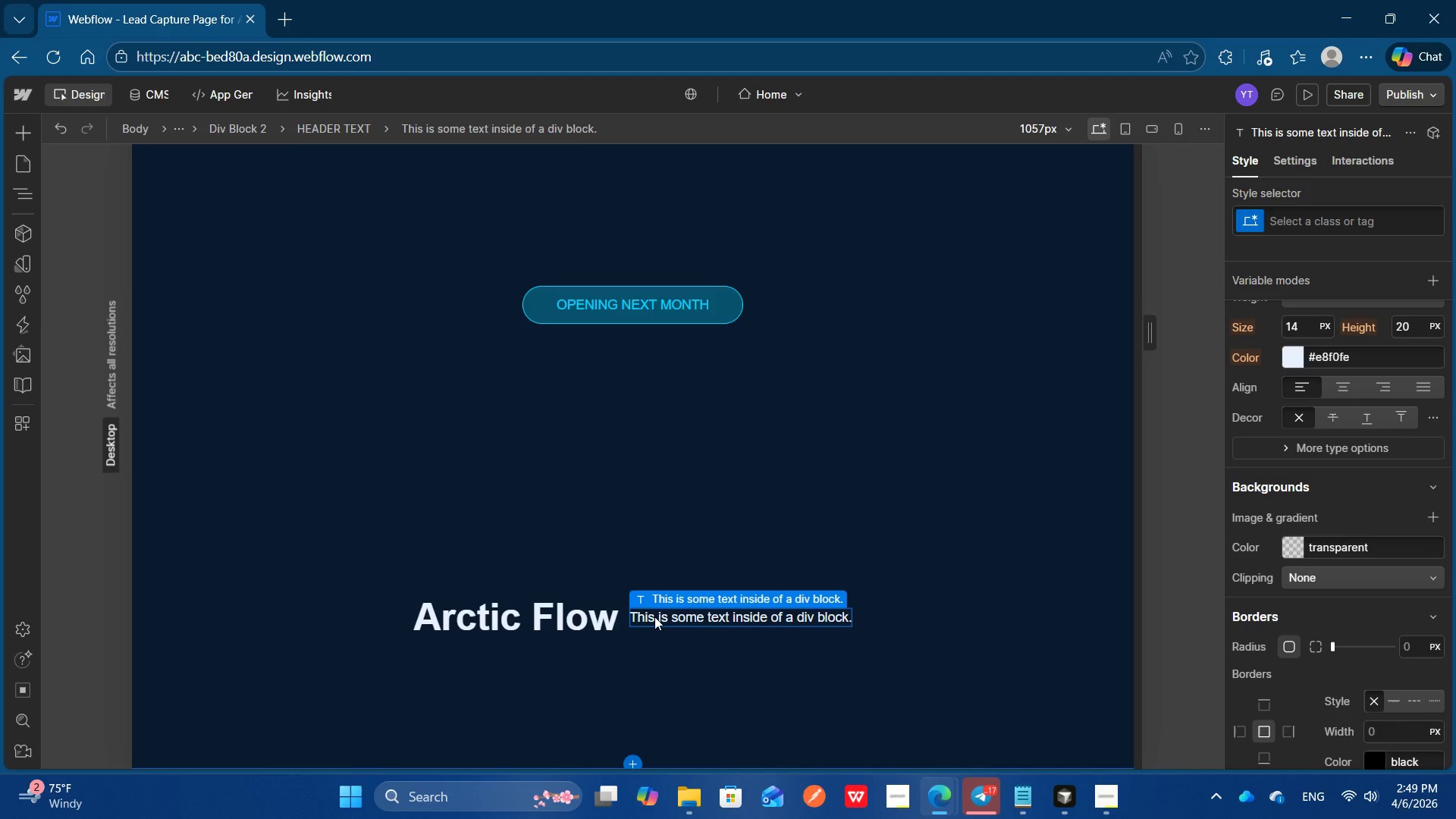 
double_click([654, 617])
 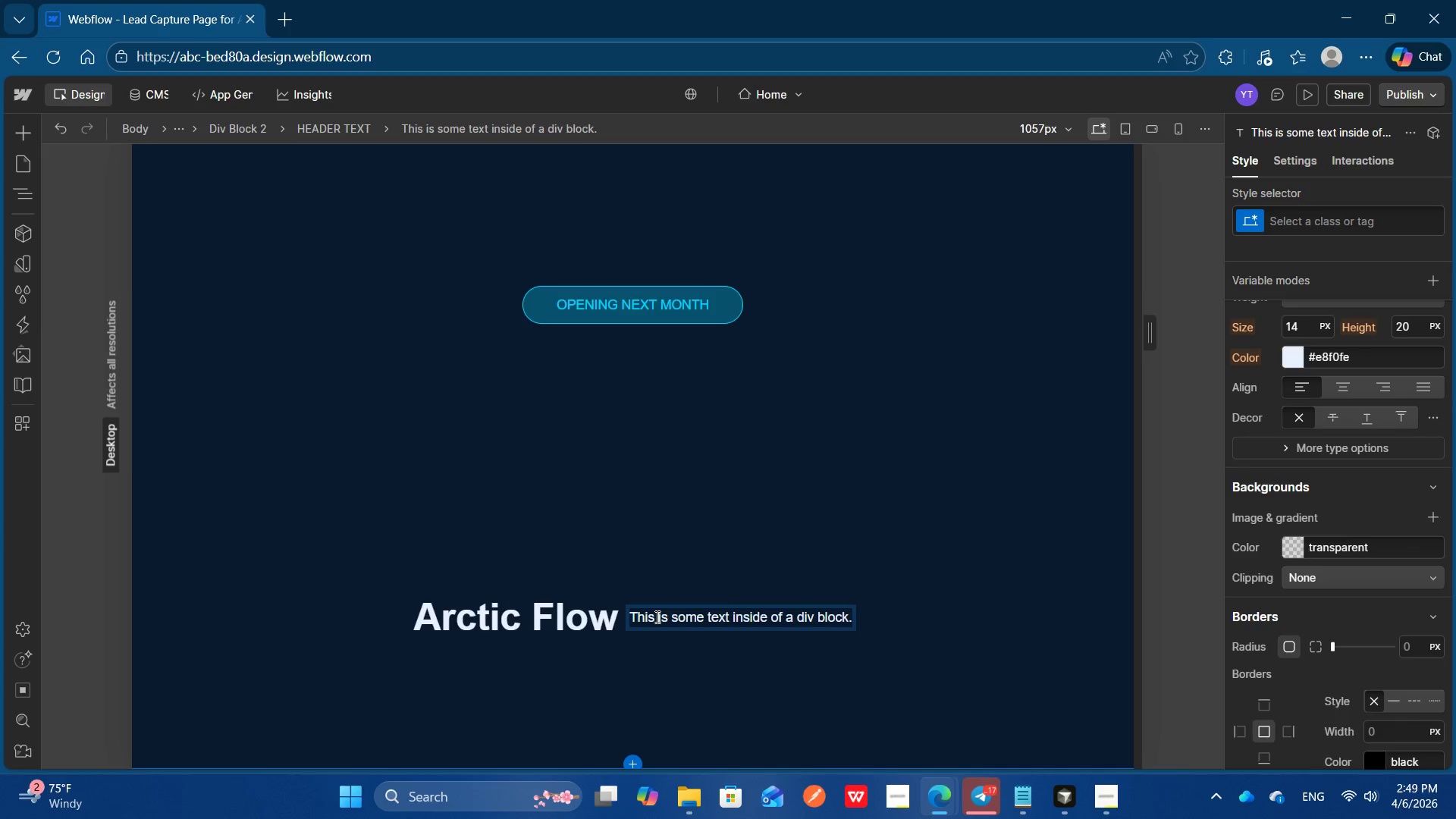 
key(Control+A)
 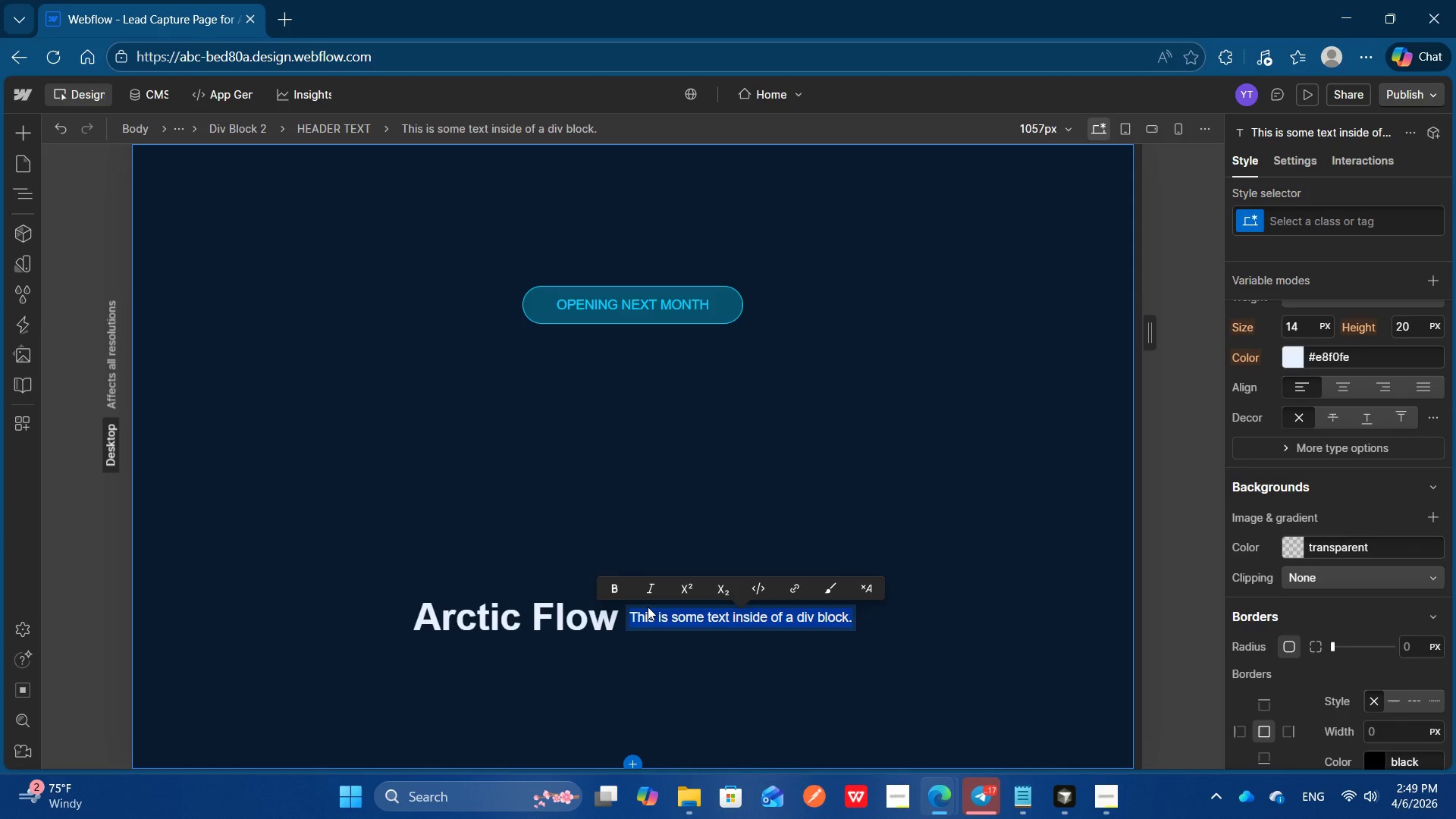 
type(Recovery Lab)
 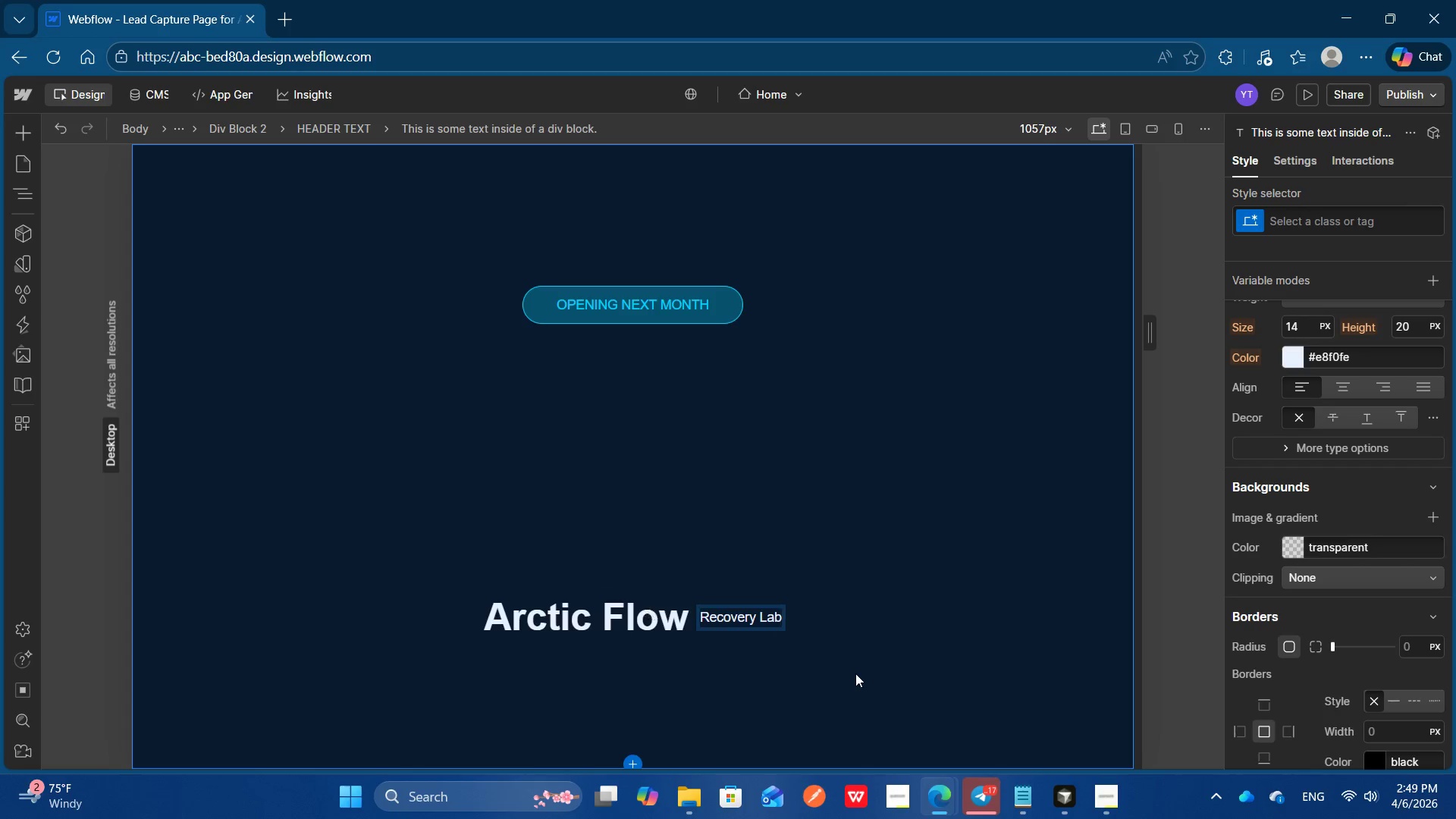 
hold_key(key=ControlLeft, duration=0.33)
 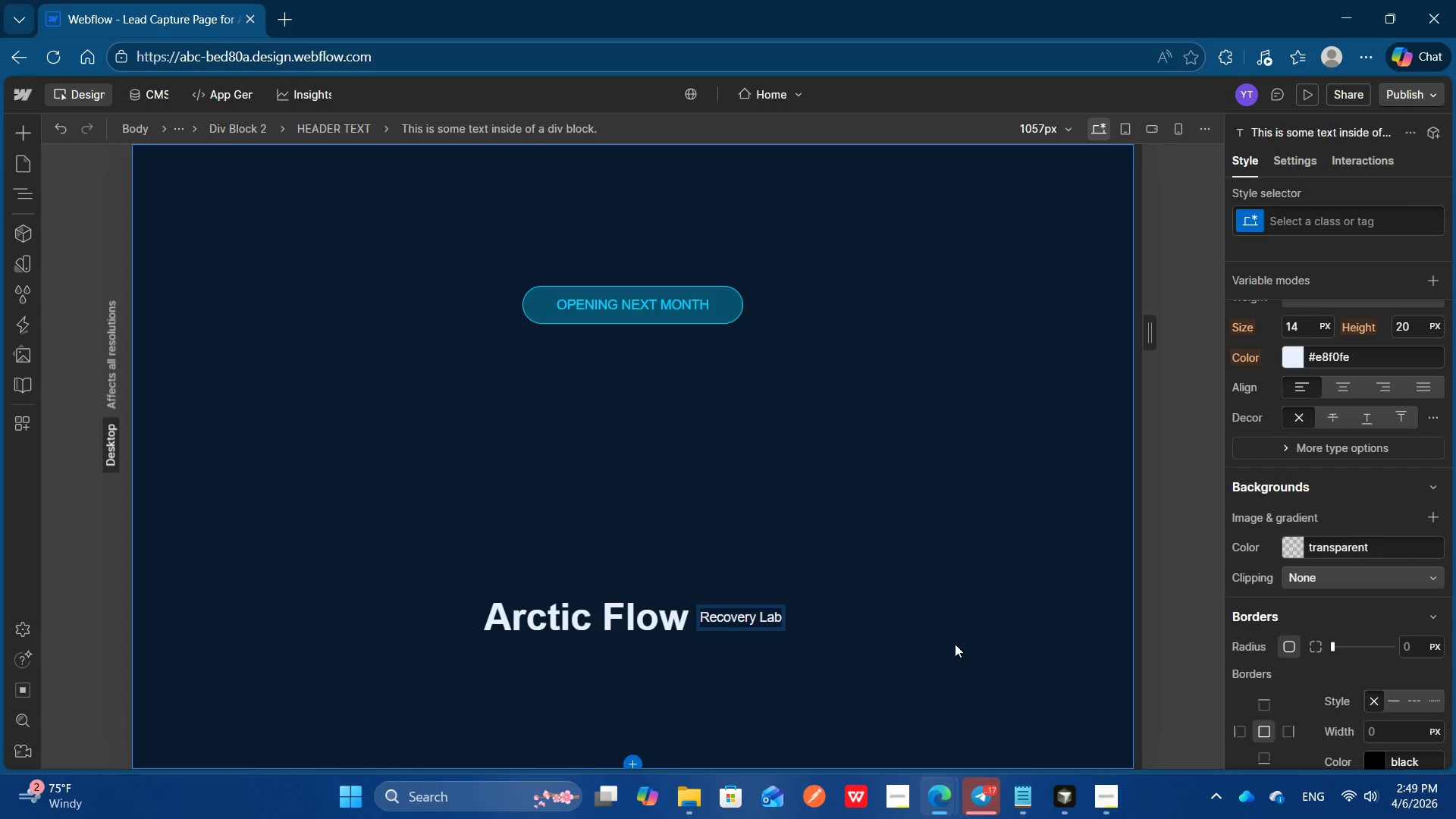 
left_click([955, 644])
 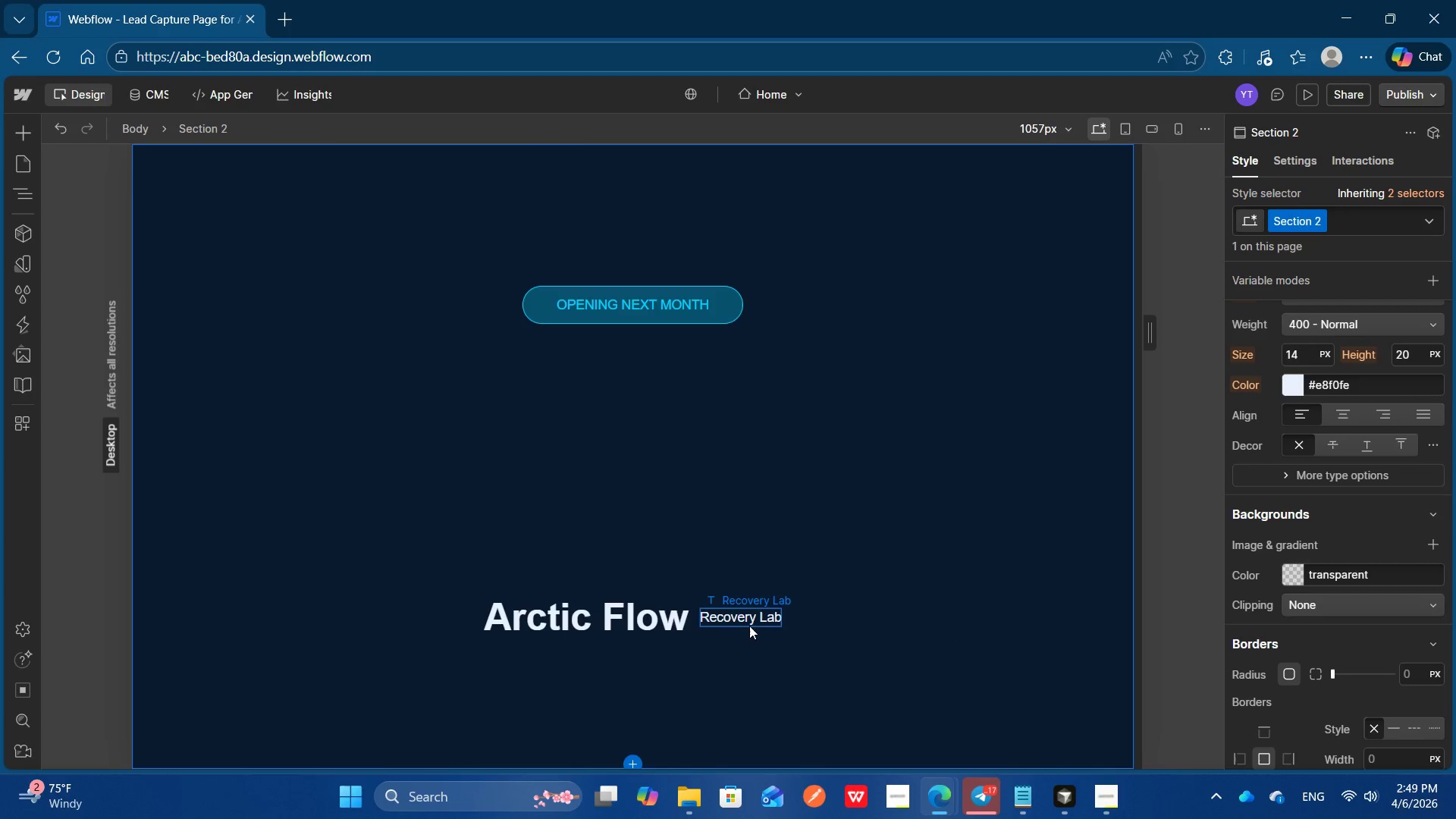 
left_click([749, 622])
 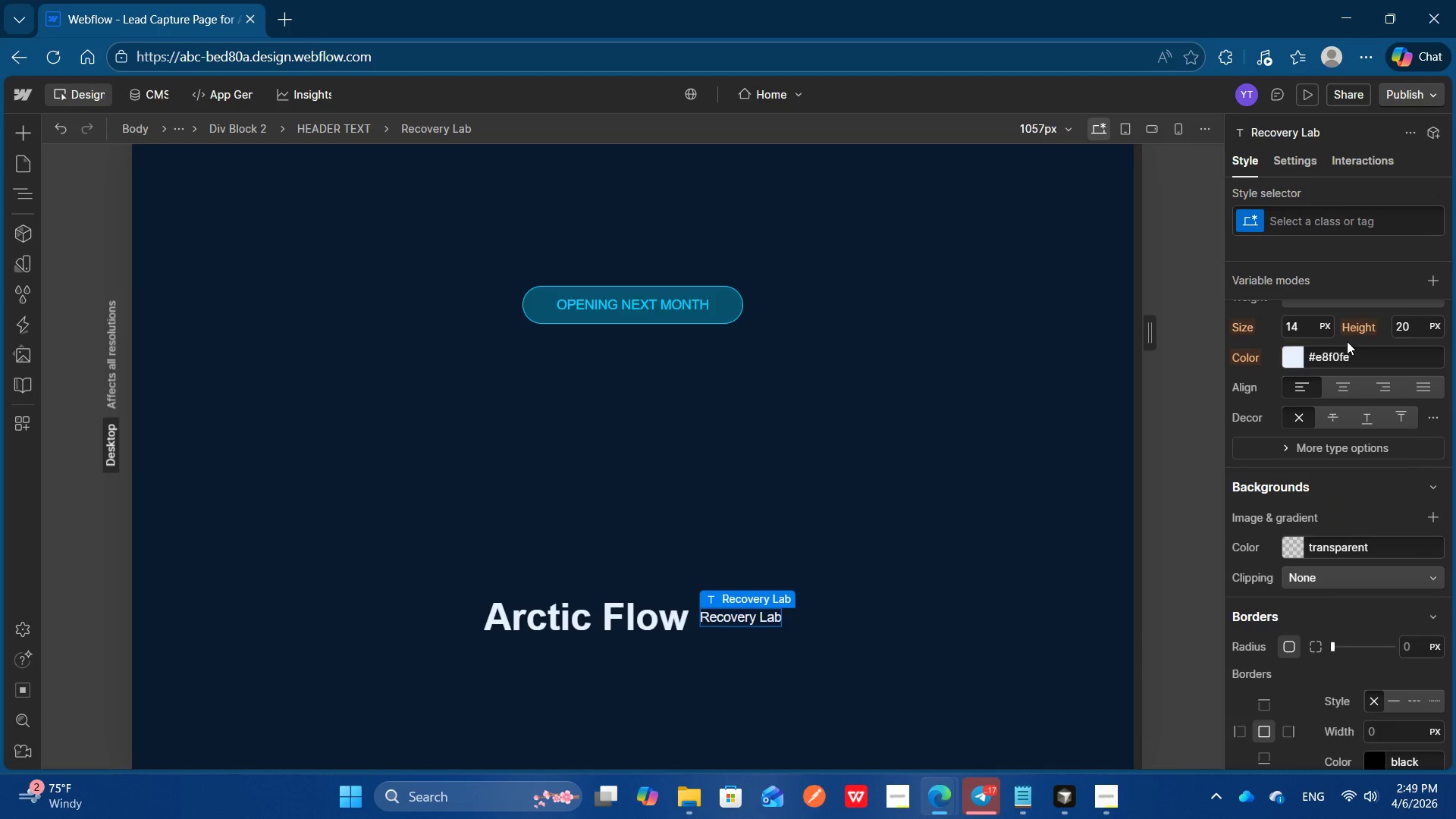 
left_click([1309, 331])
 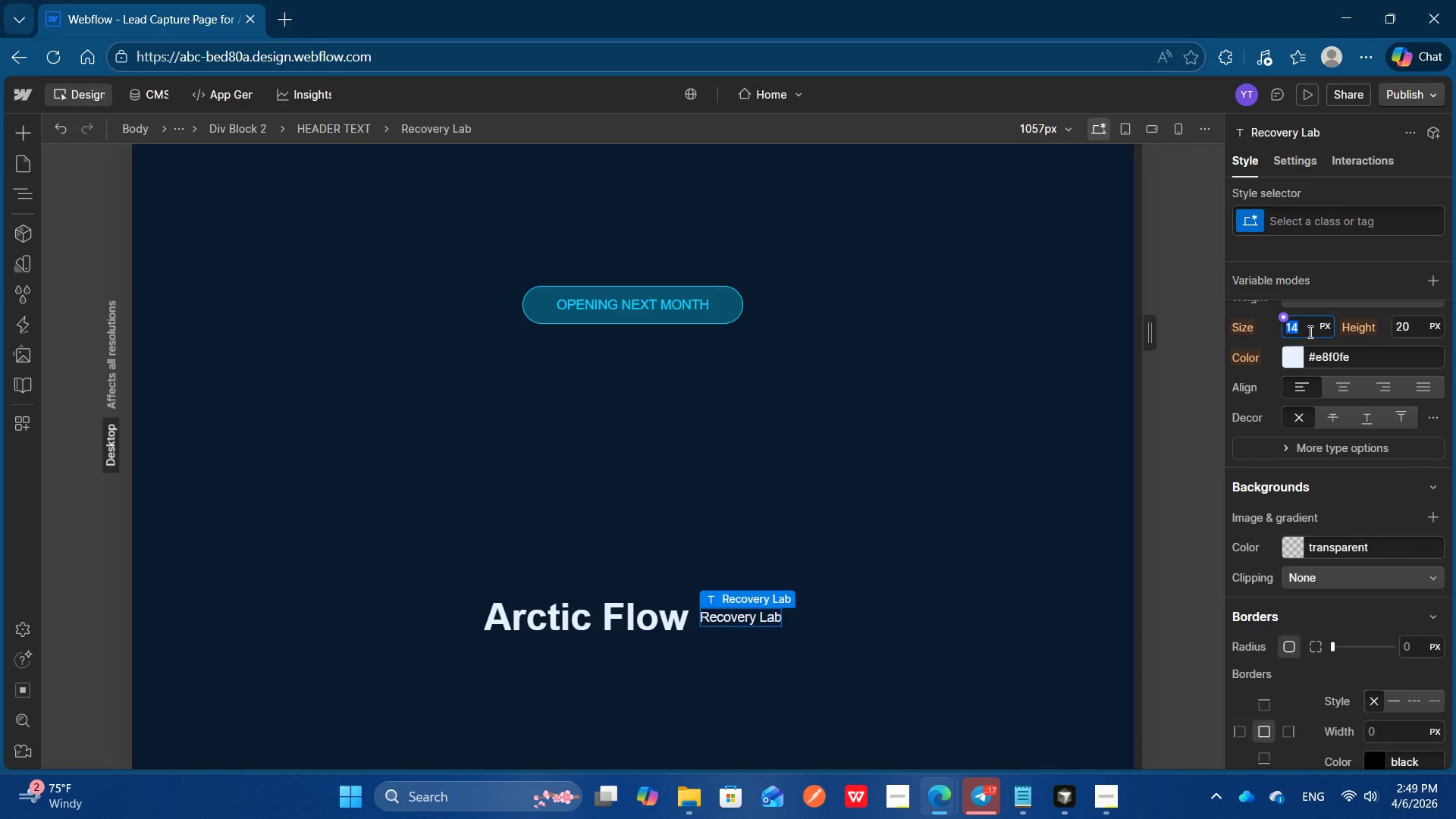 
type(40)
 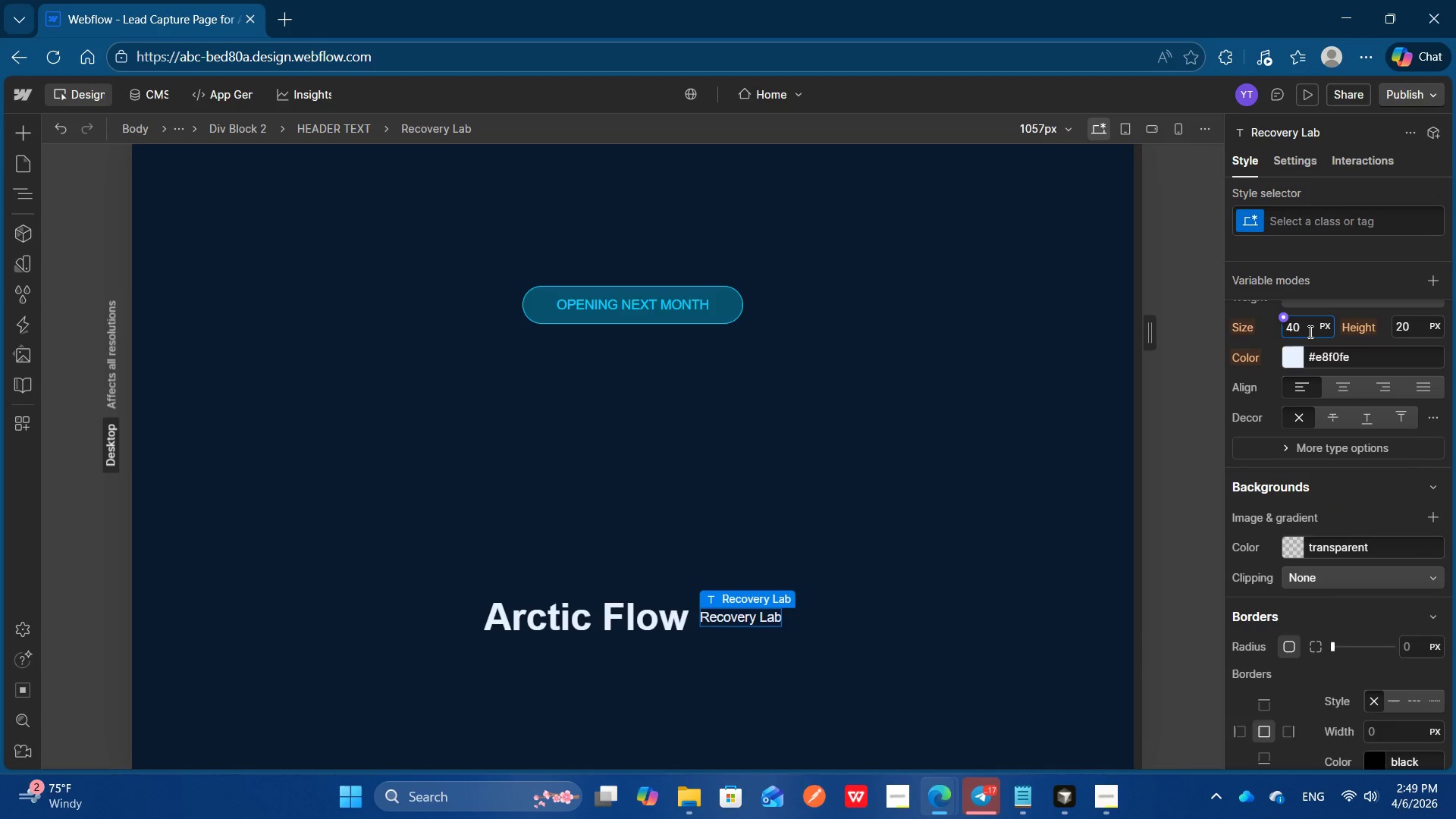 
key(Enter)
 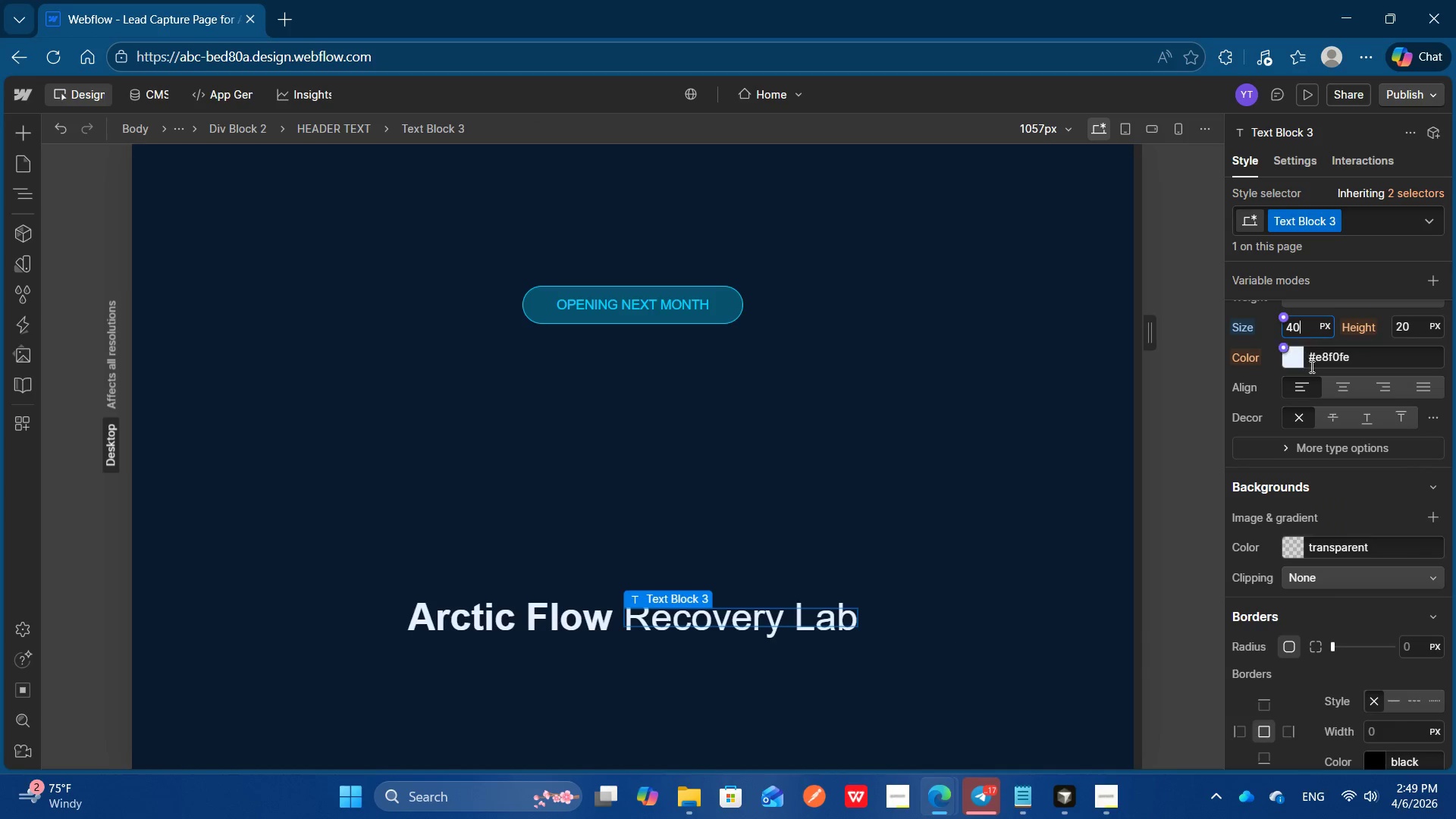 
left_click([1362, 347])
 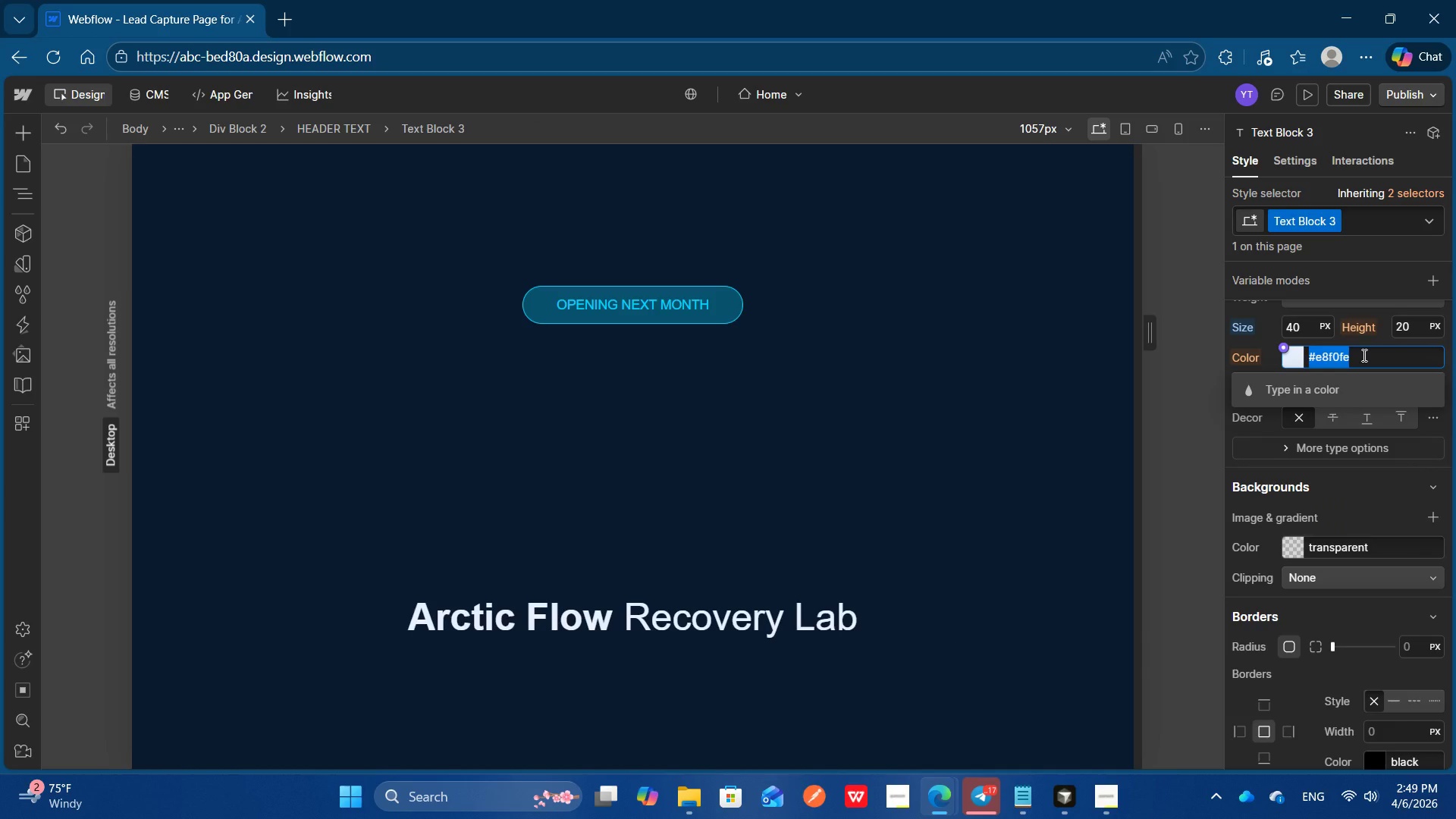 
key(Control+V)
 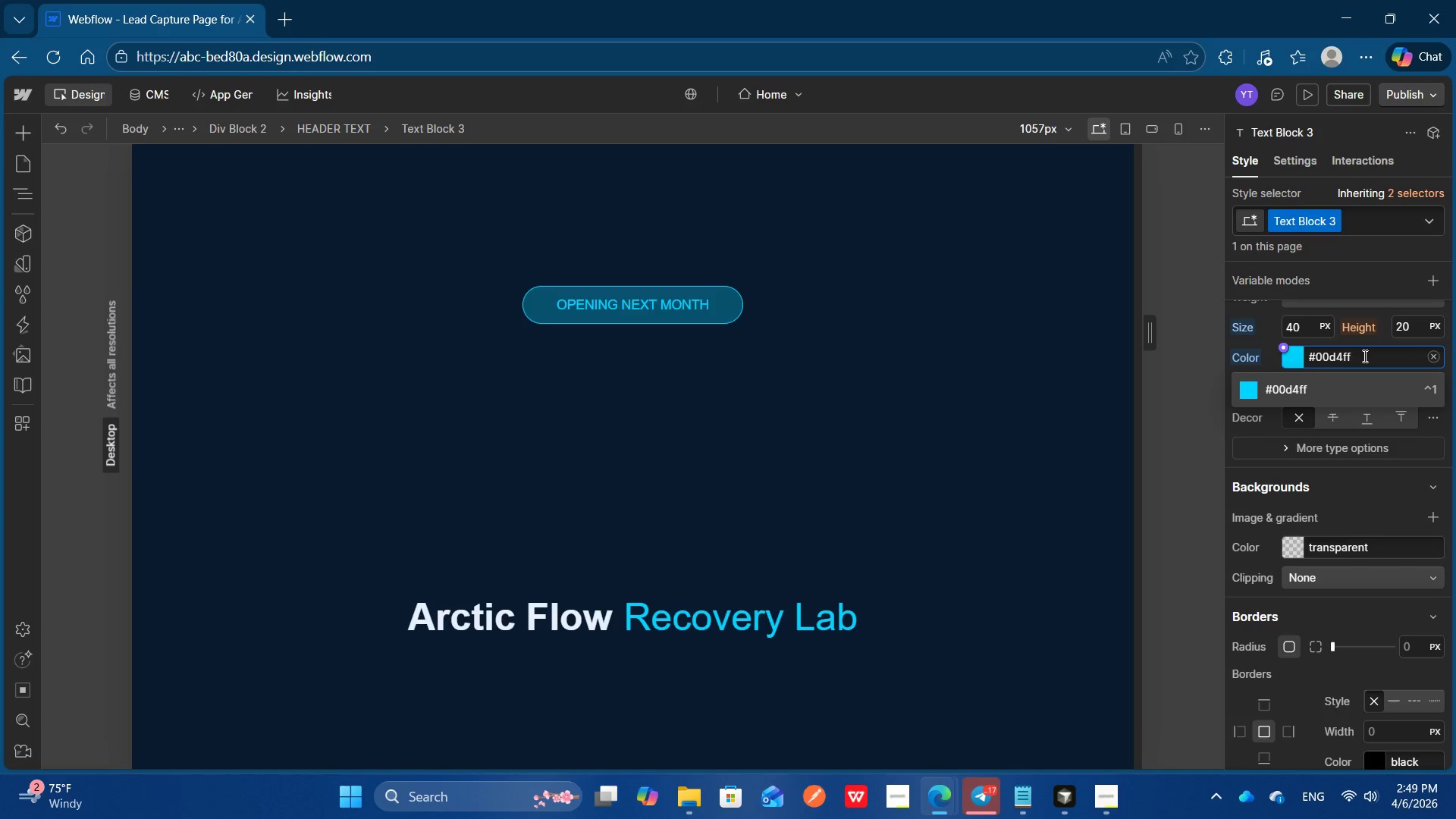 
key(Enter)
 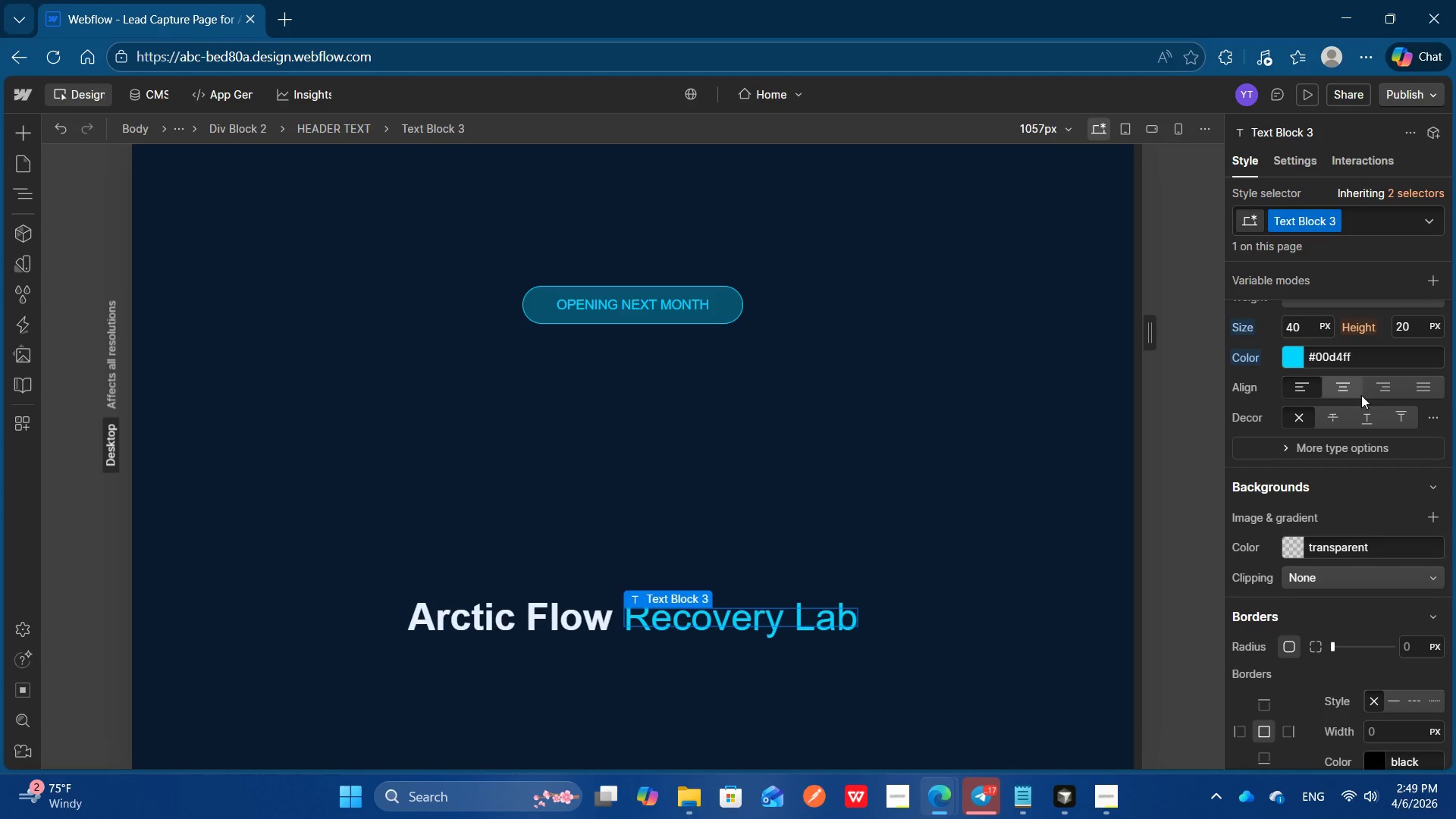 
scroll: coordinate [1361, 395], scroll_direction: none, amount: 0.0
 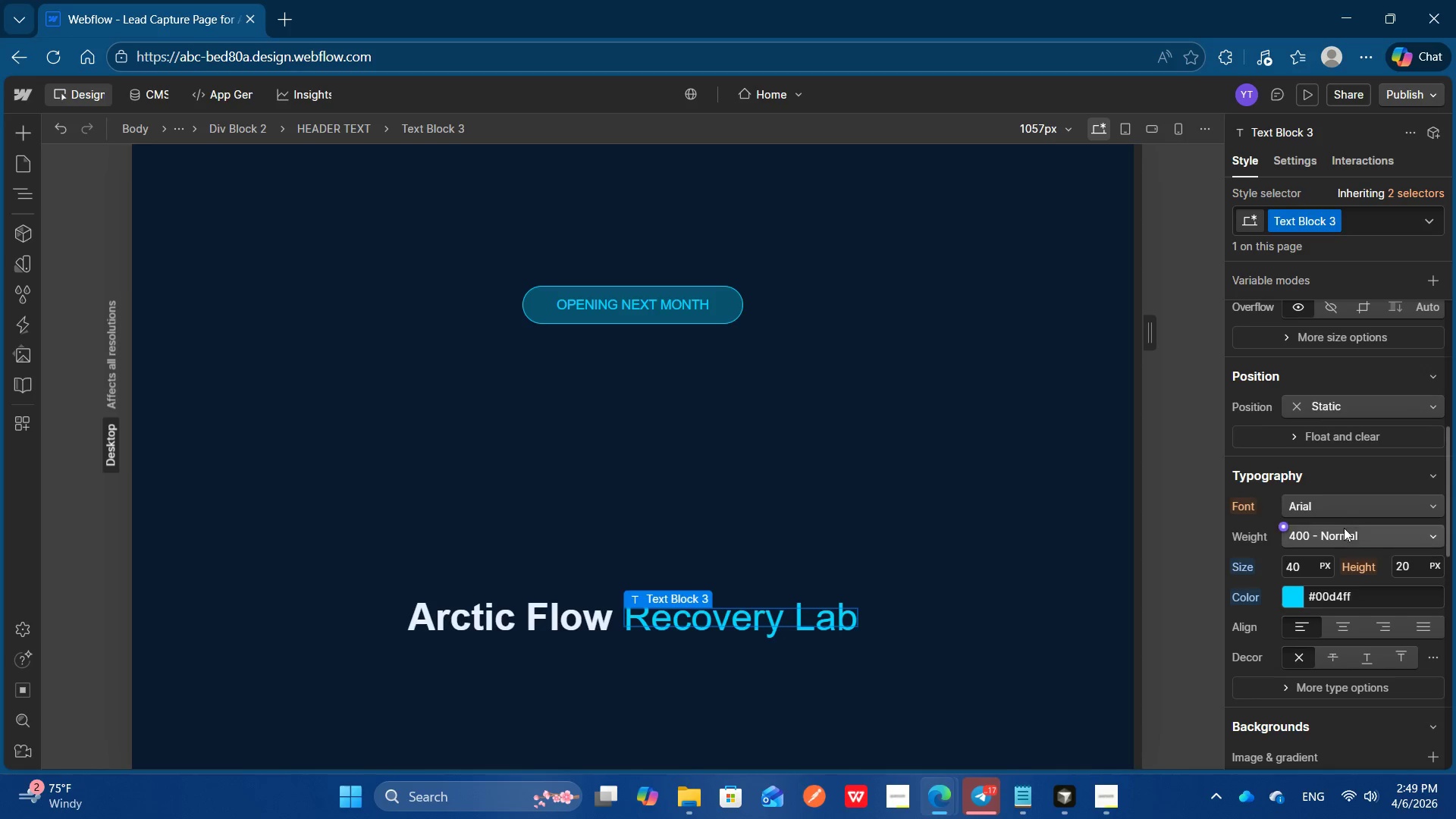 
left_click([1345, 530])
 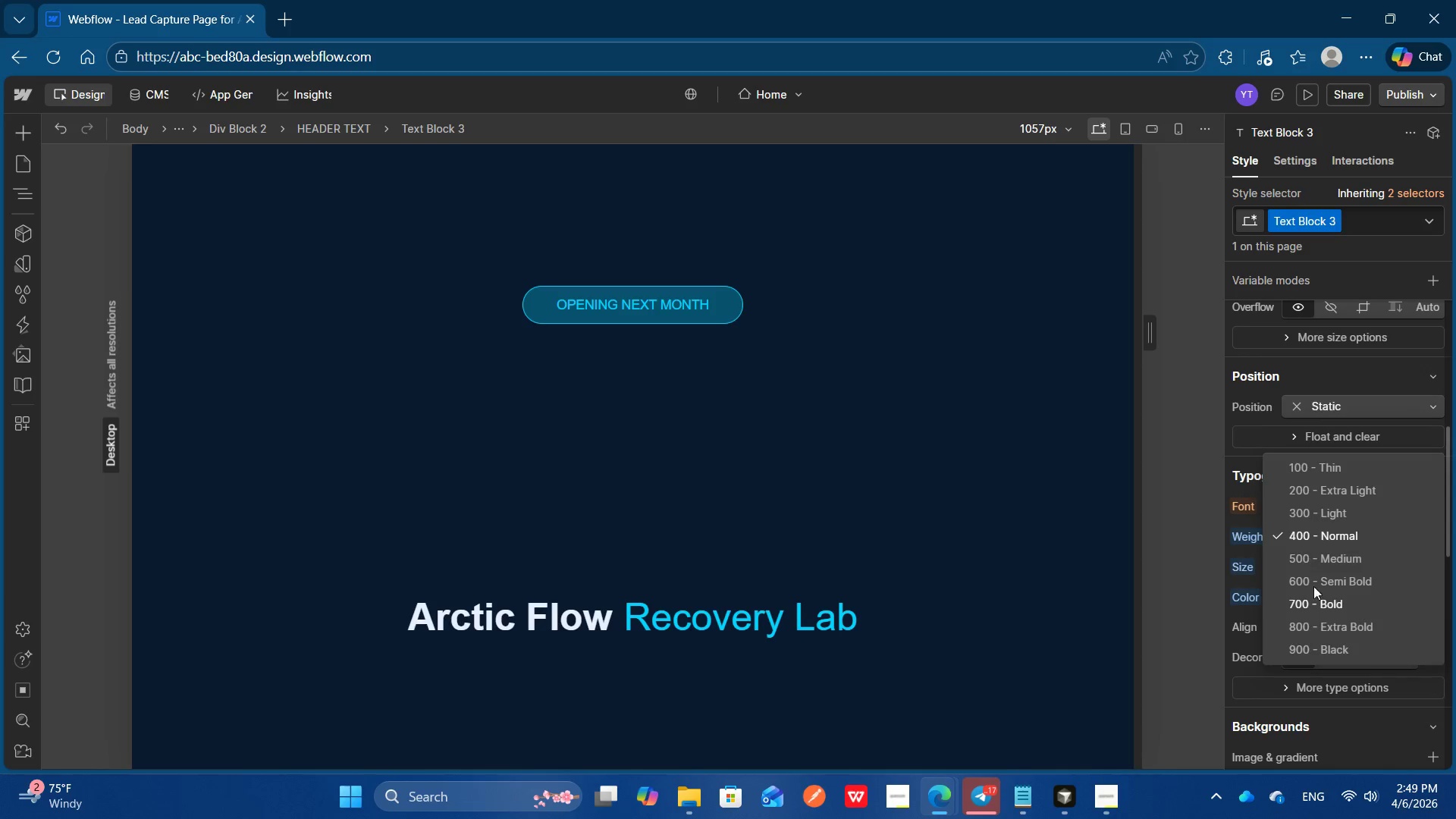 
left_click([1314, 595])
 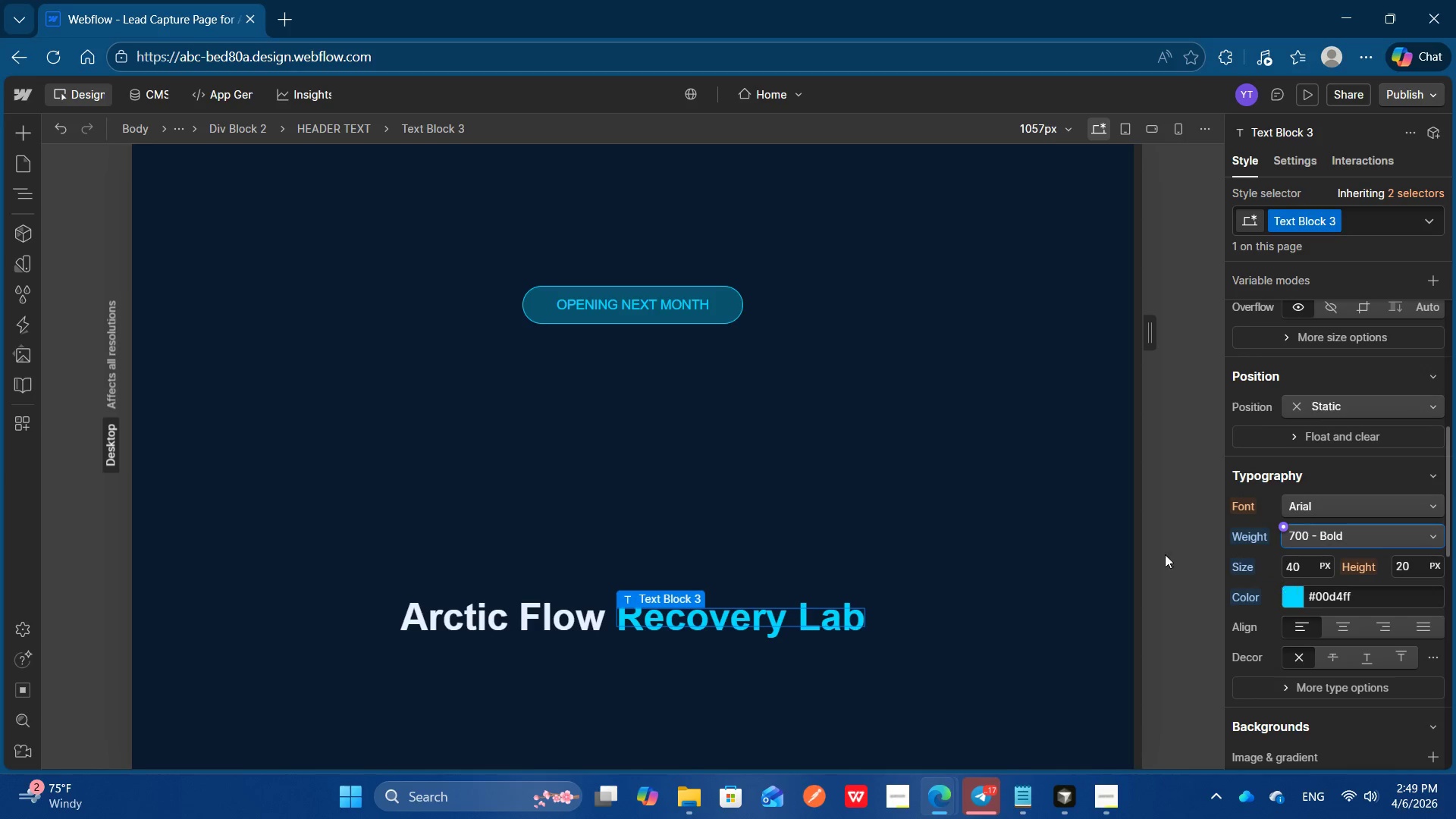 
left_click([1144, 553])
 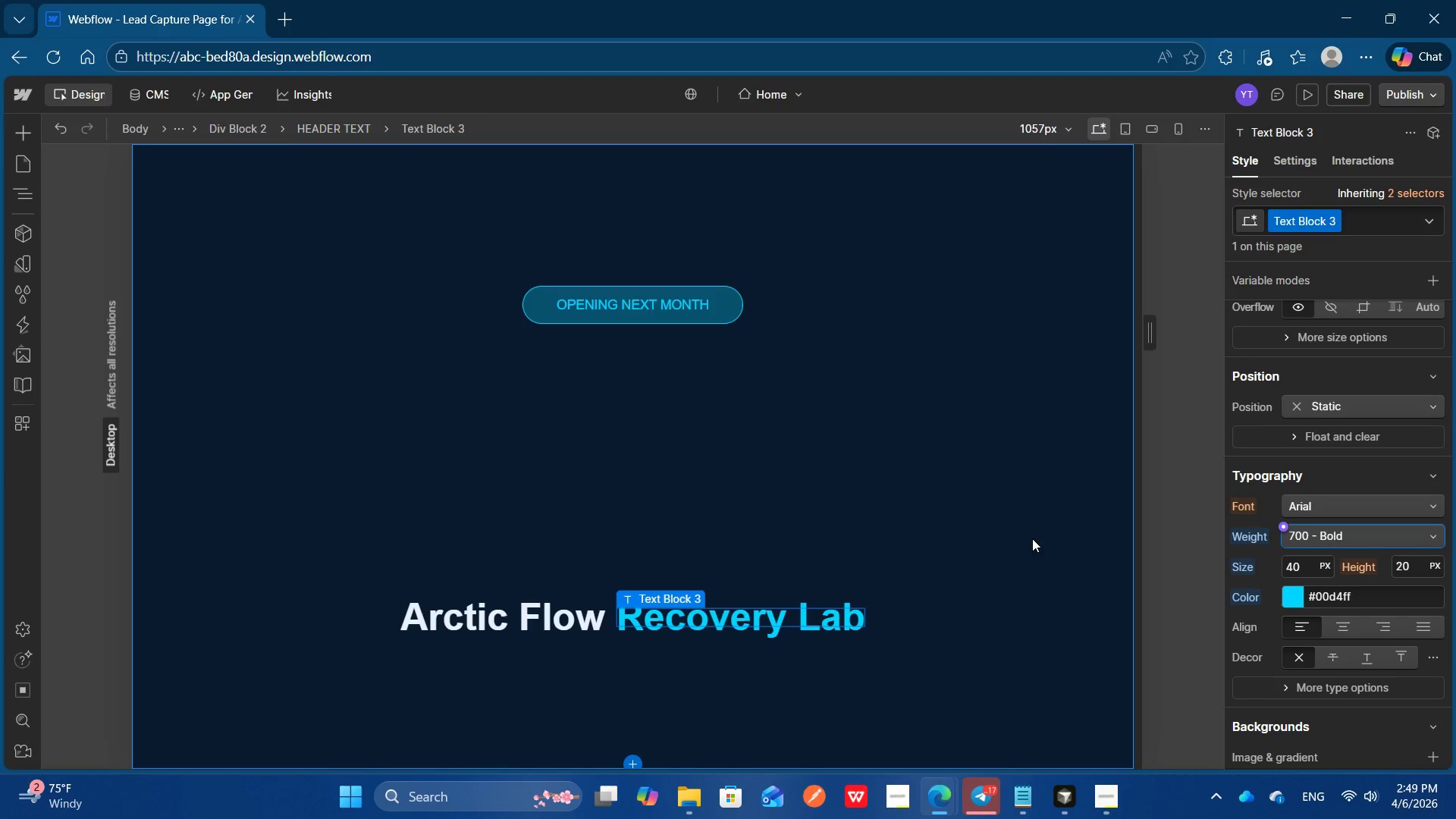 
left_click([1029, 539])
 